 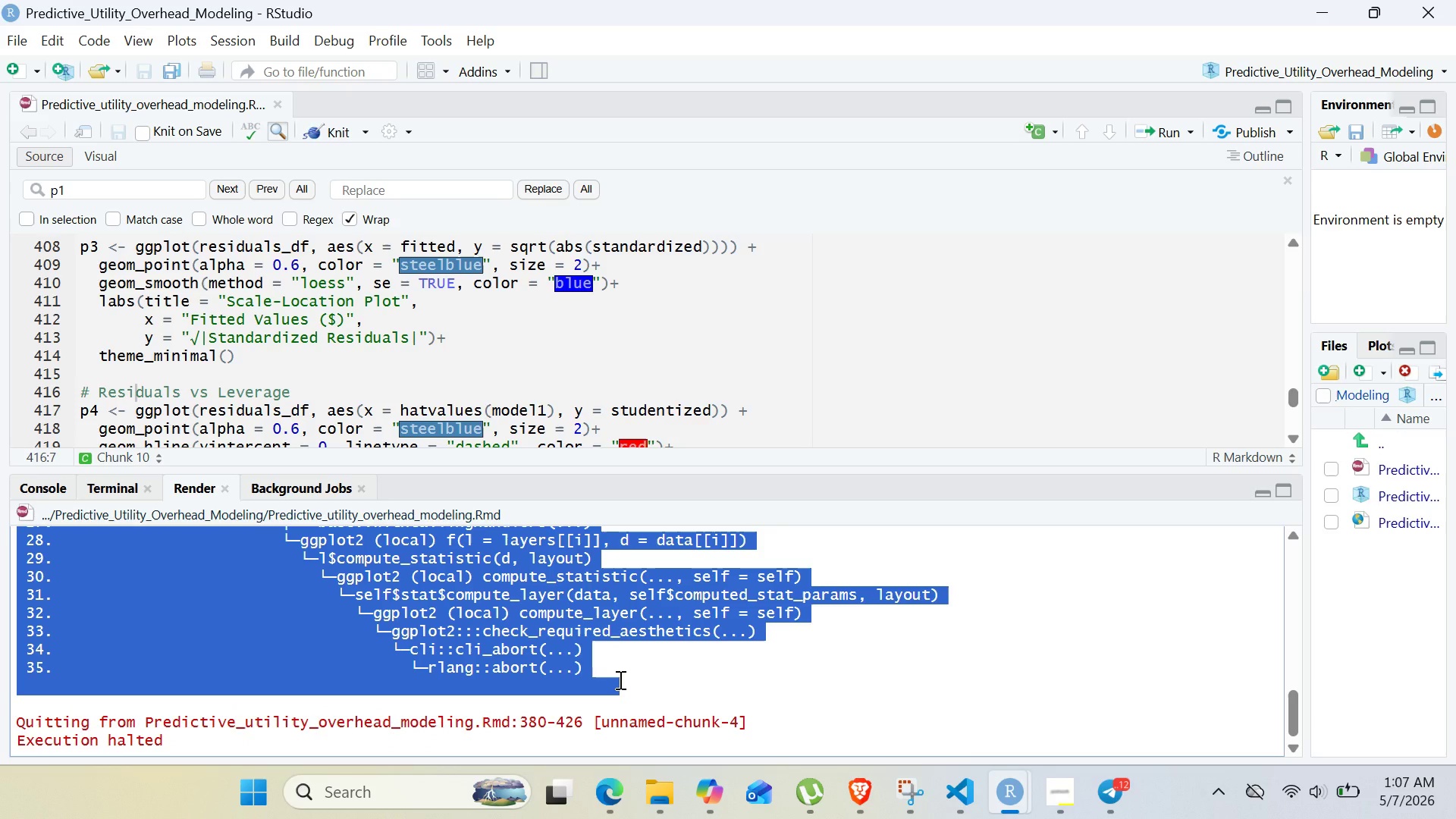 
left_click([1114, 795])
 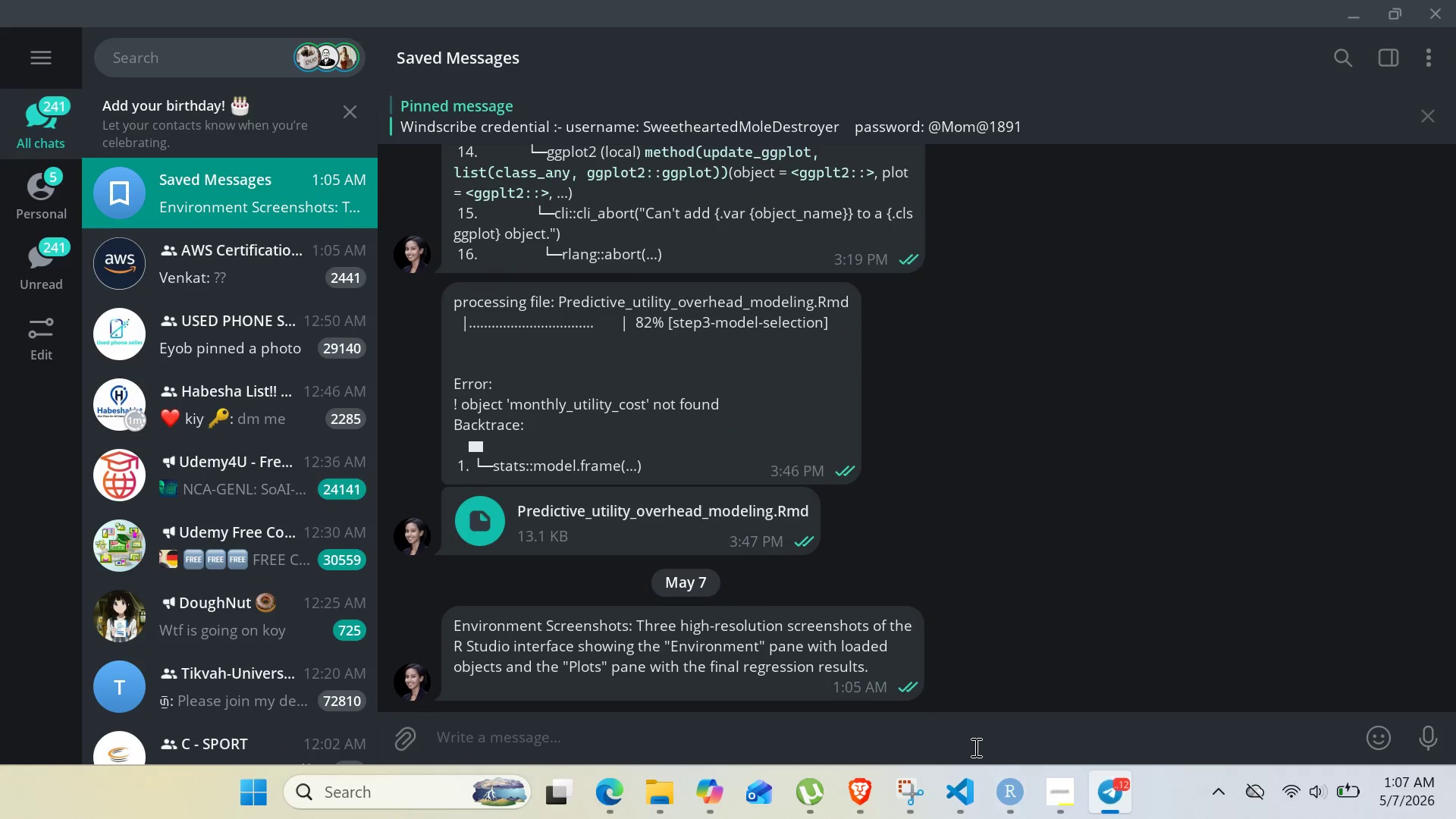 
left_click([972, 742])
 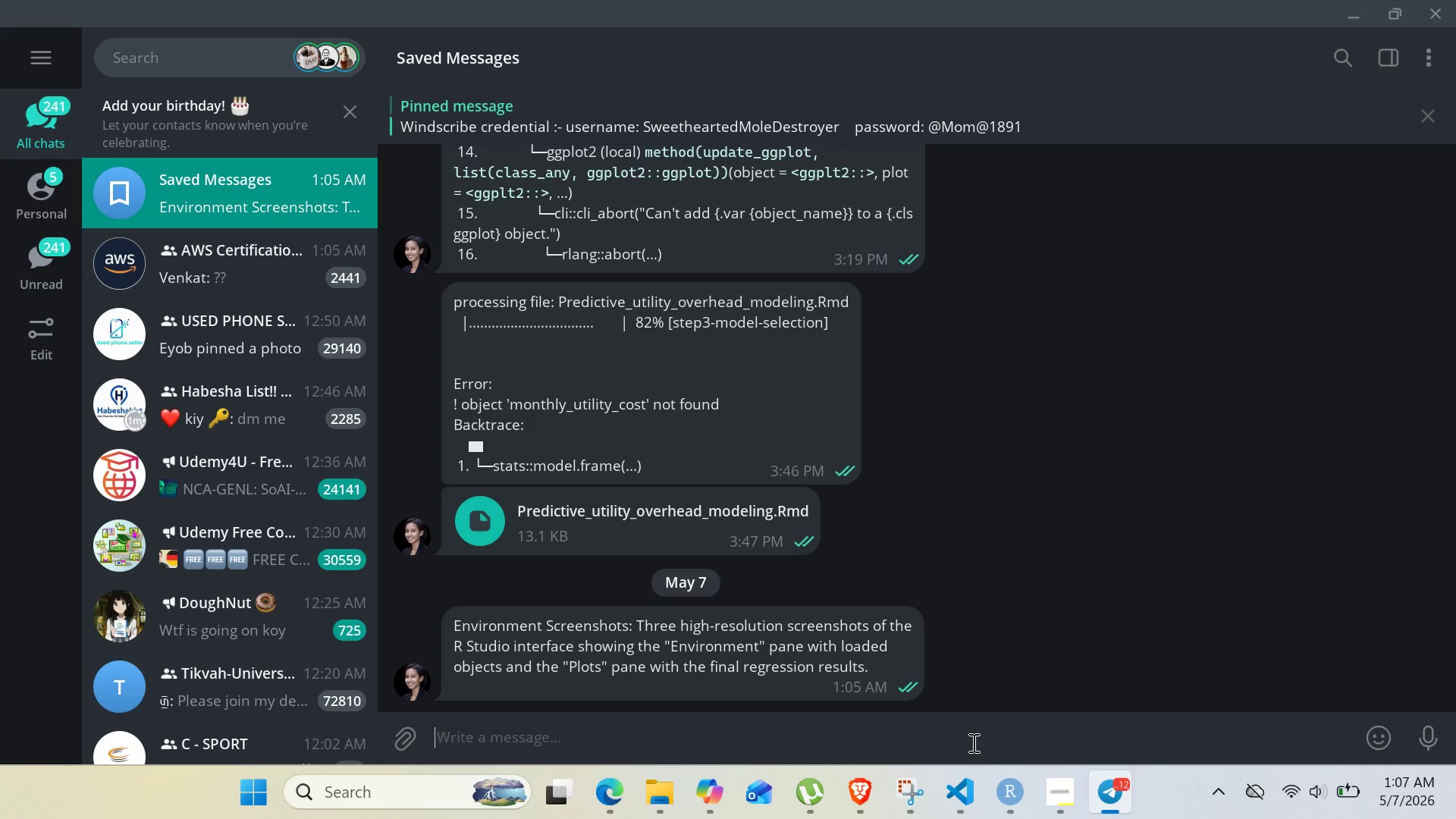 
hold_key(key=ControlLeft, duration=0.38)
 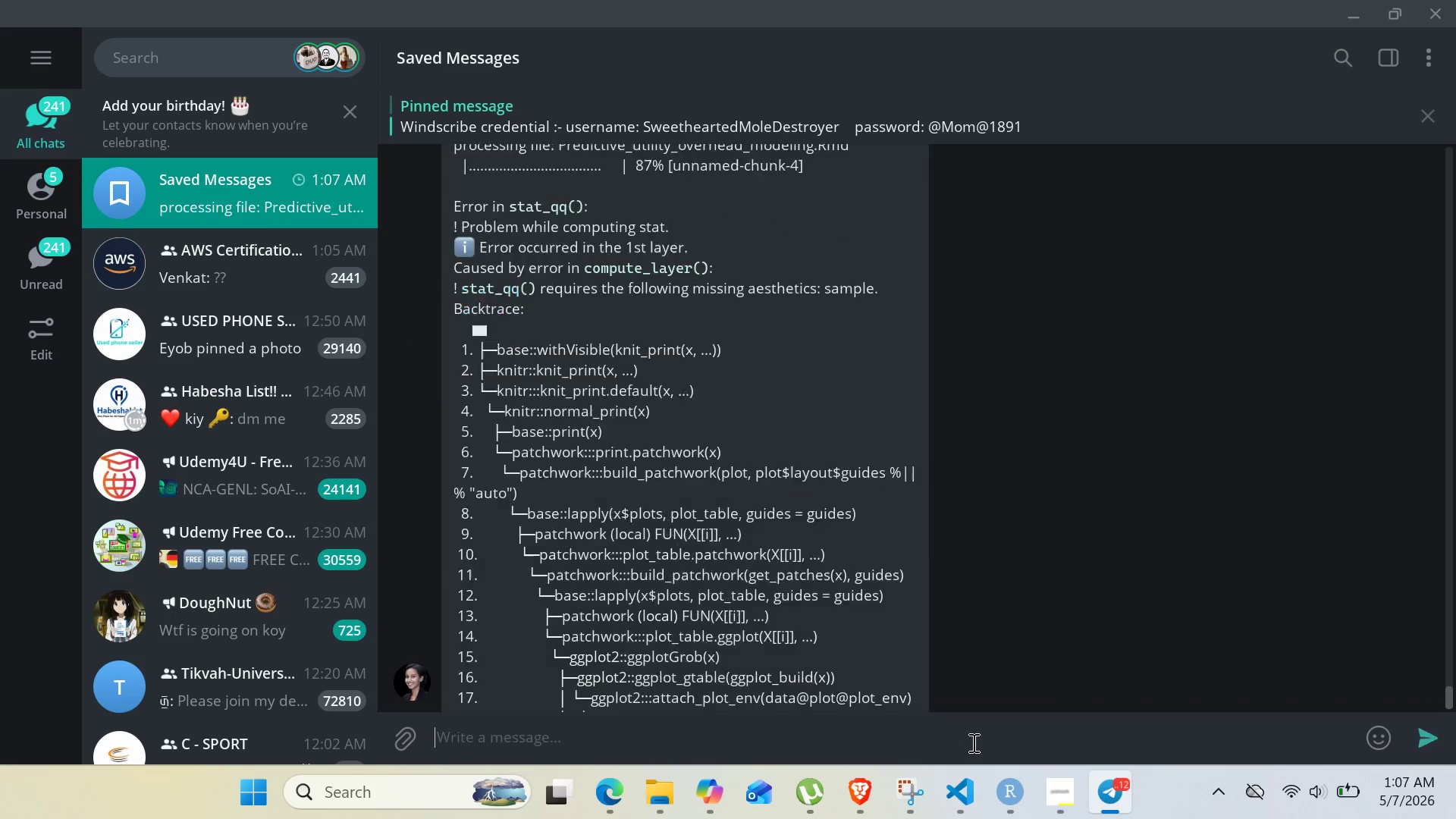 
key(V)
 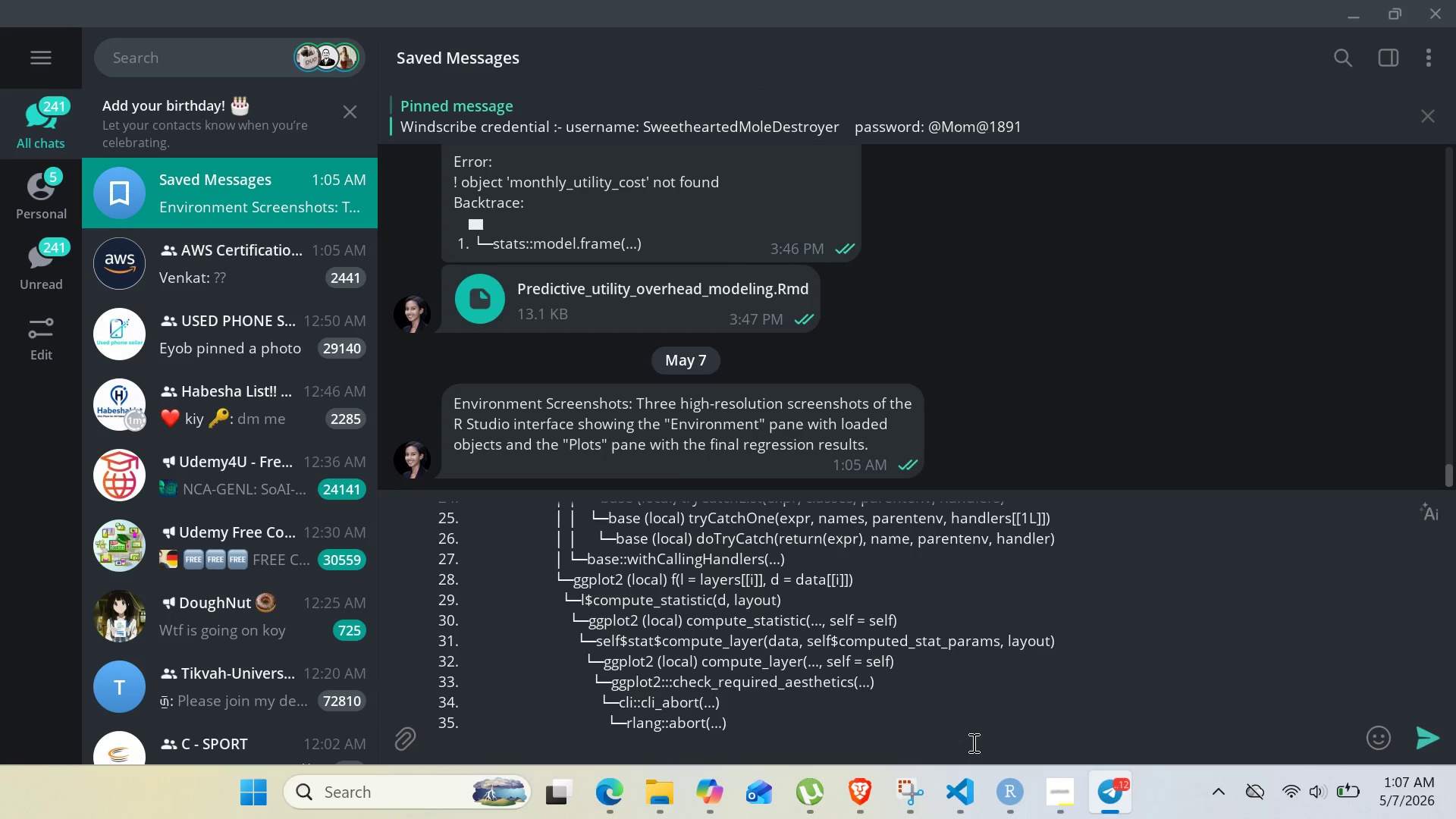 
key(Enter)
 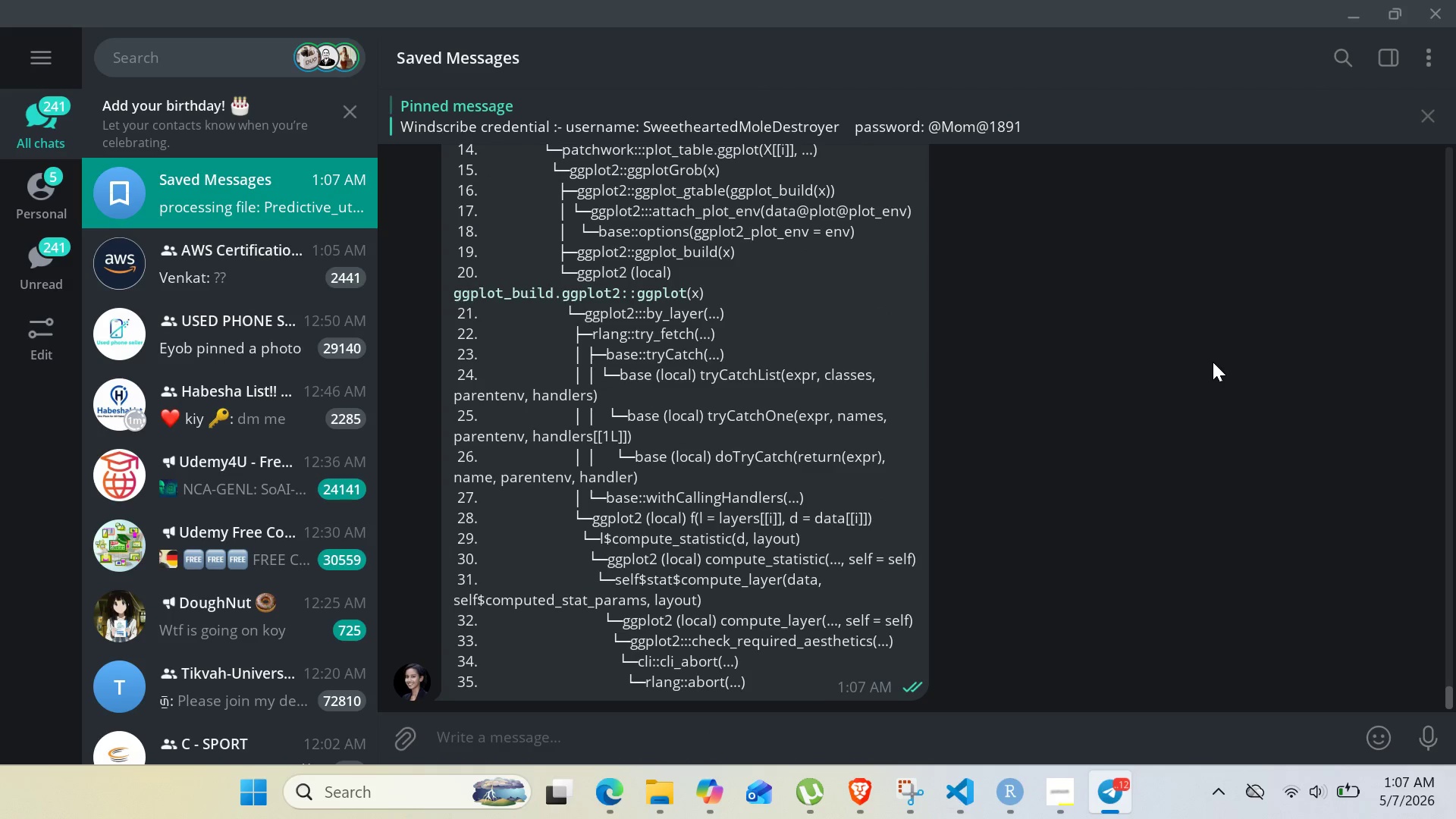 
left_click([1344, 0])
 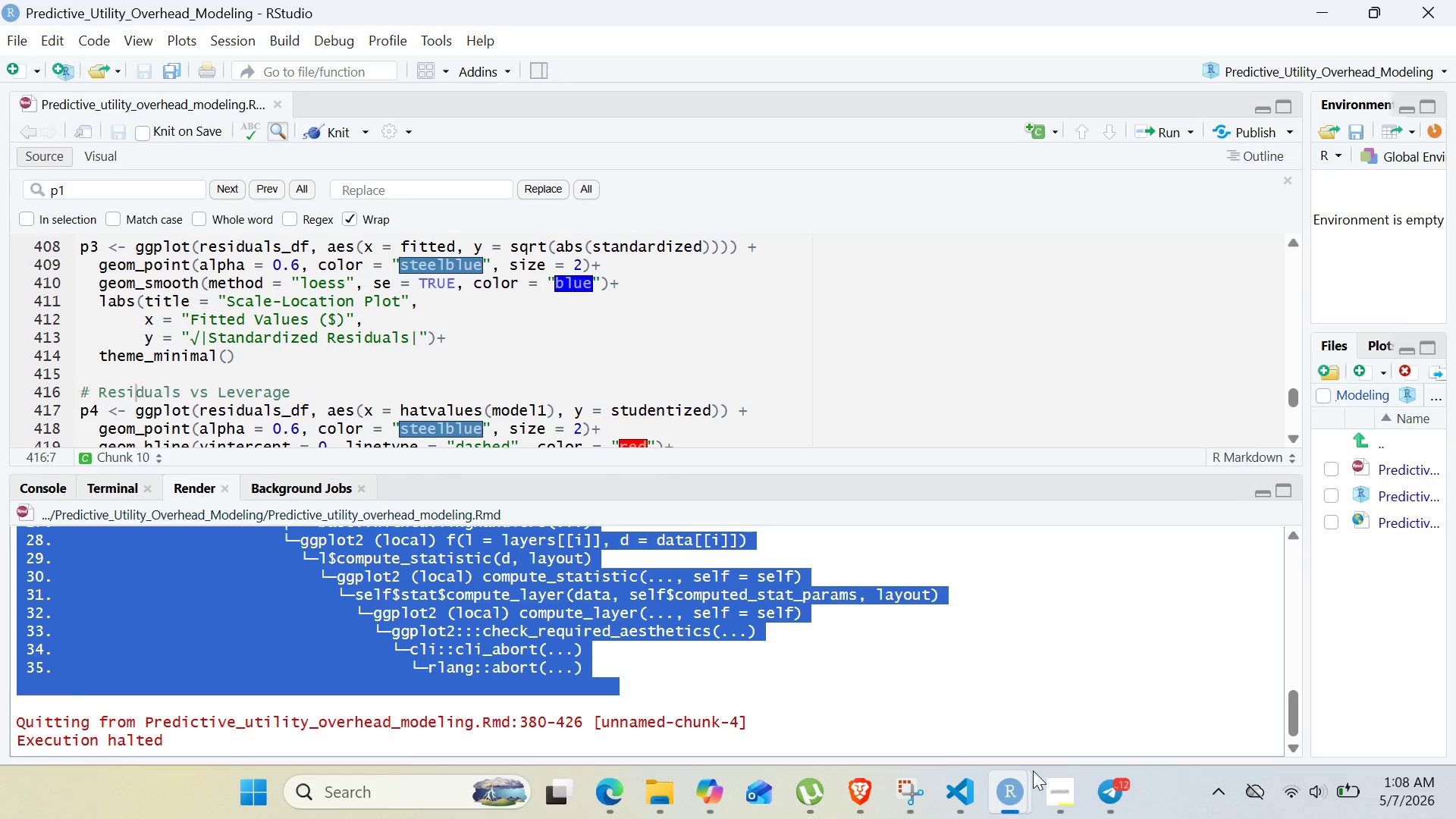 
left_click([1113, 789])
 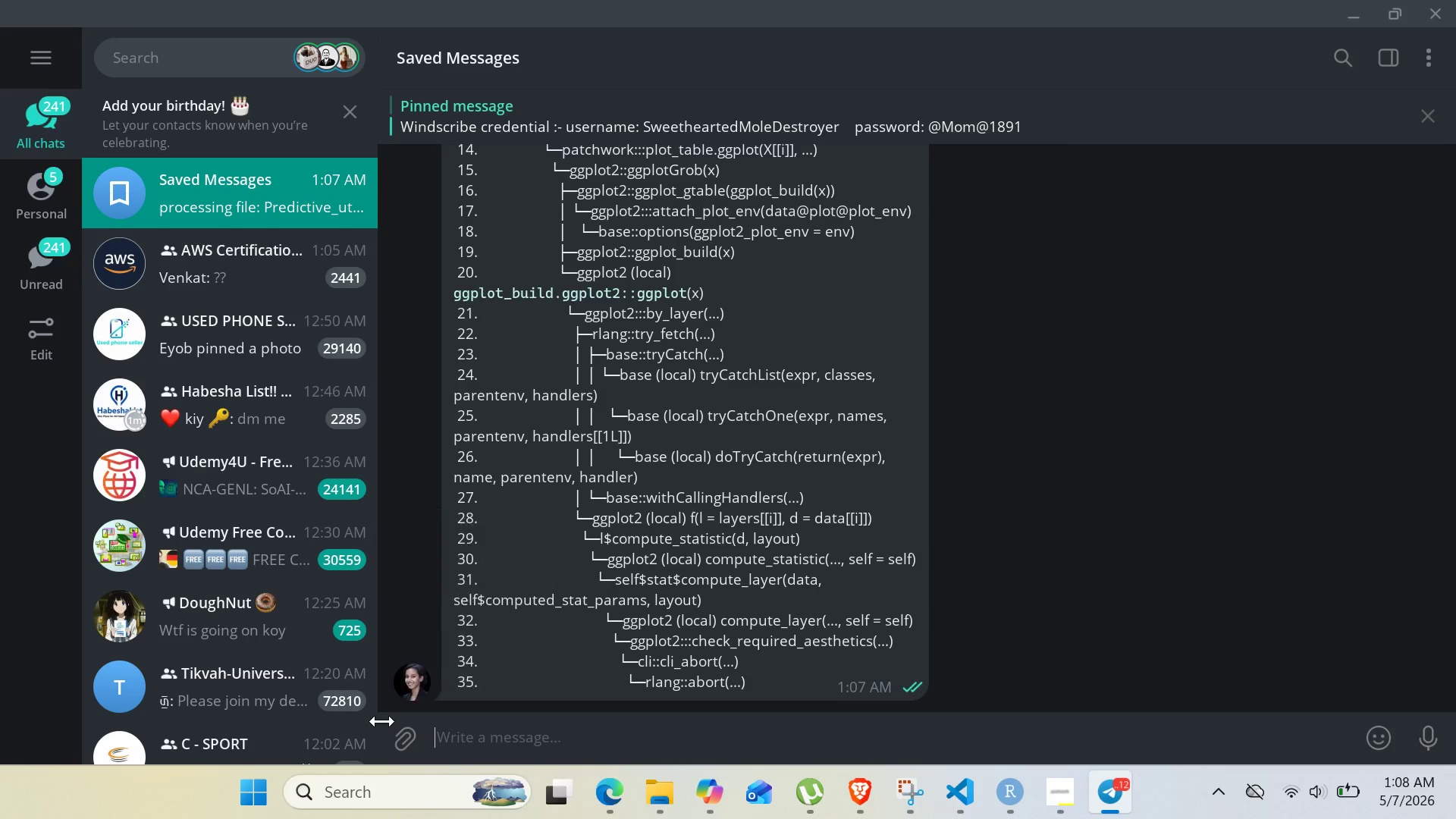 
left_click([413, 748])
 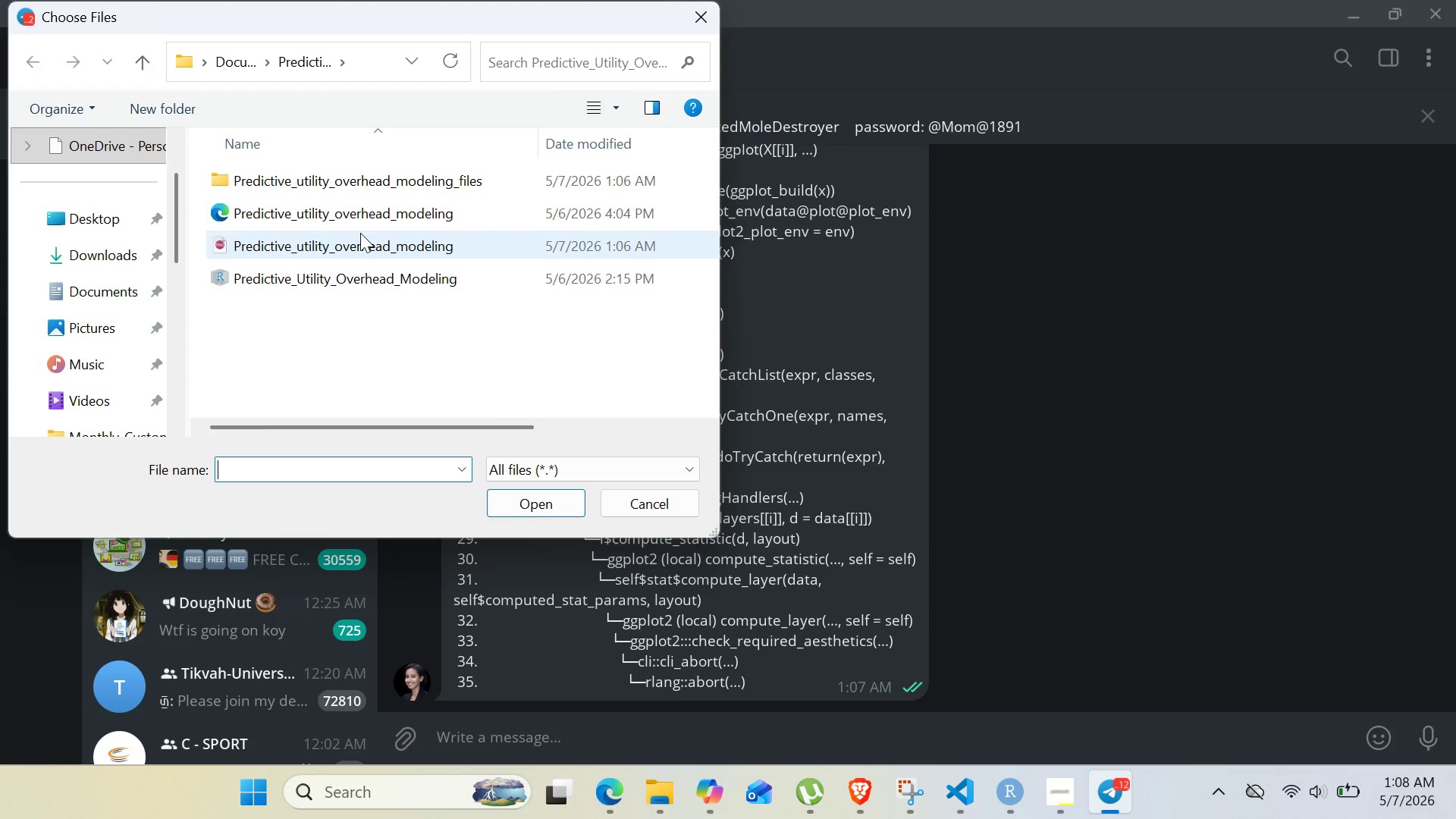 
left_click([362, 235])
 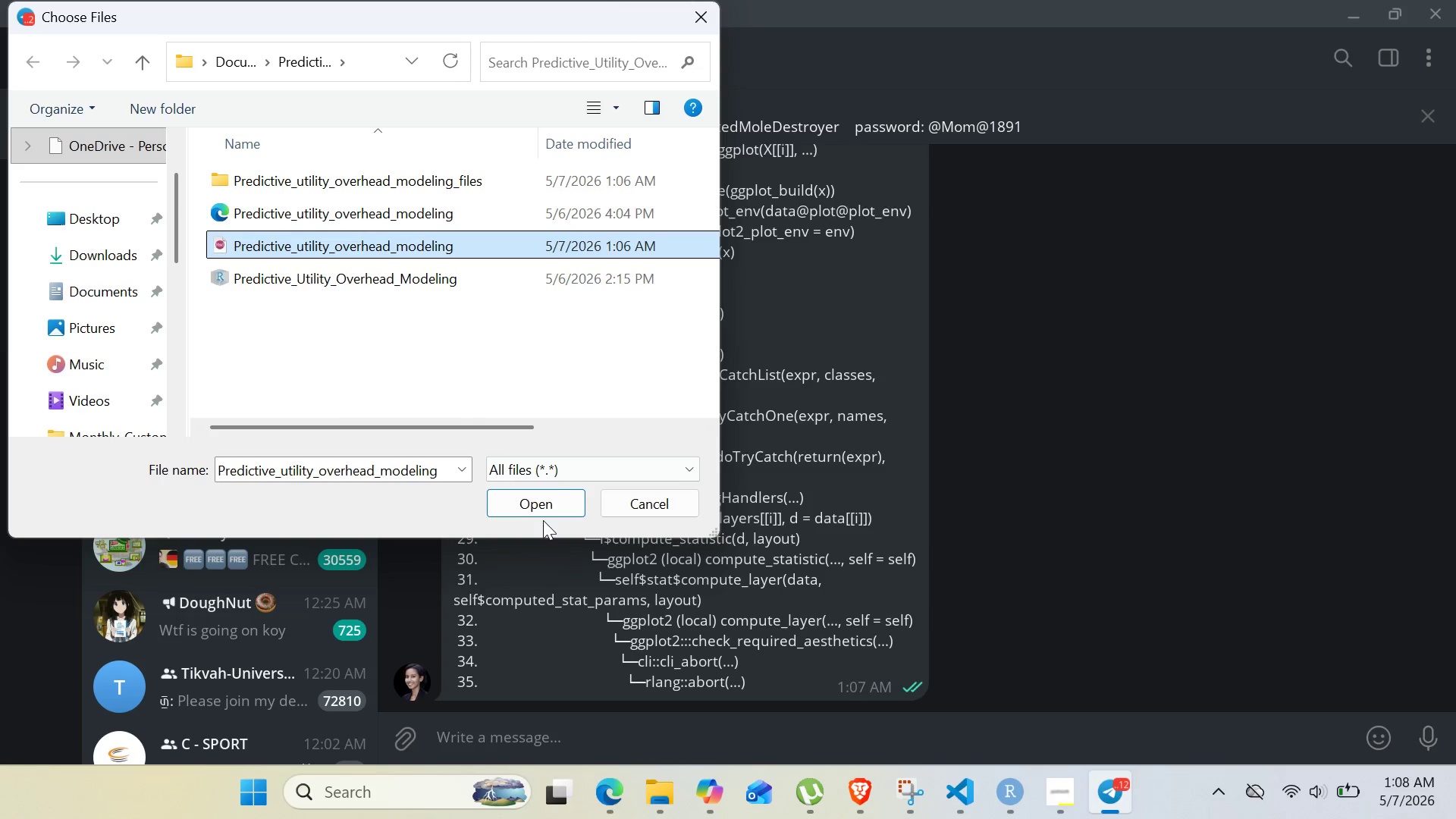 
left_click([541, 507])
 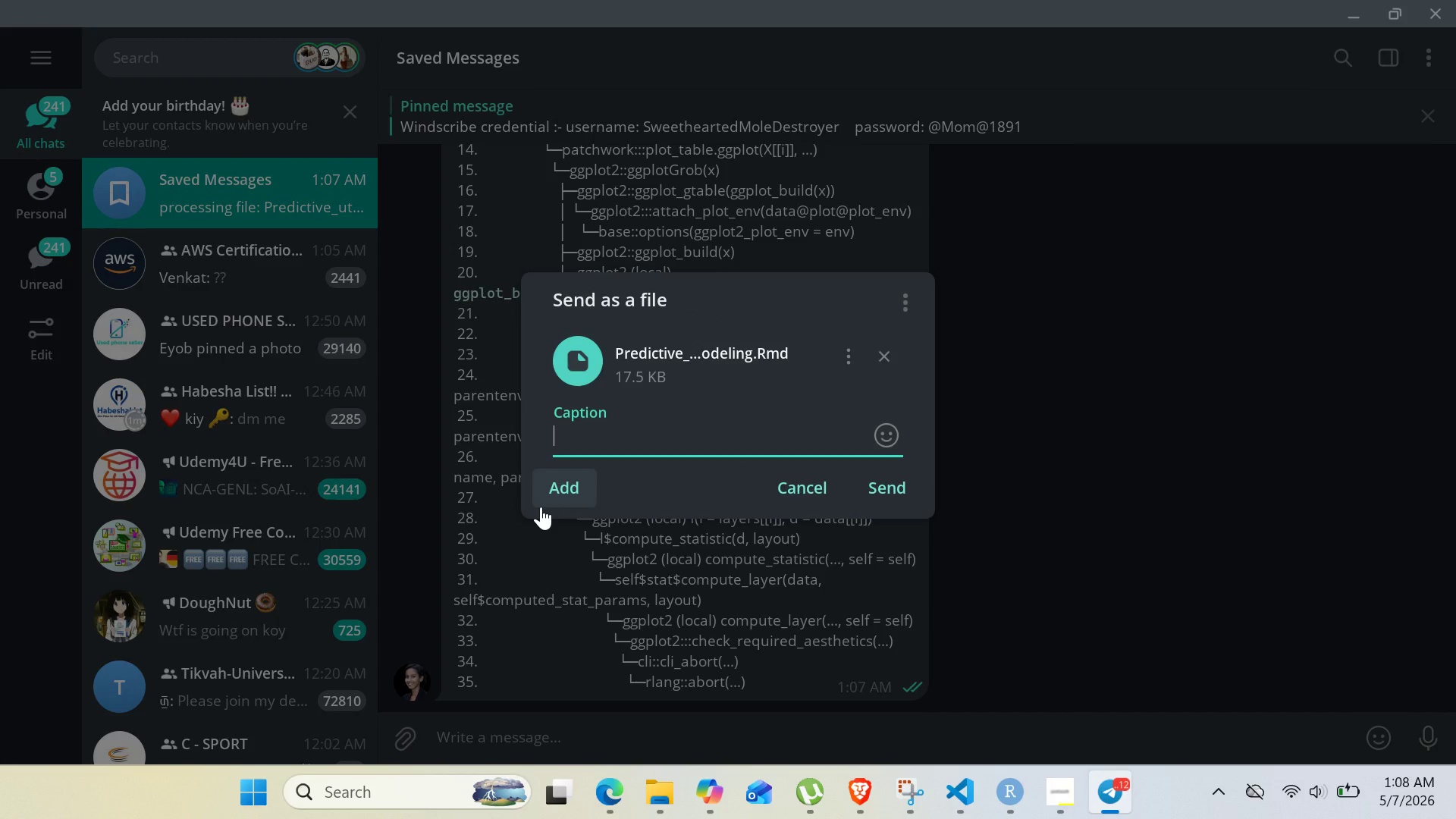 
key(Enter)
 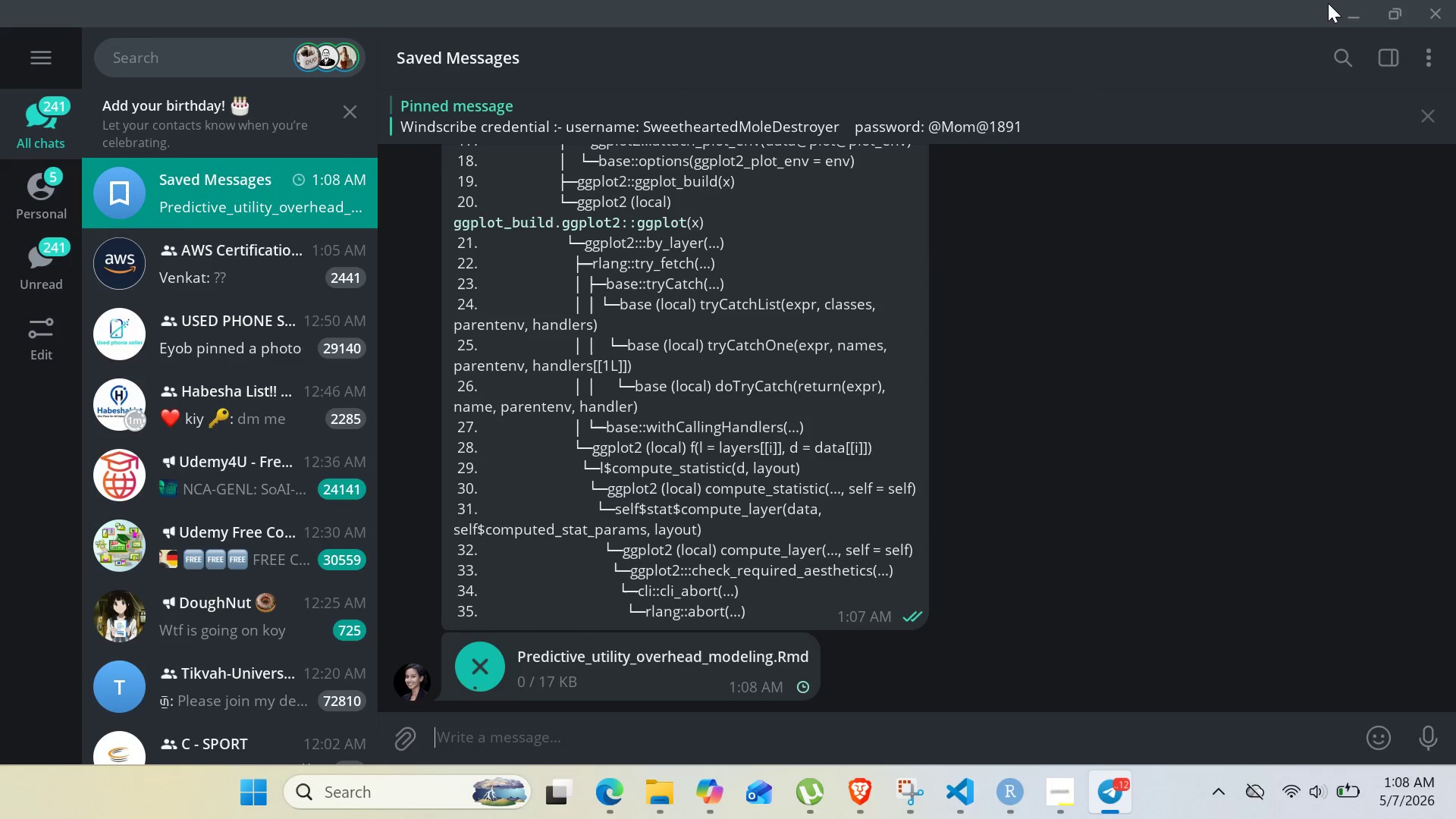 
left_click([1342, 3])
 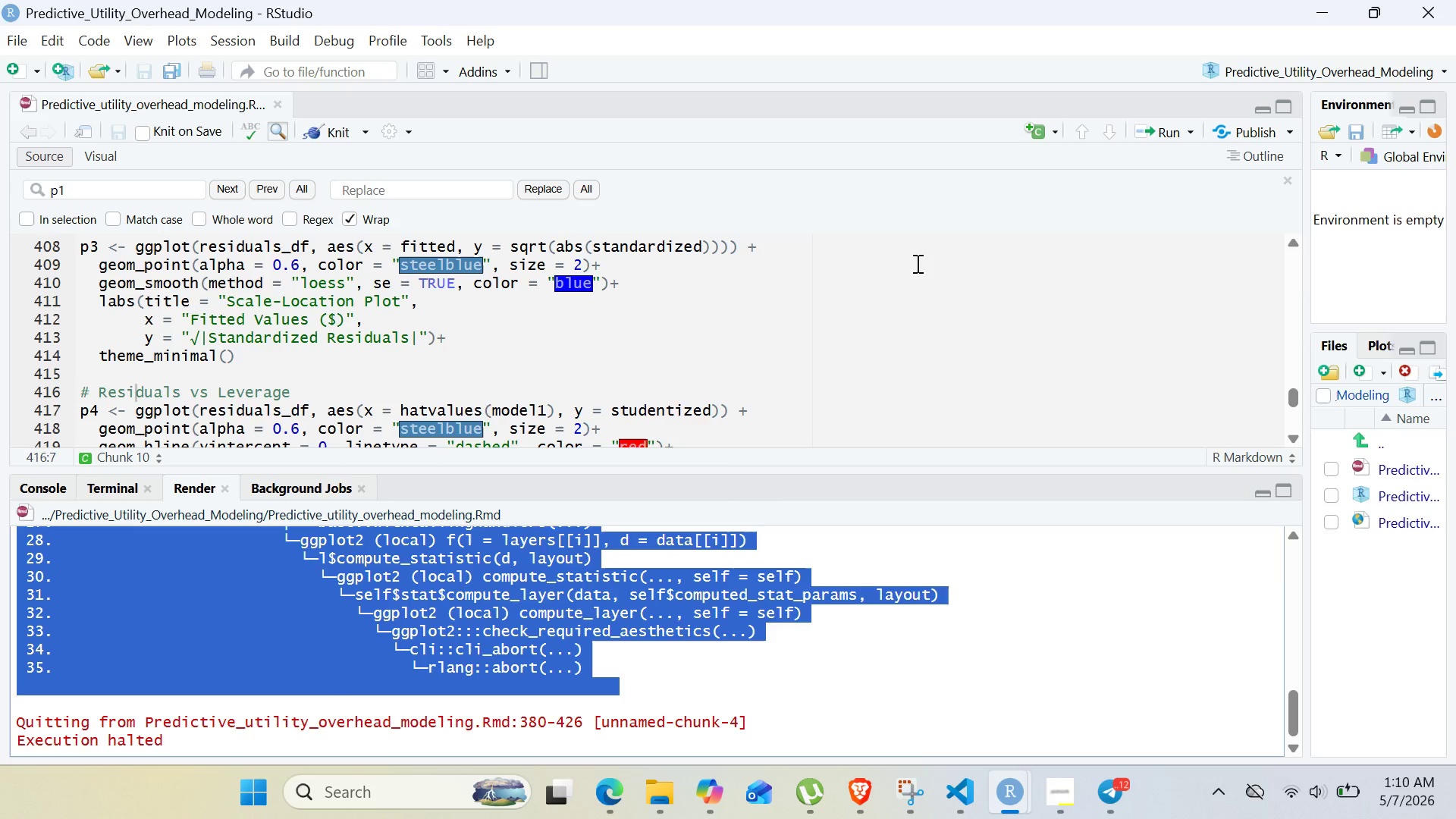 
wait(157.27)
 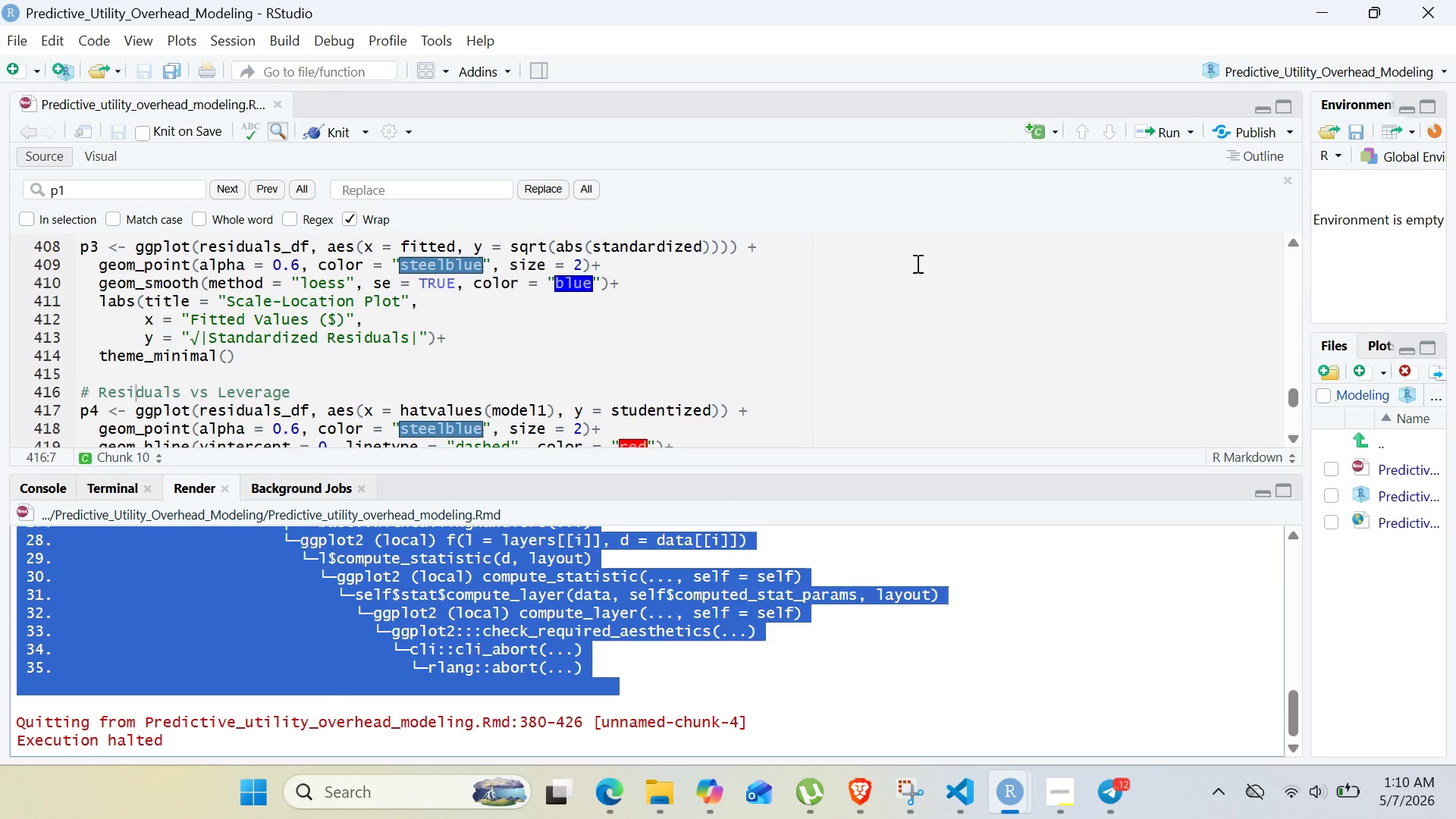 
left_click([722, 561])
 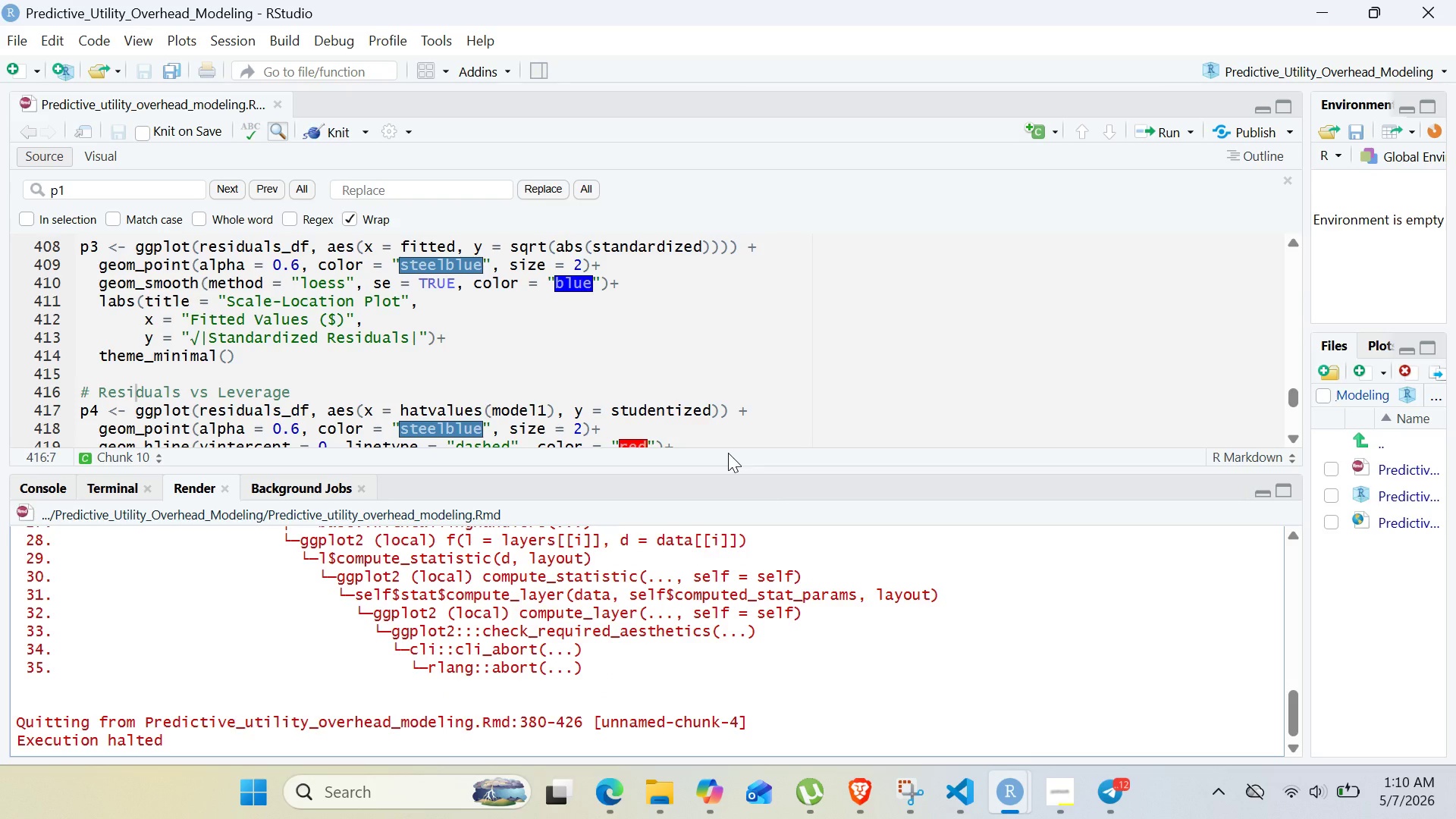 
wait(8.75)
 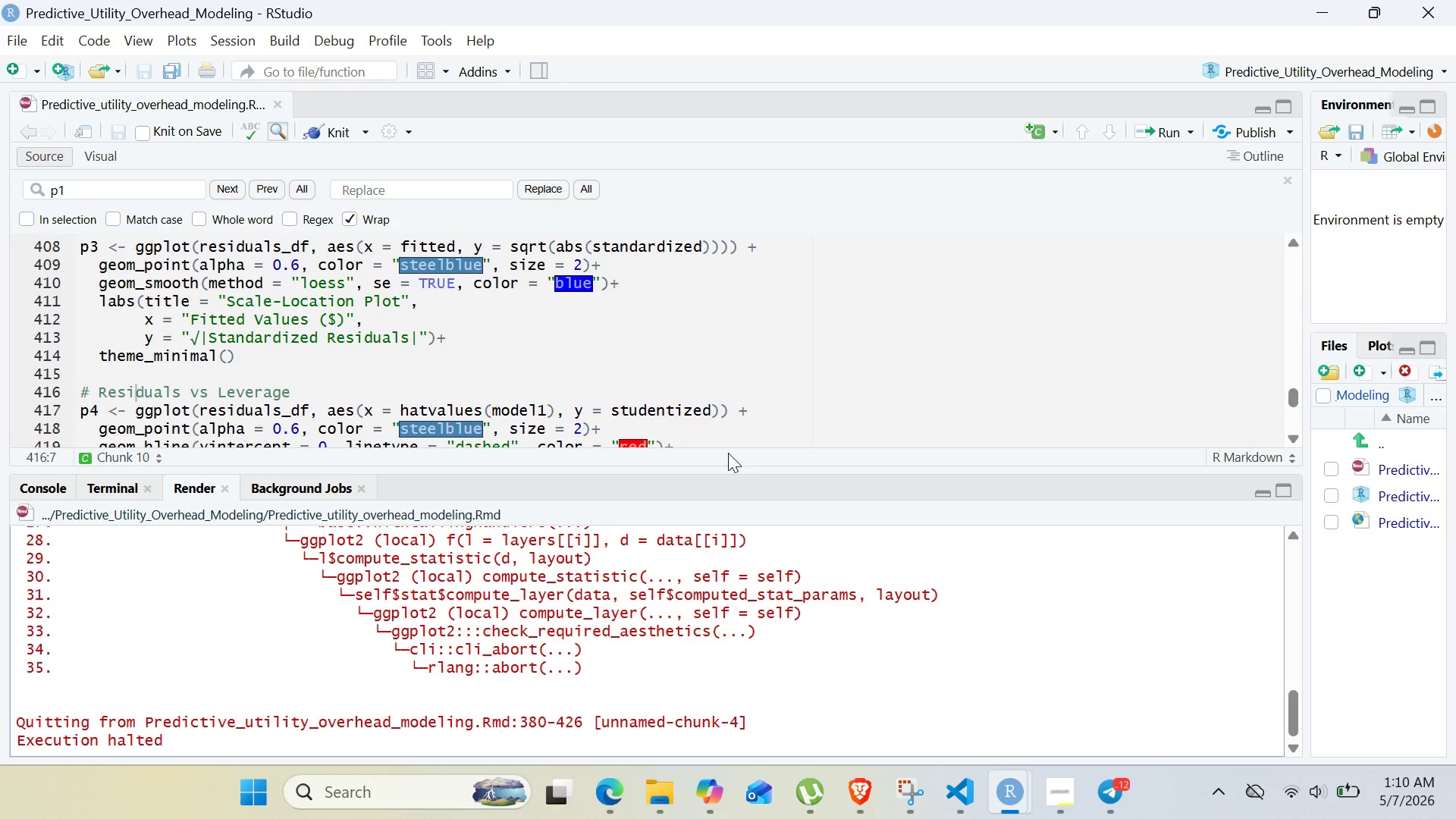 
left_click([740, 404])
 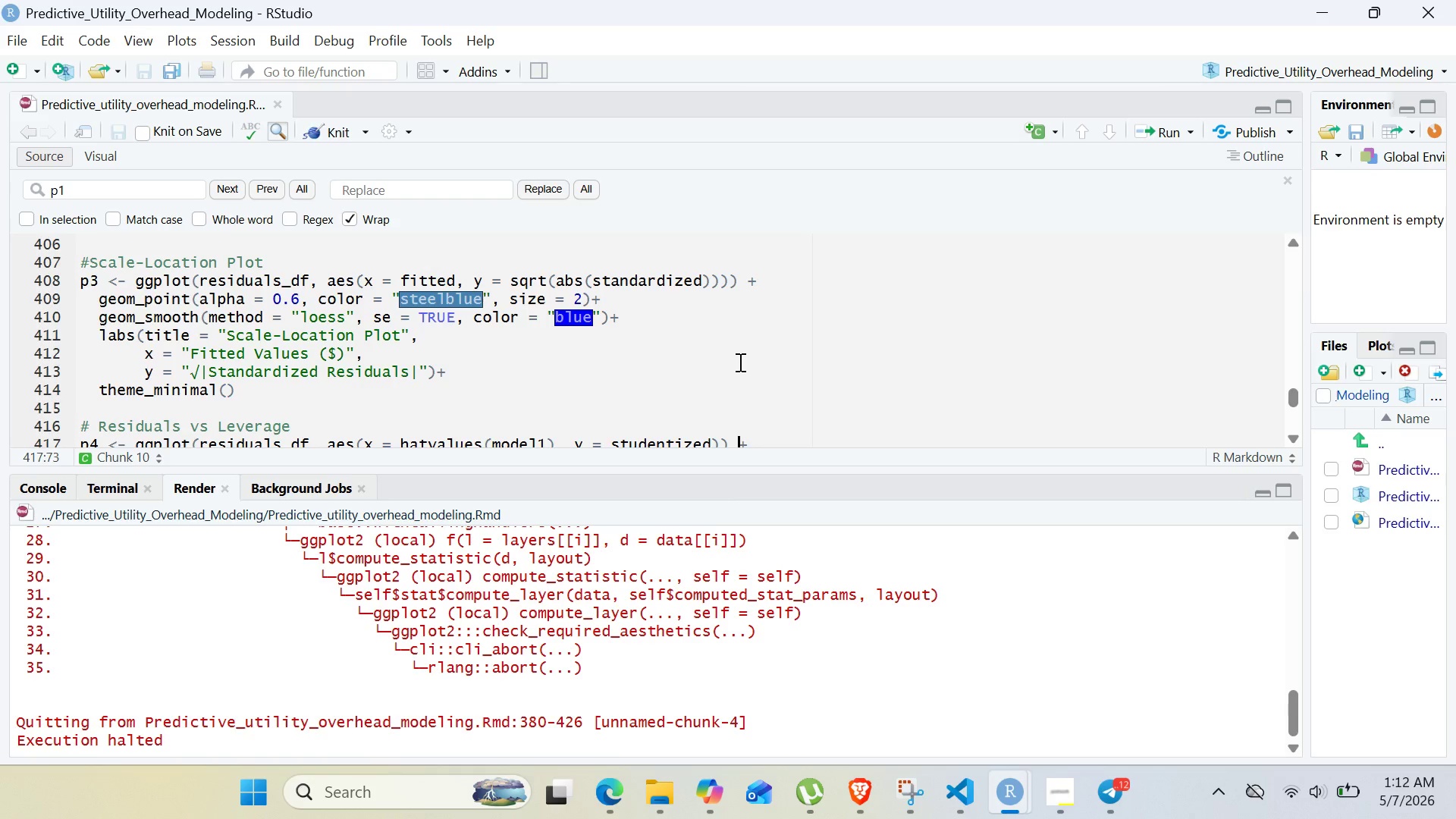 
wait(124.77)
 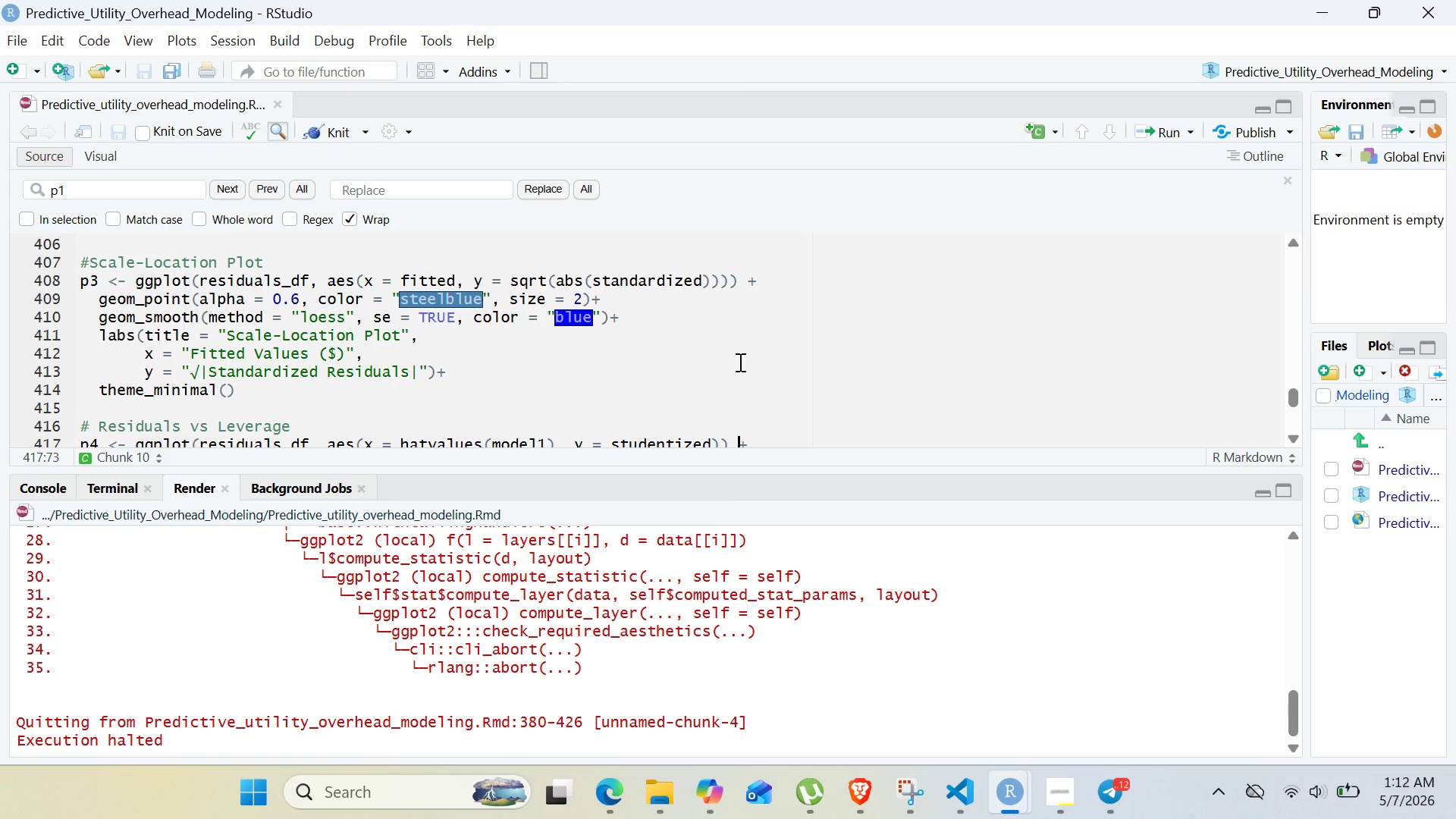 
left_click([739, 362])
 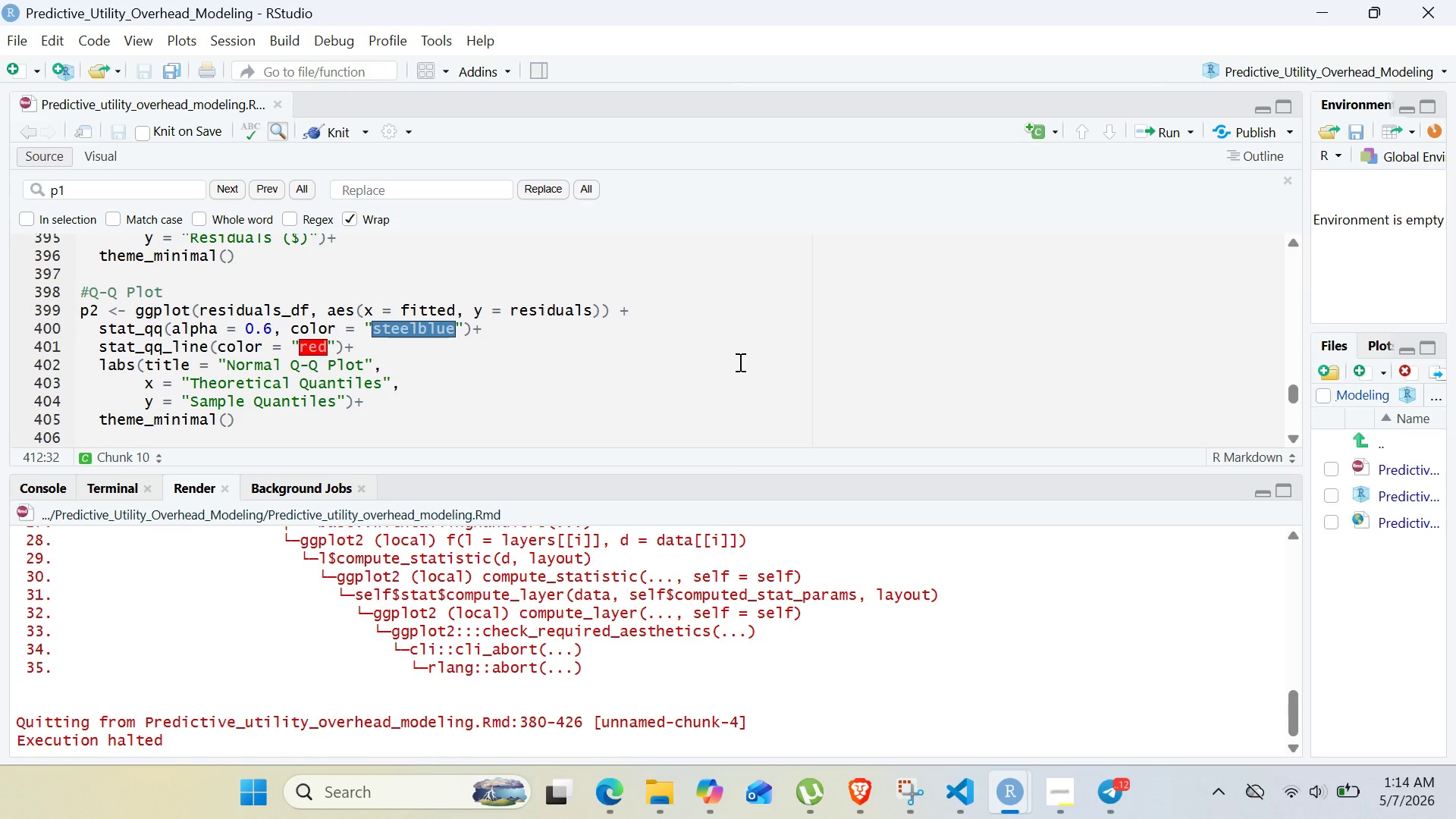 
wait(95.17)
 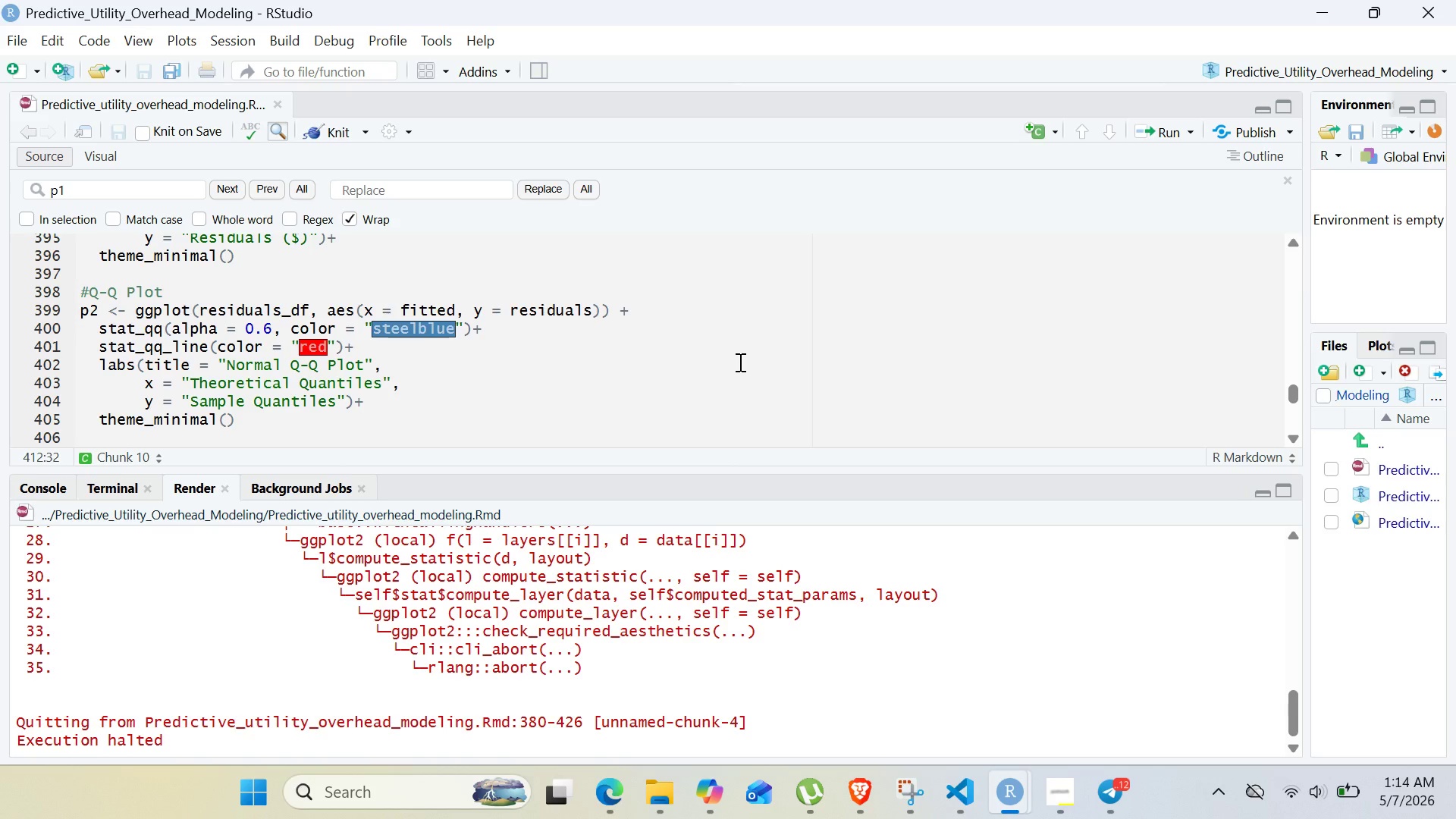 
left_click_drag(start_coordinate=[359, 309], to_coordinate=[389, 309])
 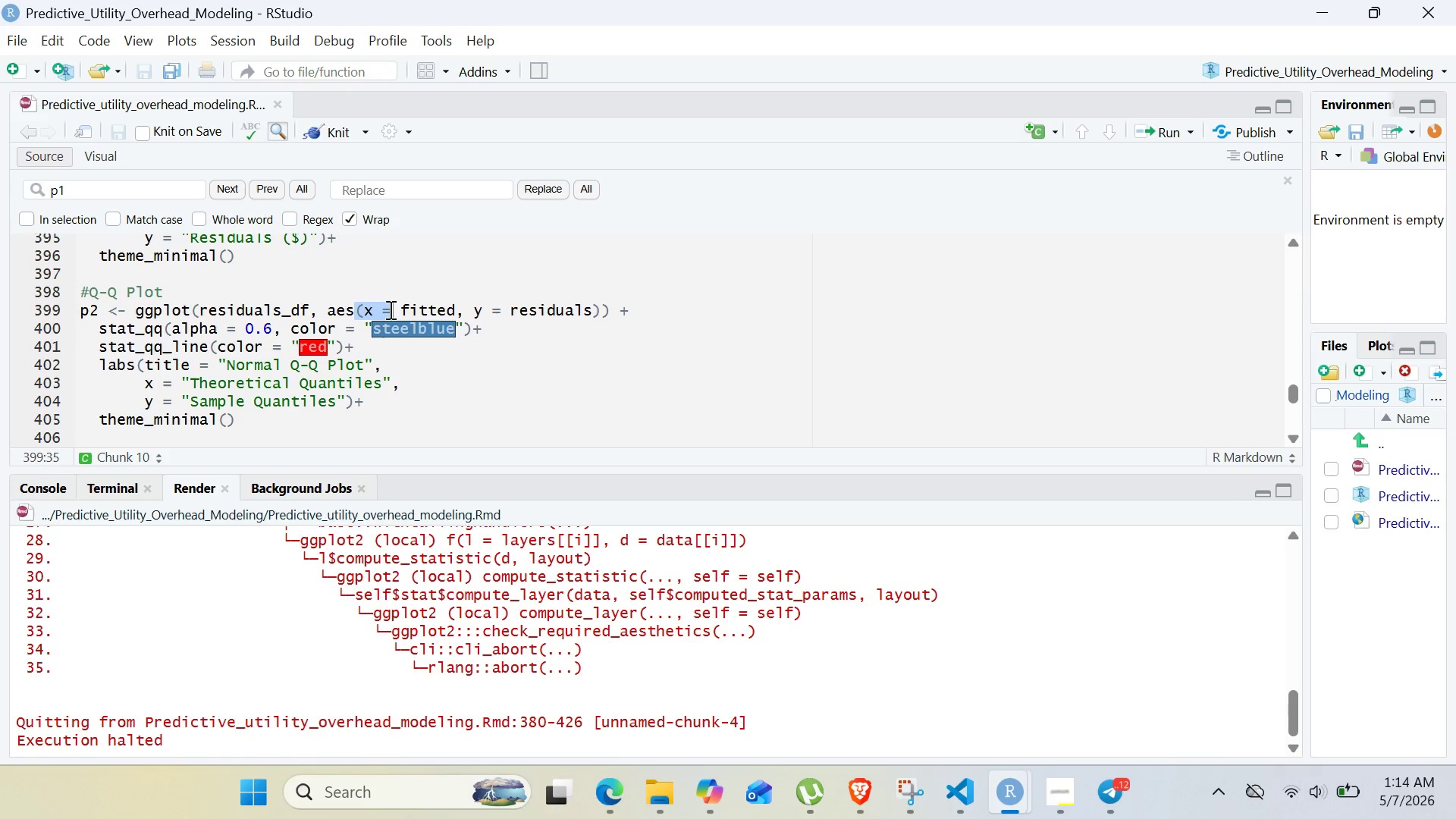 
left_click([389, 309])
 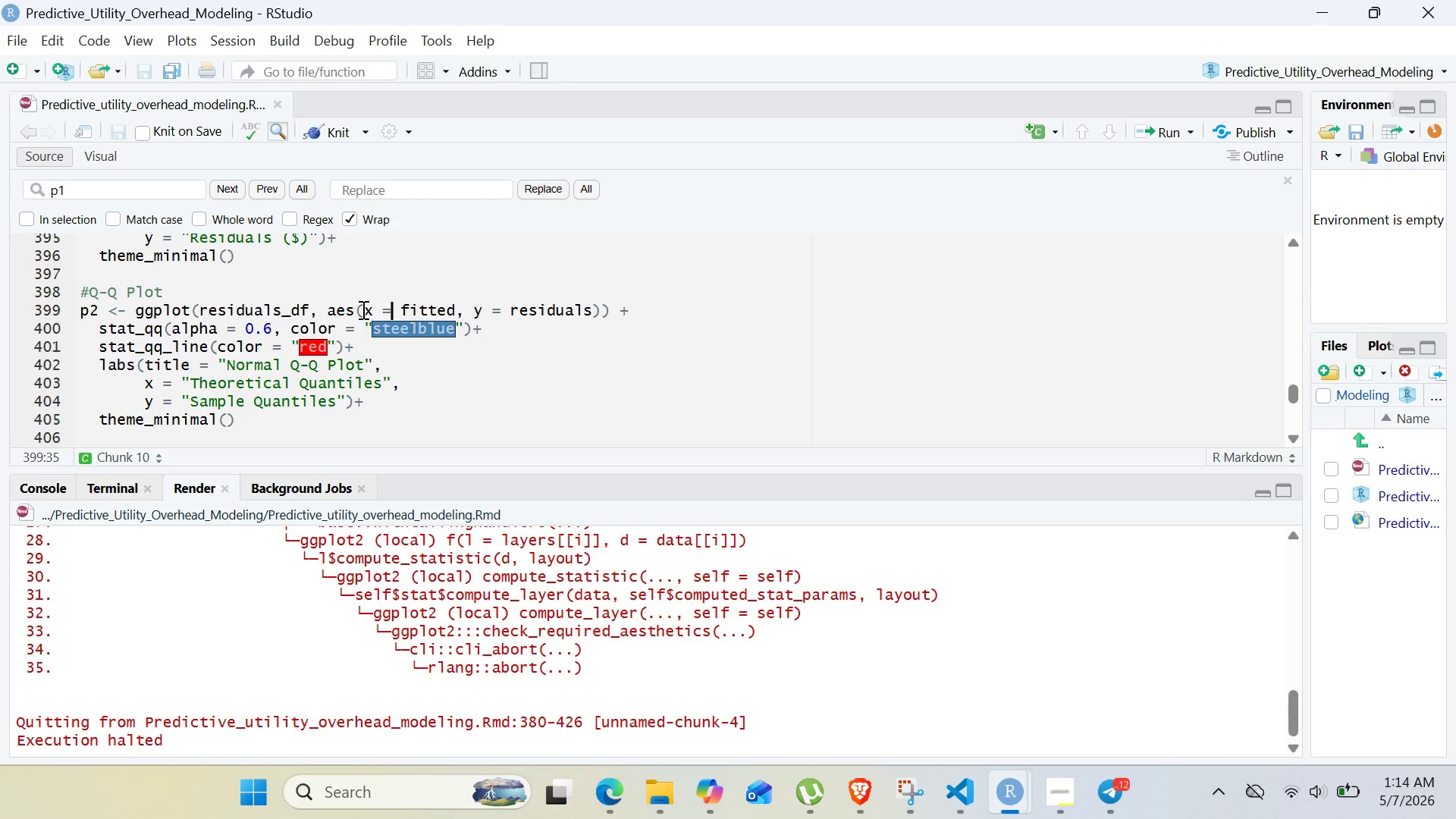 
left_click_drag(start_coordinate=[362, 309], to_coordinate=[481, 308])
 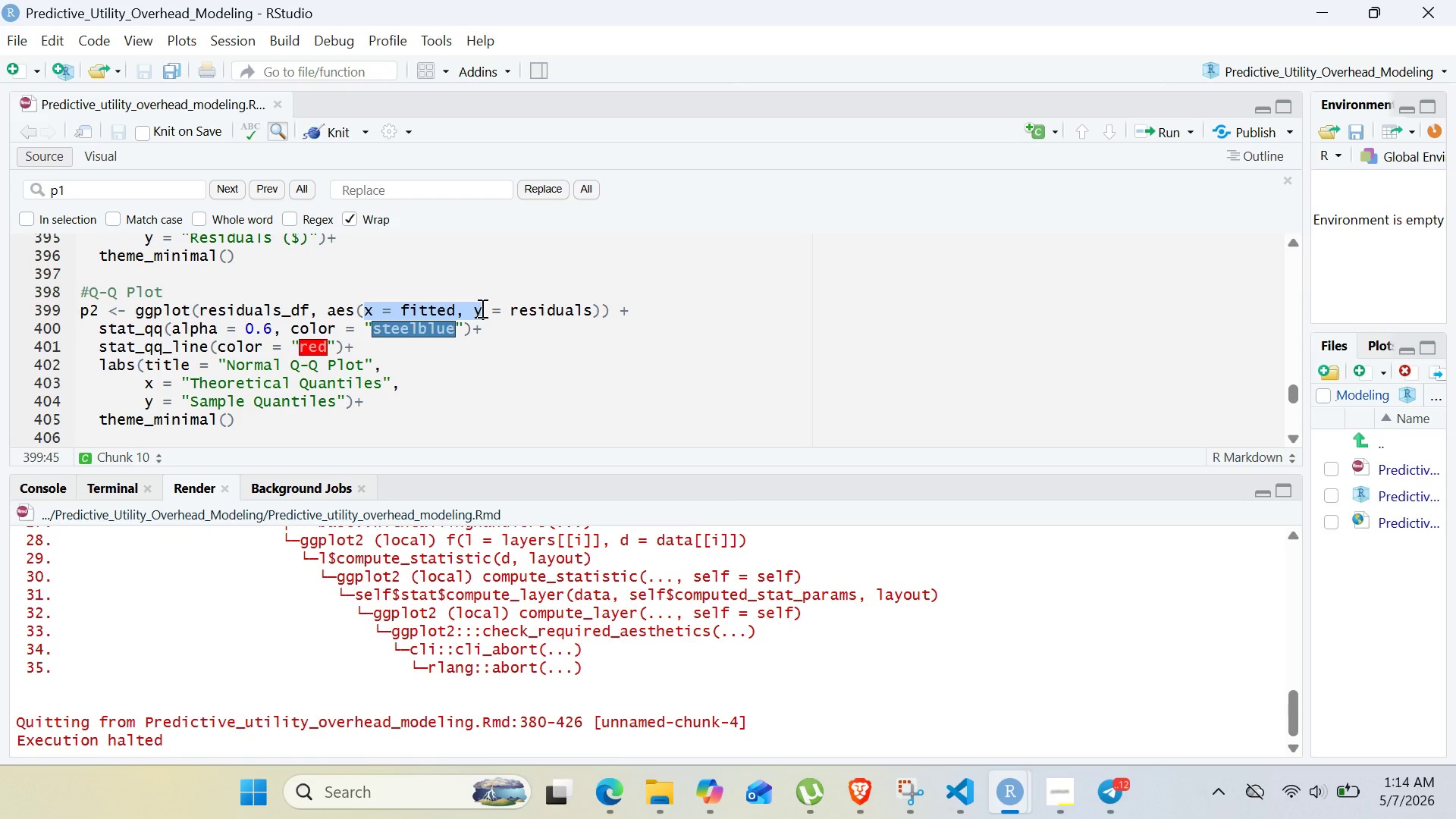 
wait(9.73)
 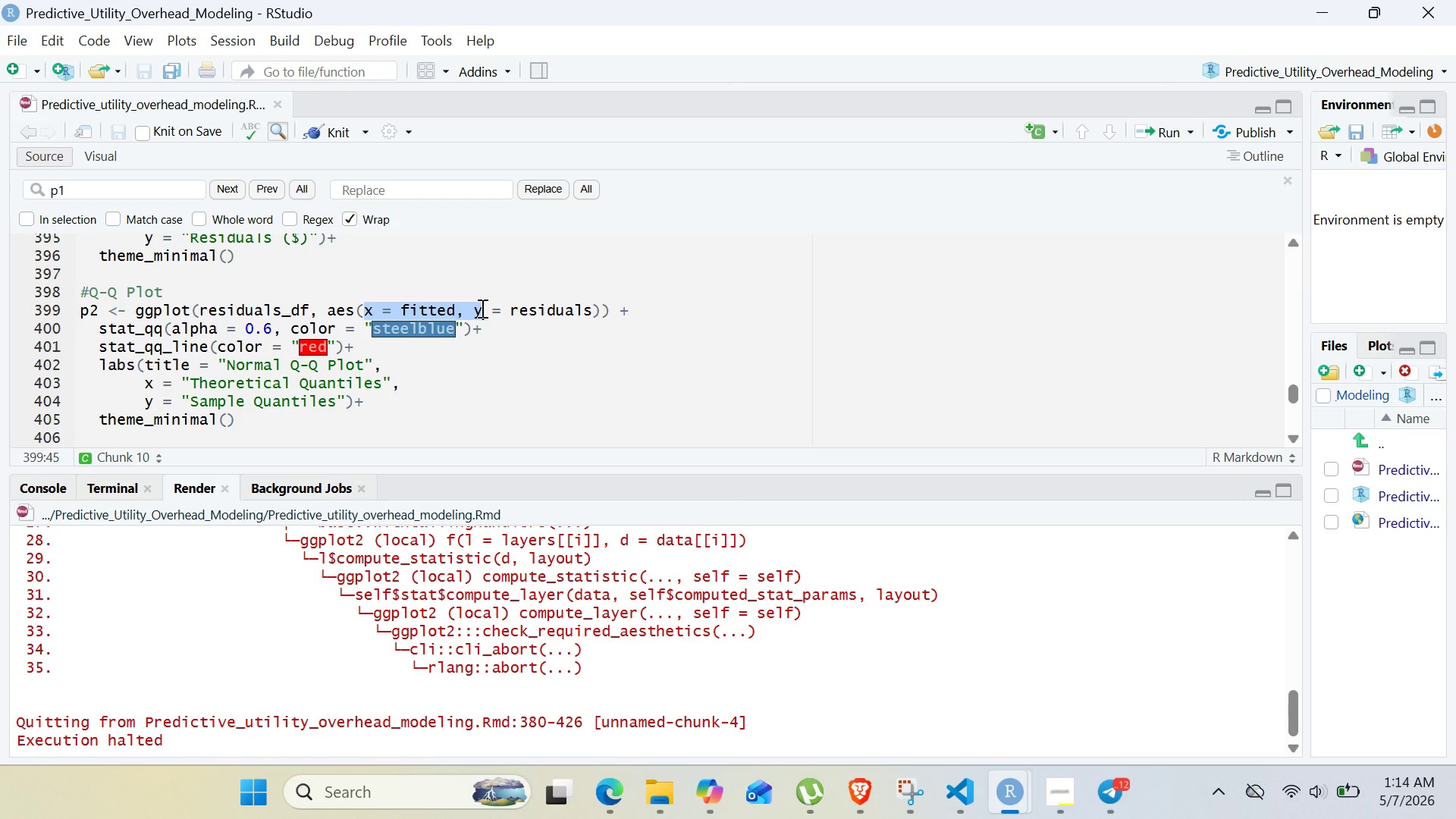 
key(Backspace)
 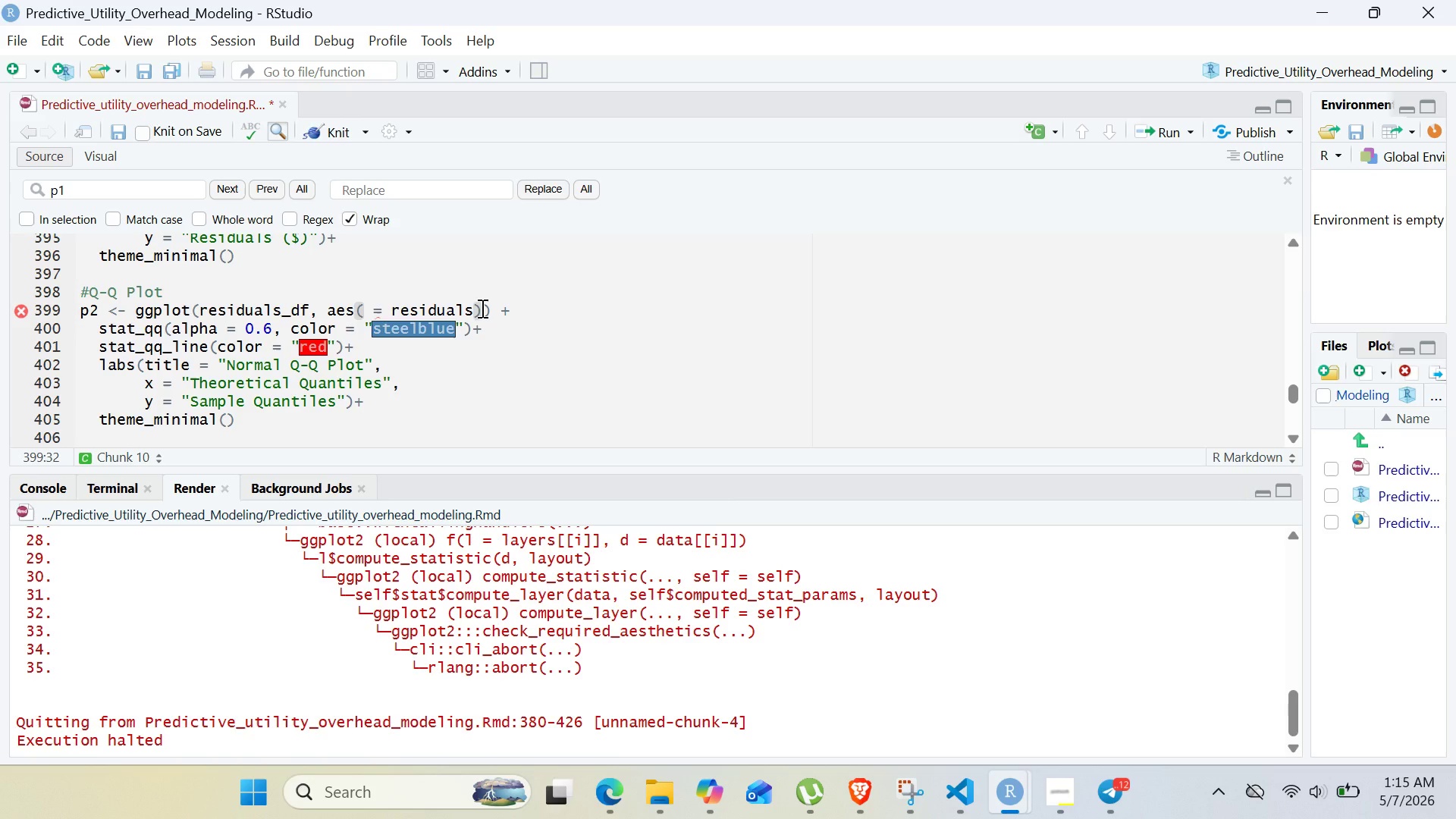 
wait(12.72)
 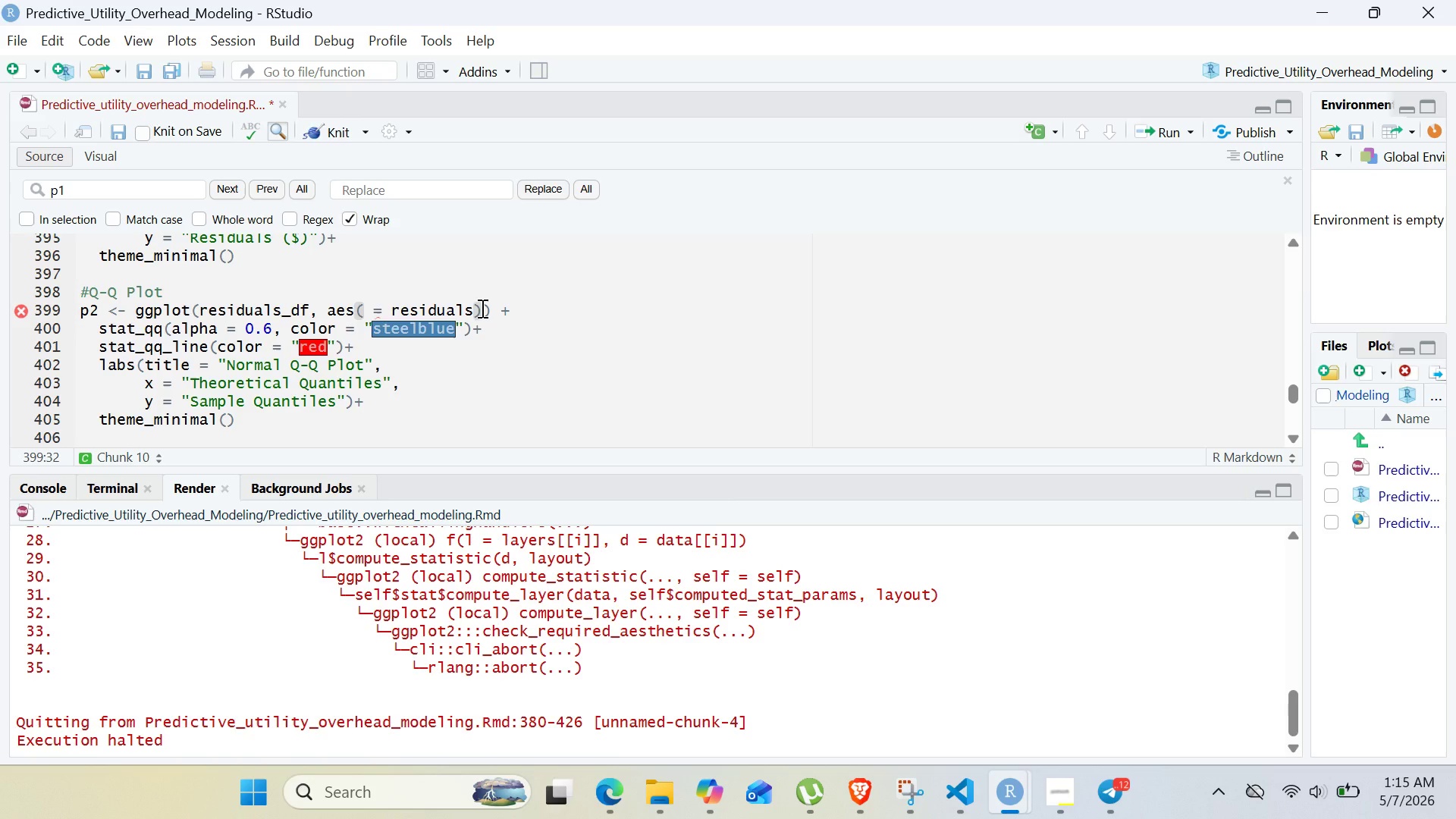 
type(sample)
 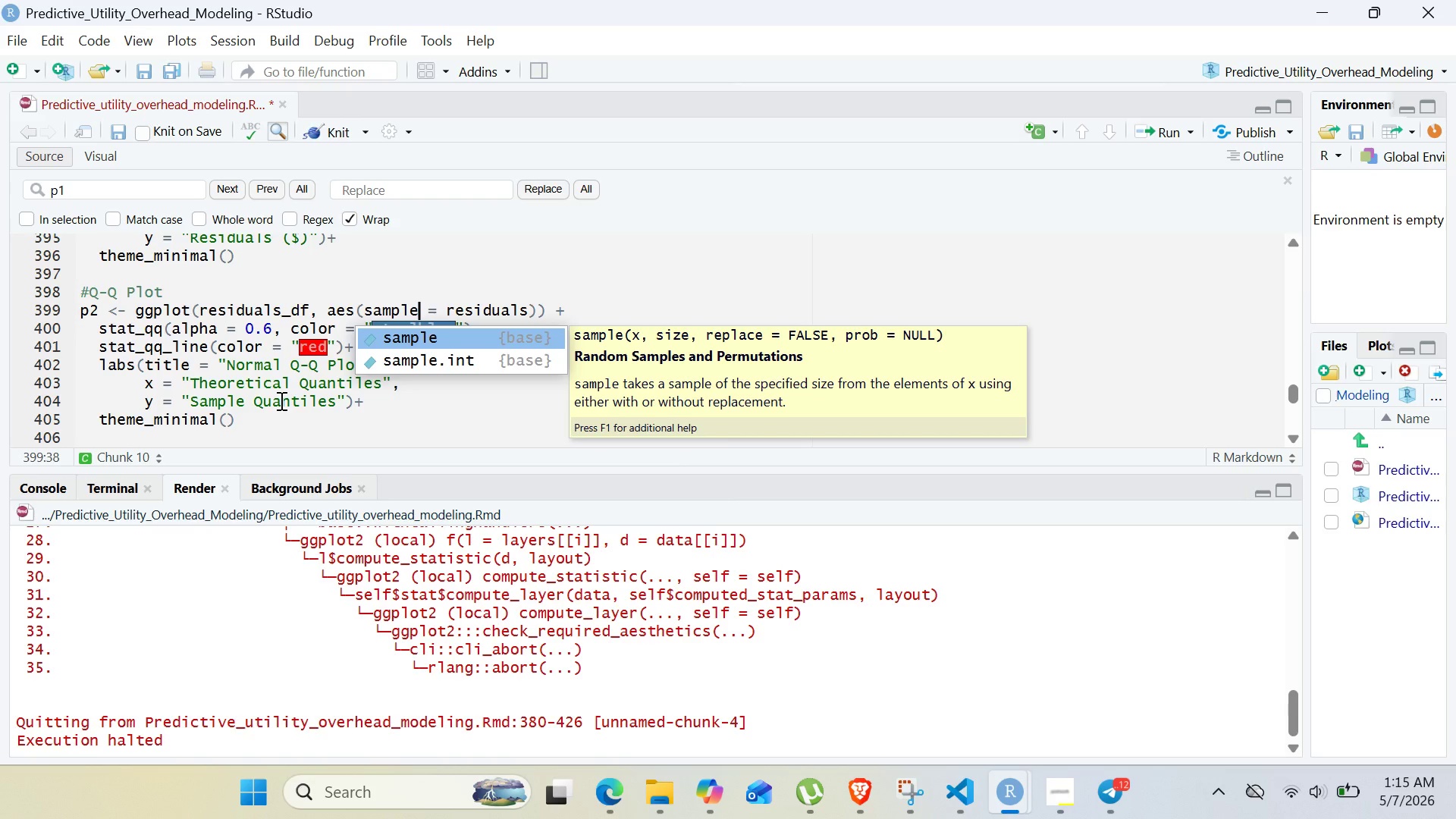 
wait(15.31)
 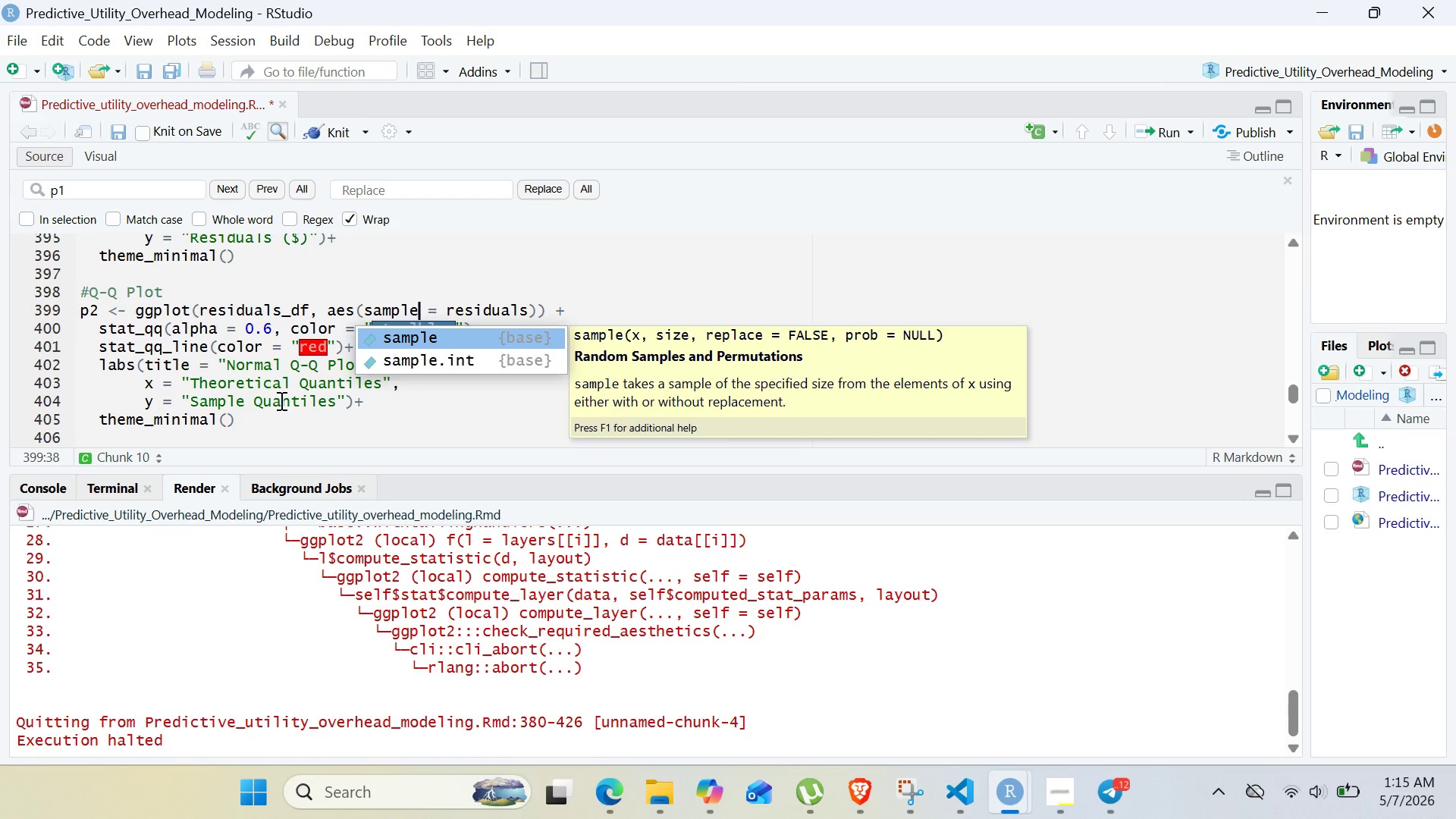 
left_click([340, 121])
 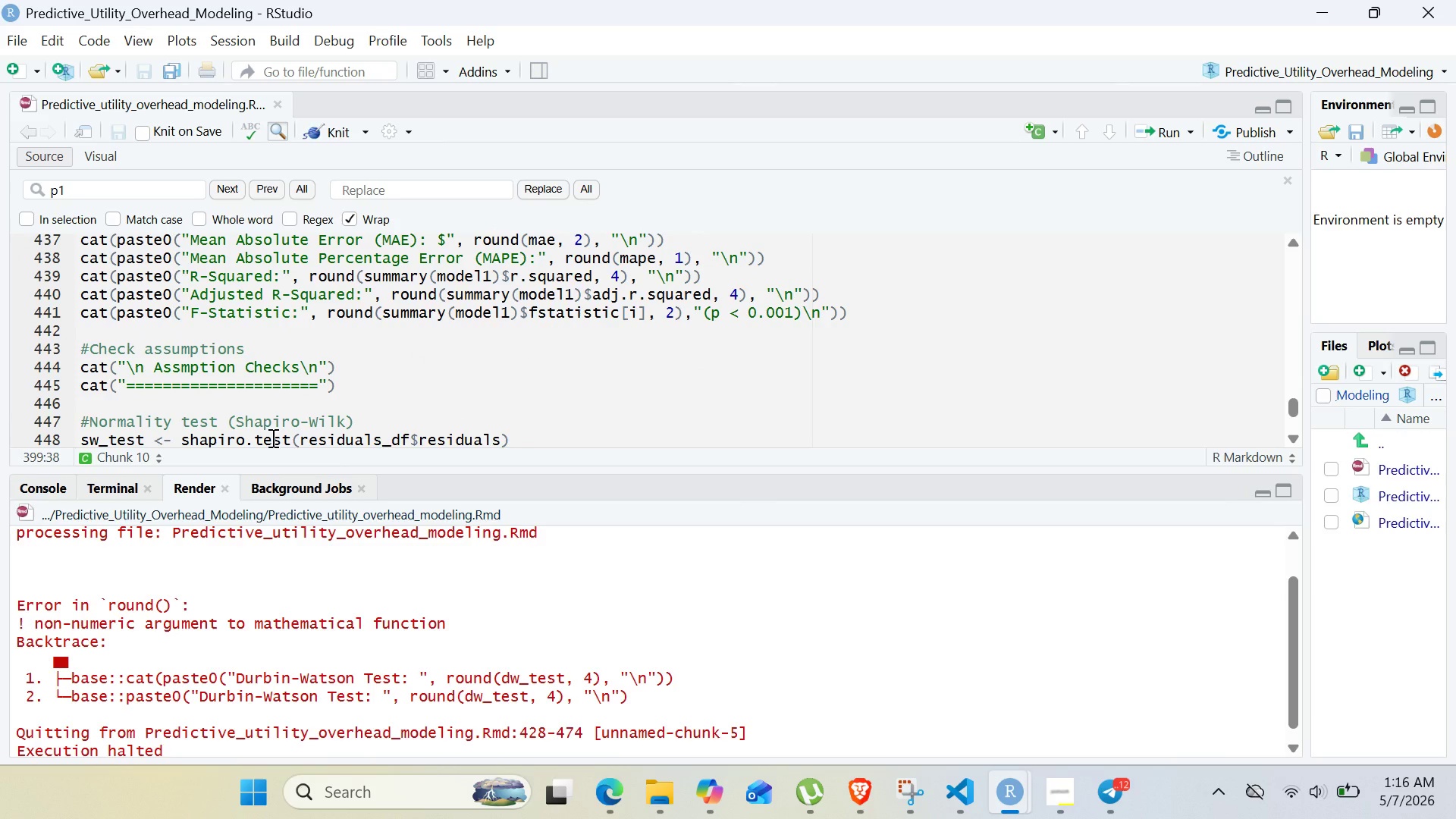 
wait(71.59)
 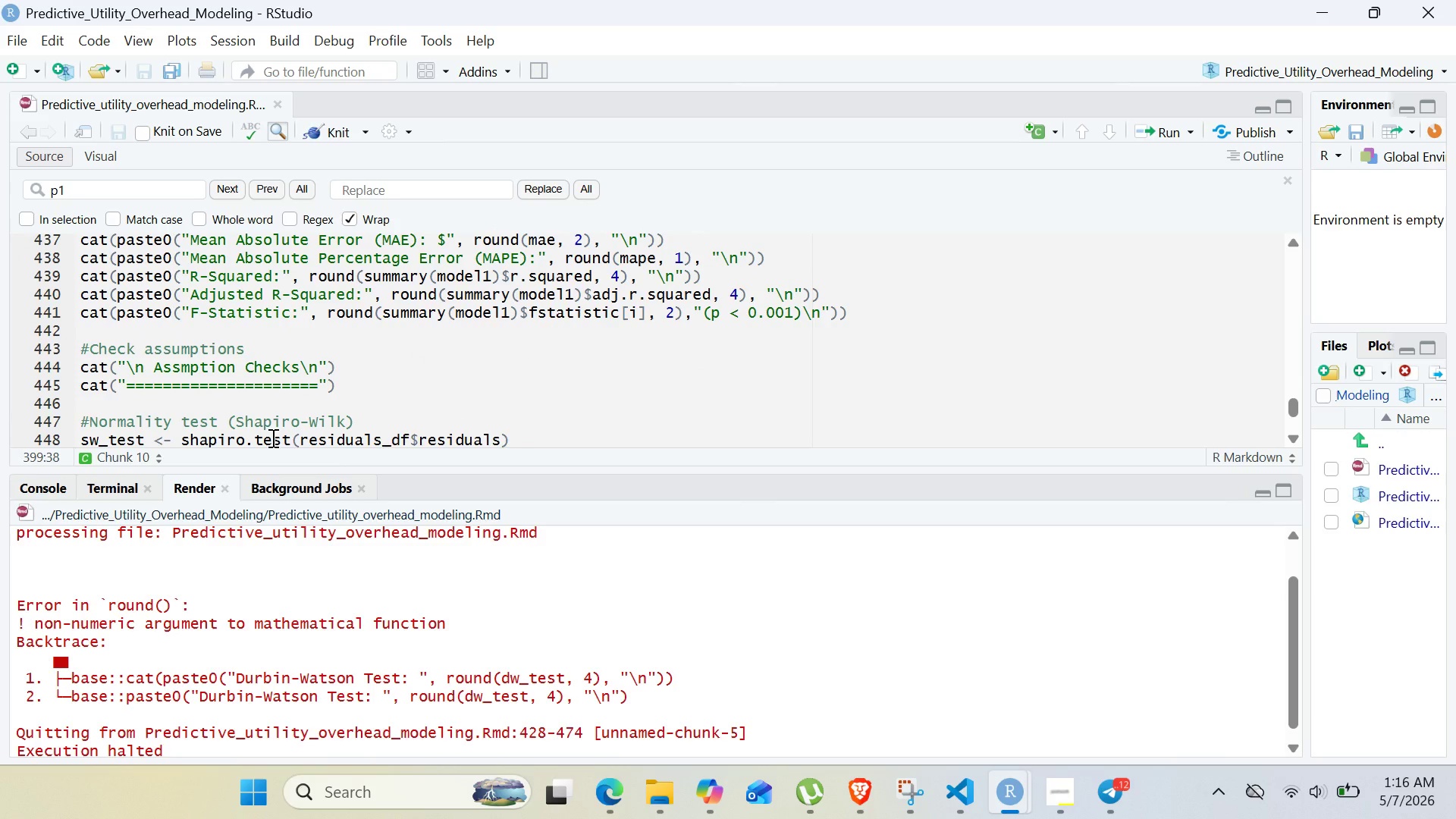 
left_click_drag(start_coordinate=[14, 600], to_coordinate=[1018, 714])
 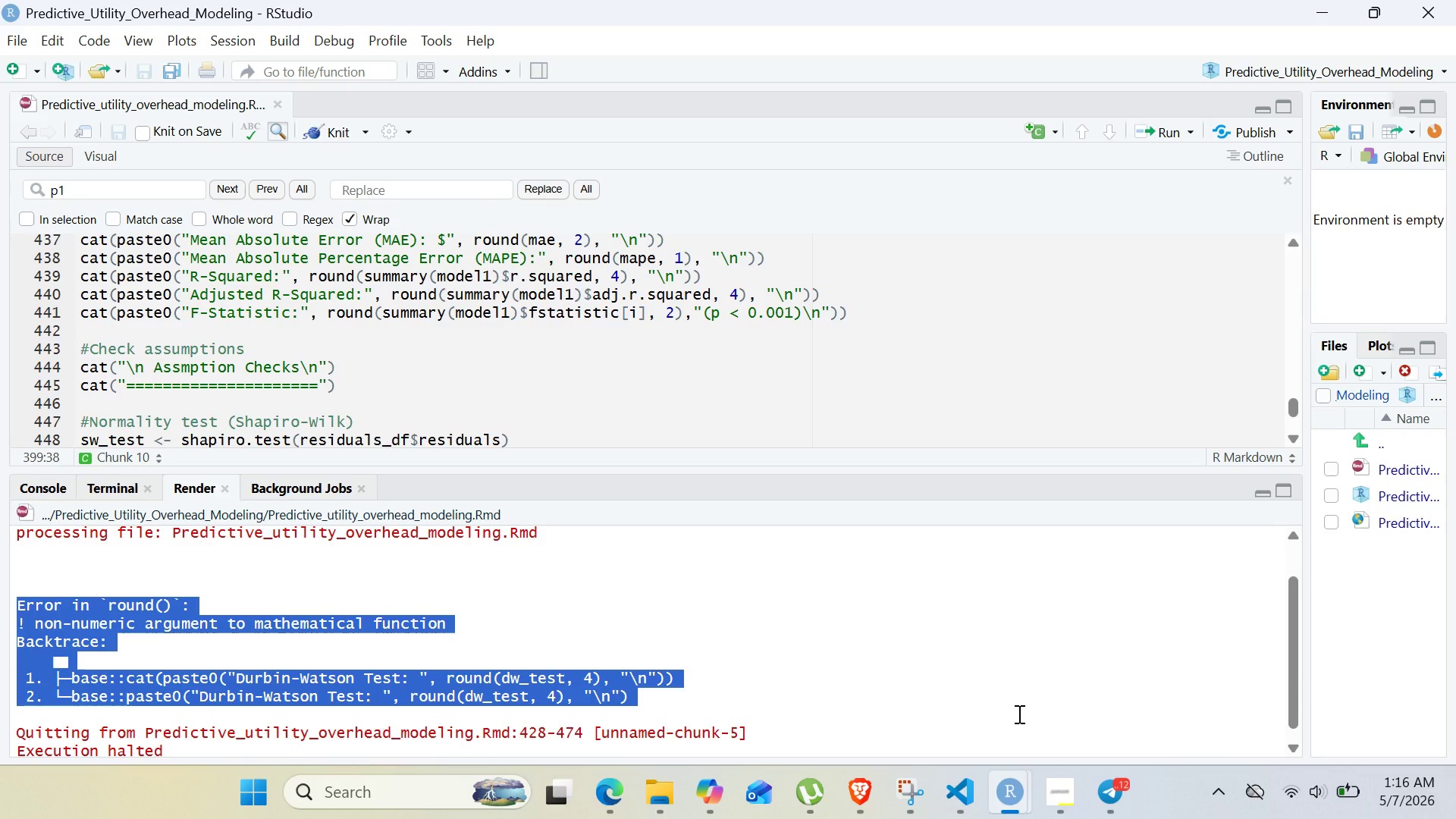 
key(Control+C)
 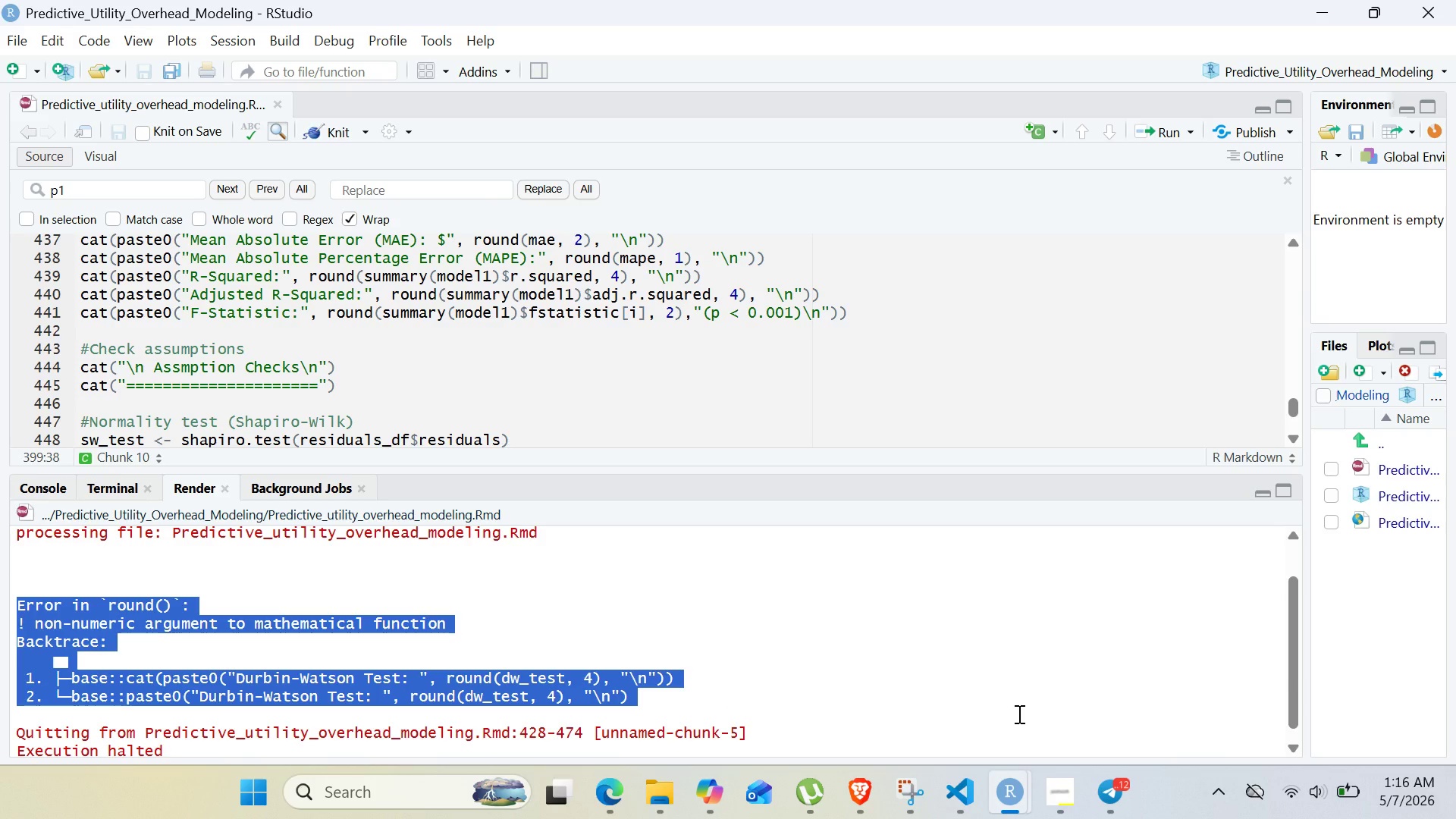 
left_click([1018, 714])
 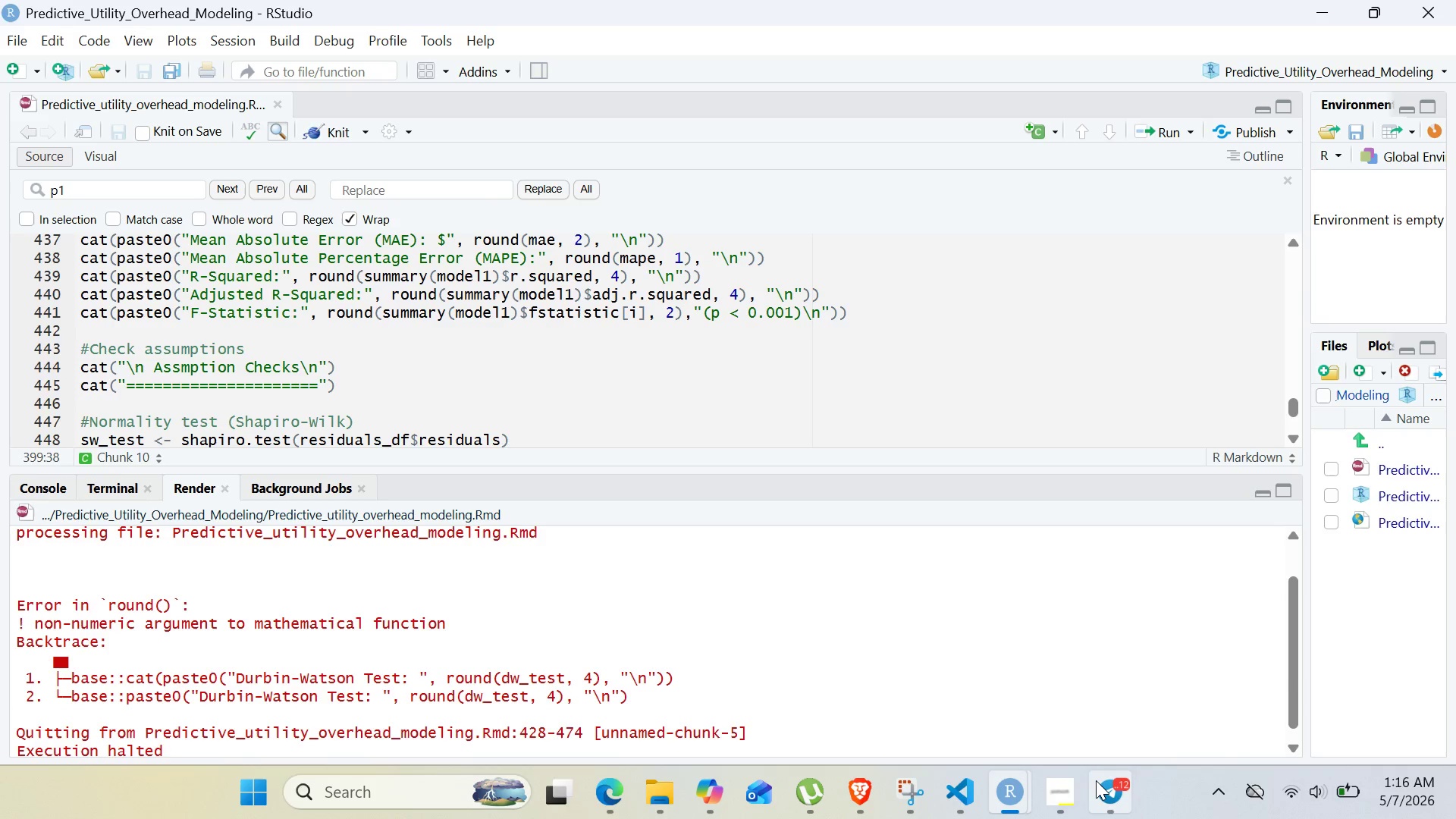 
left_click([1095, 781])
 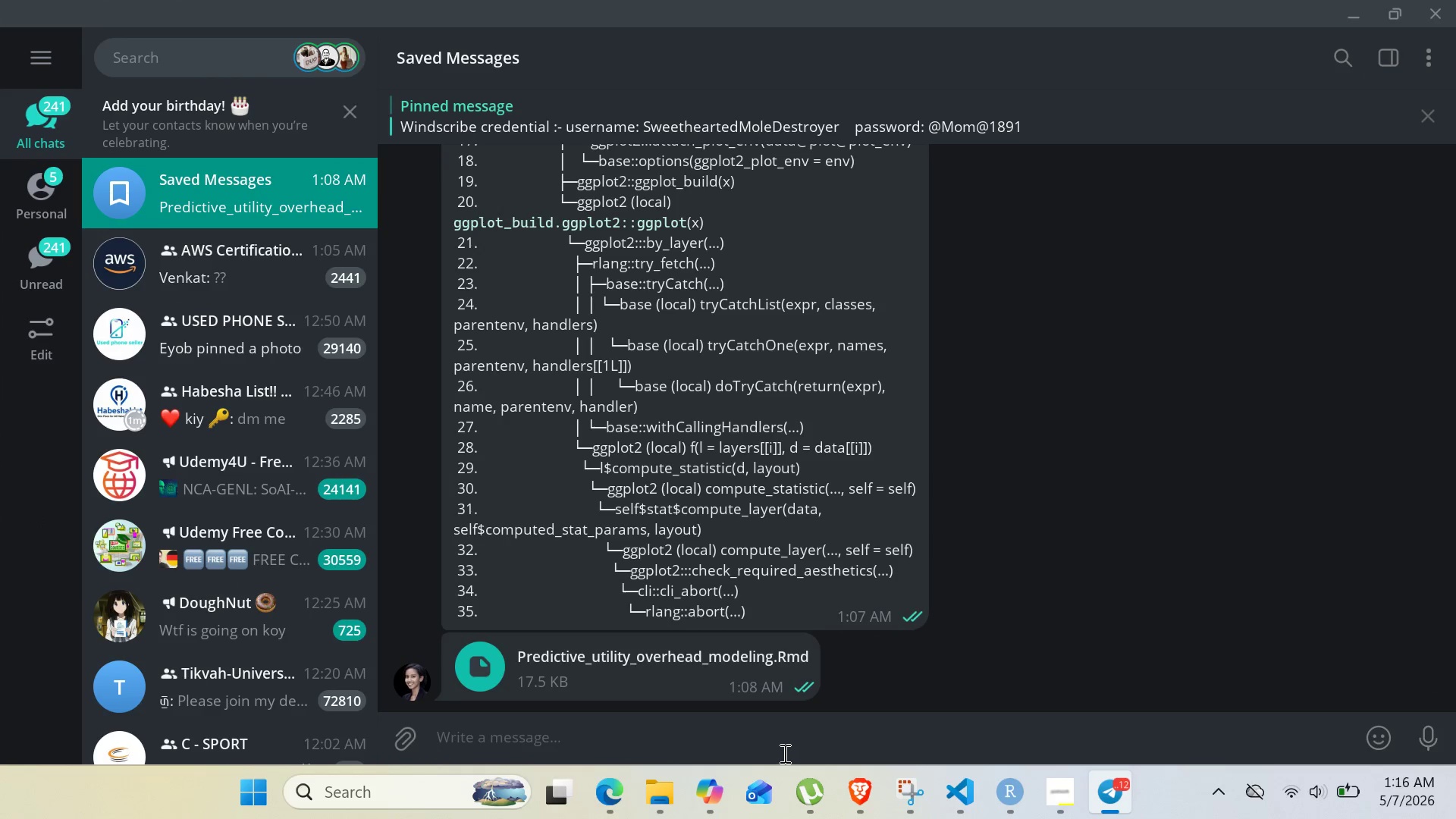 
left_click([780, 745])
 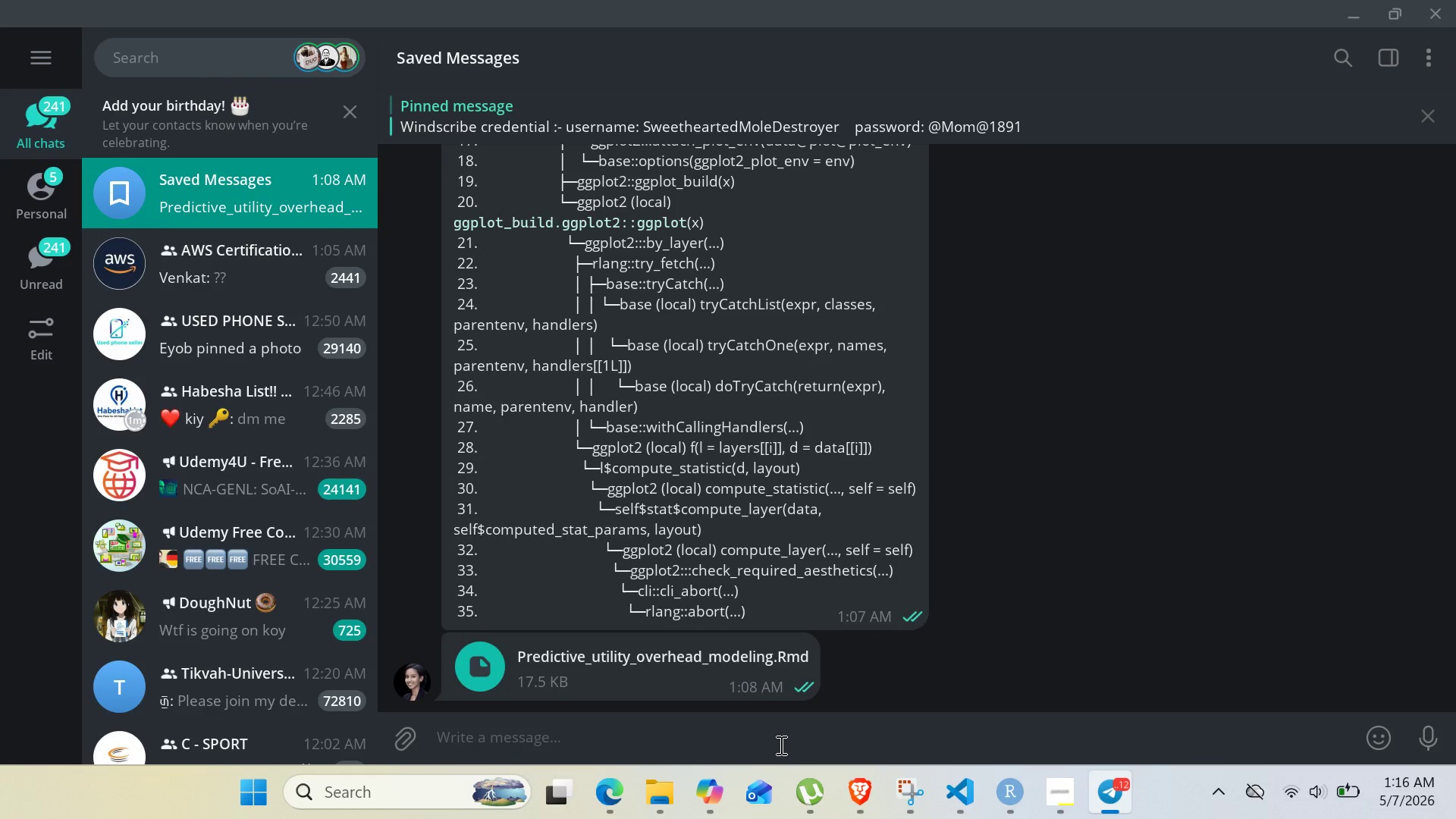 
key(Control+V)
 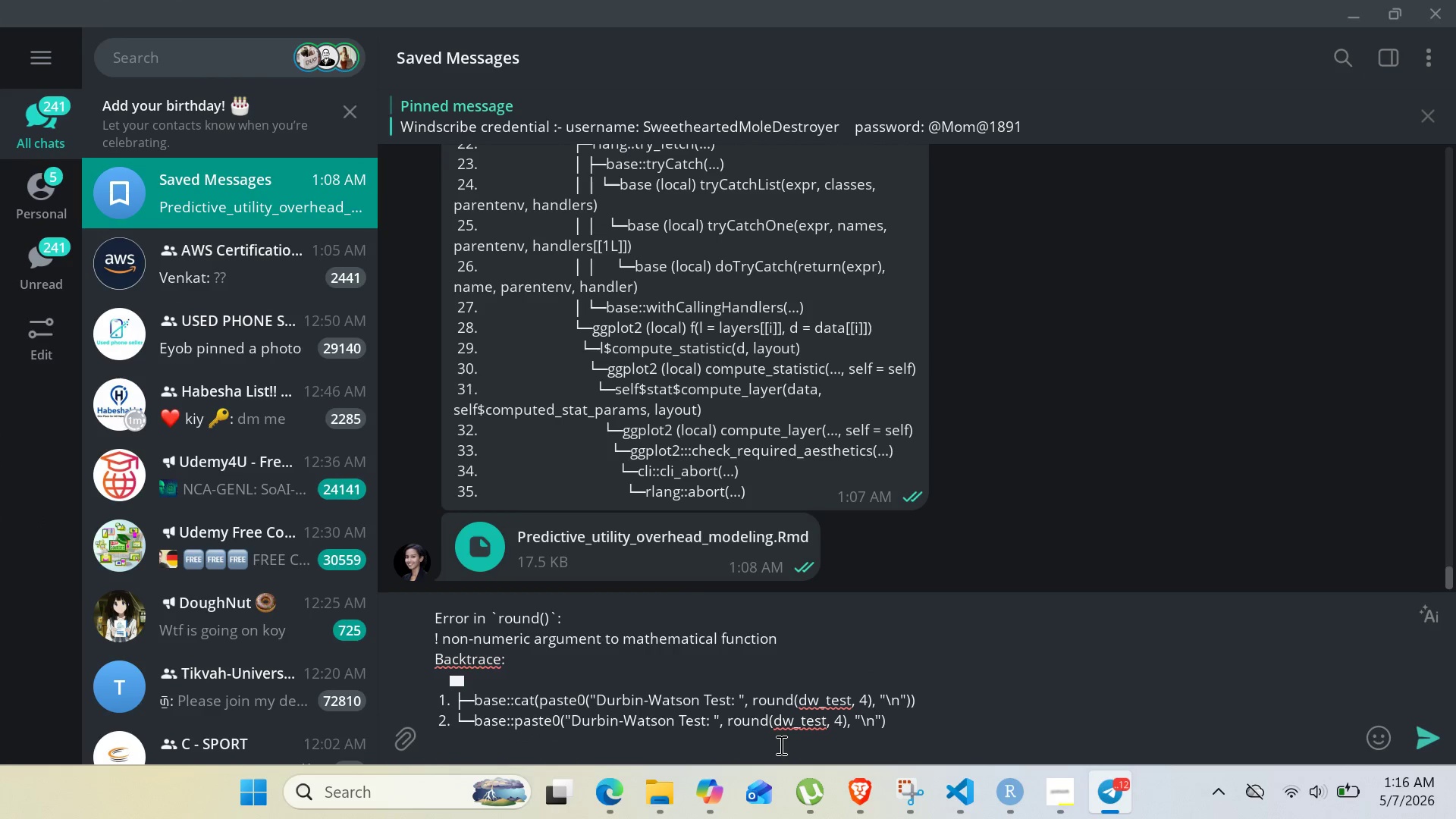 
key(Enter)
 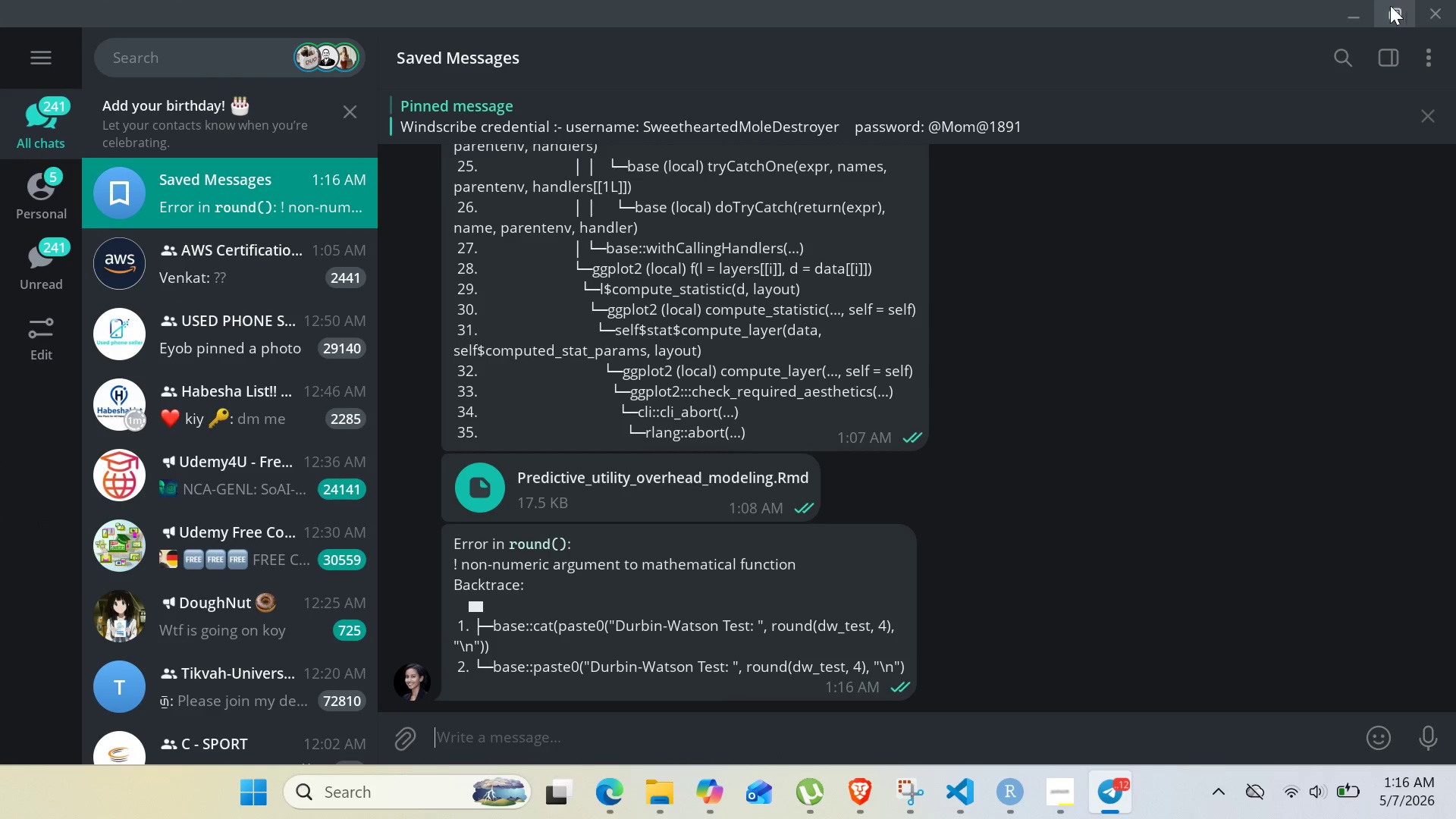 
left_click([1363, 8])
 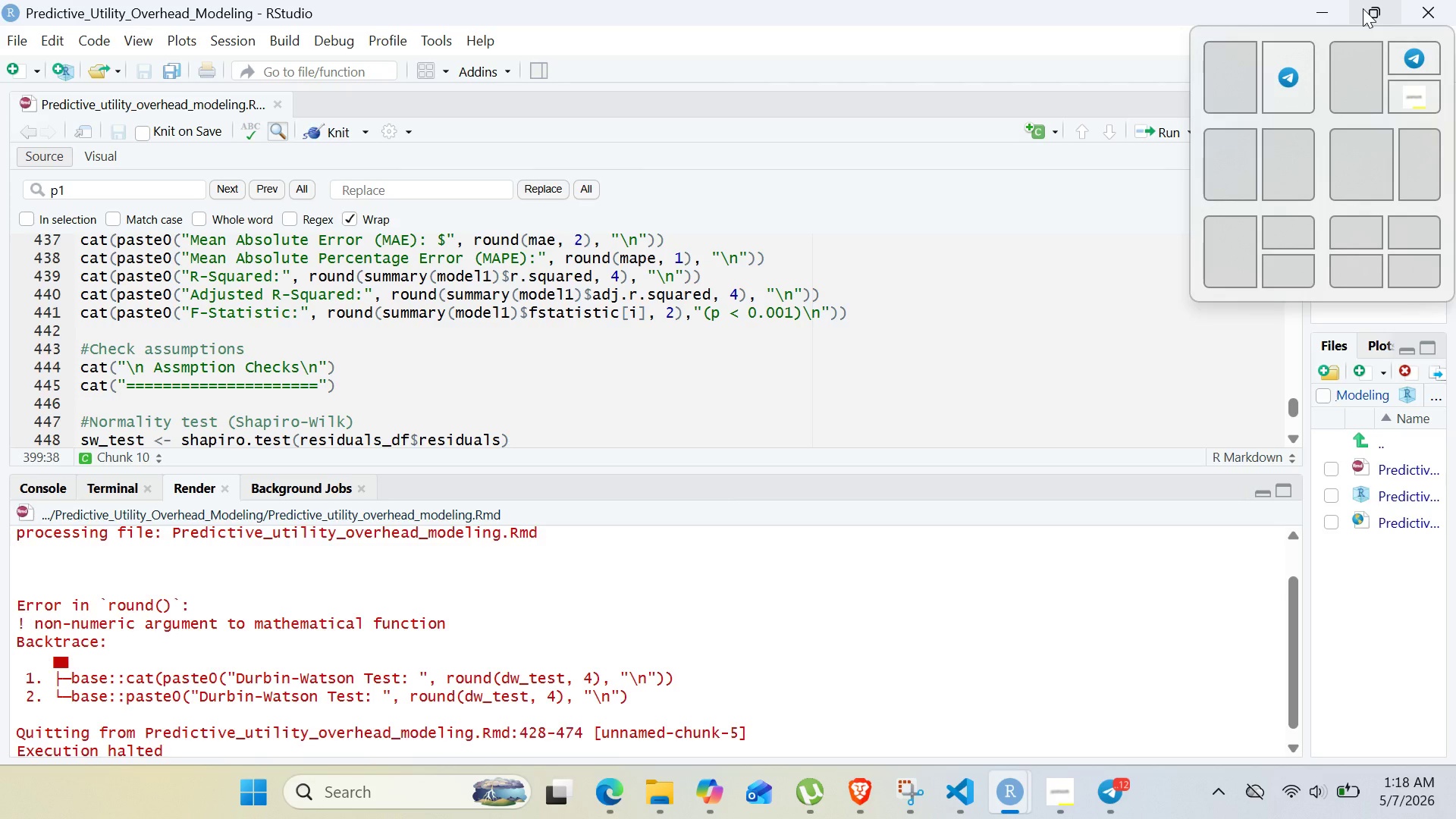 
wait(87.77)
 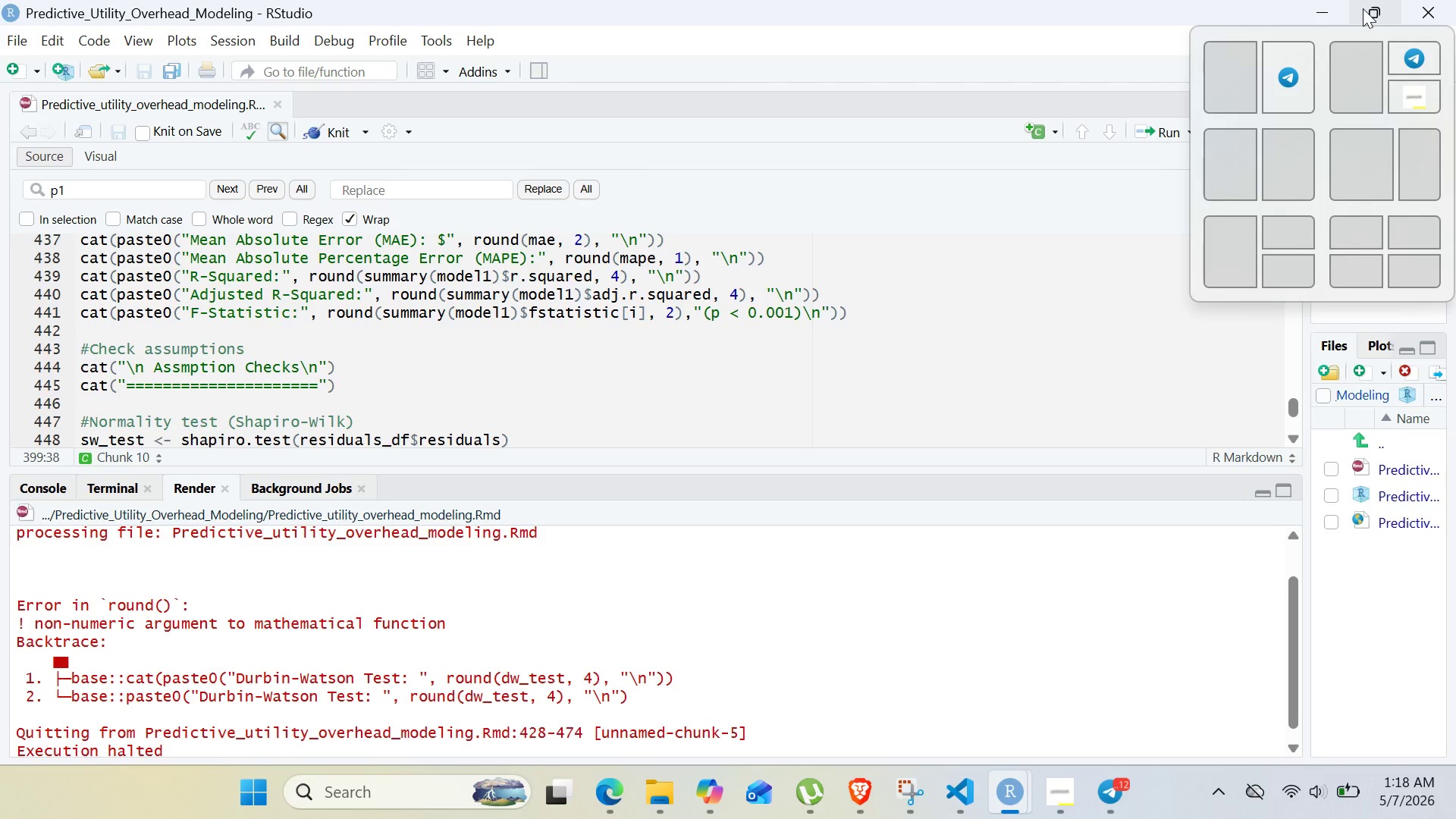 
scroll: coordinate [1363, 8], scroll_direction: none, amount: 0.0
 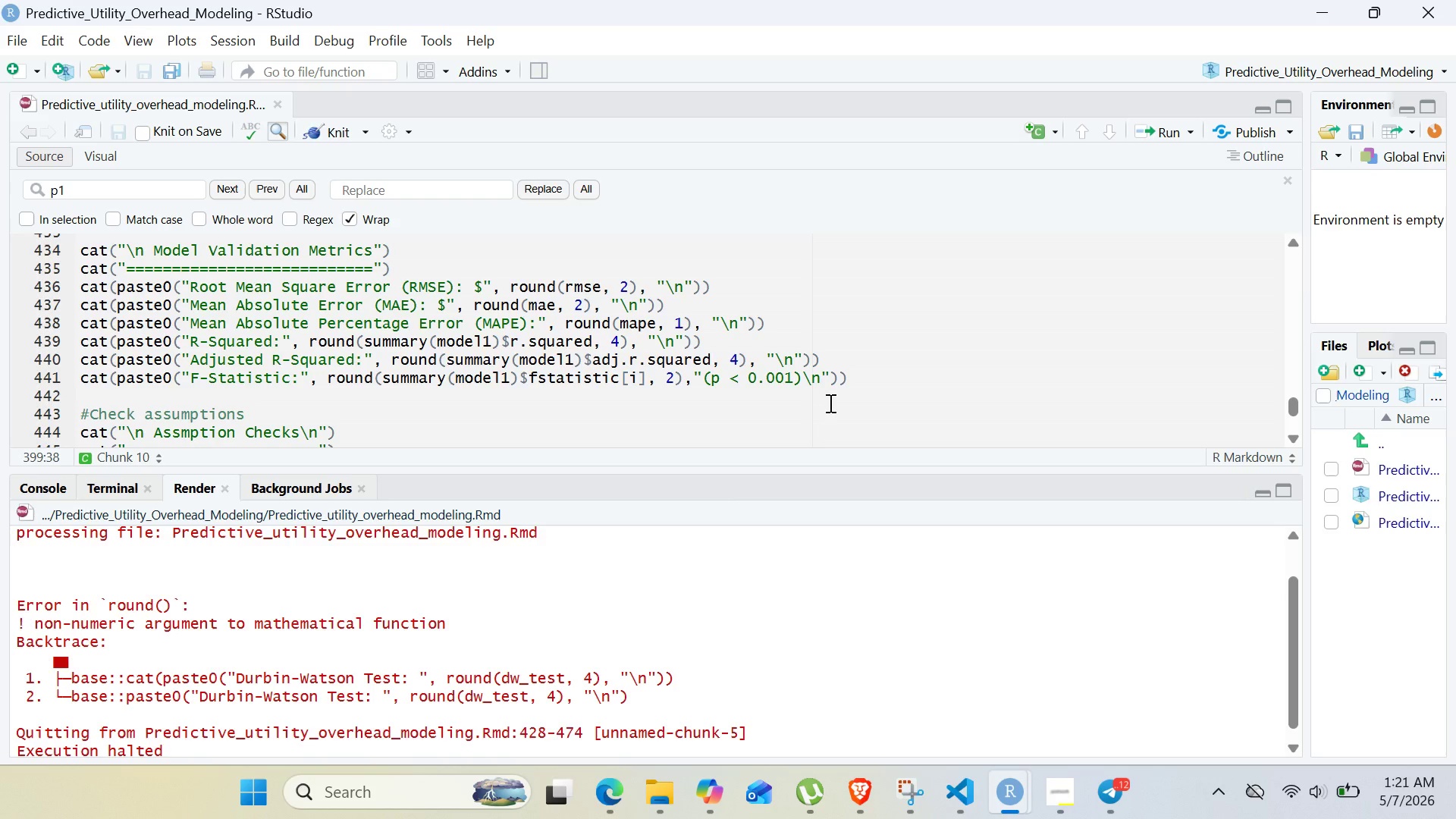 
wait(174.82)
 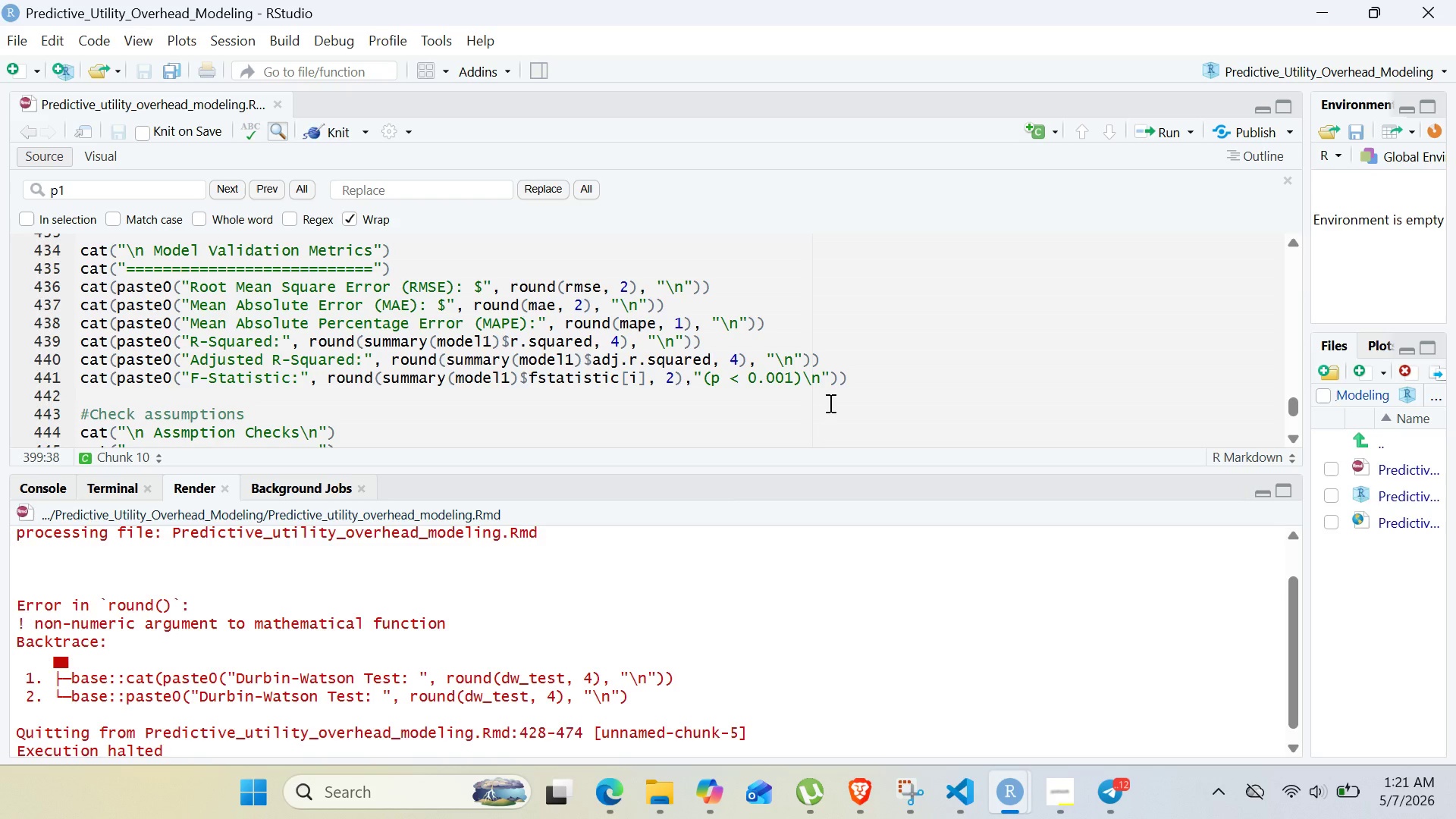 
left_click([824, 359])
 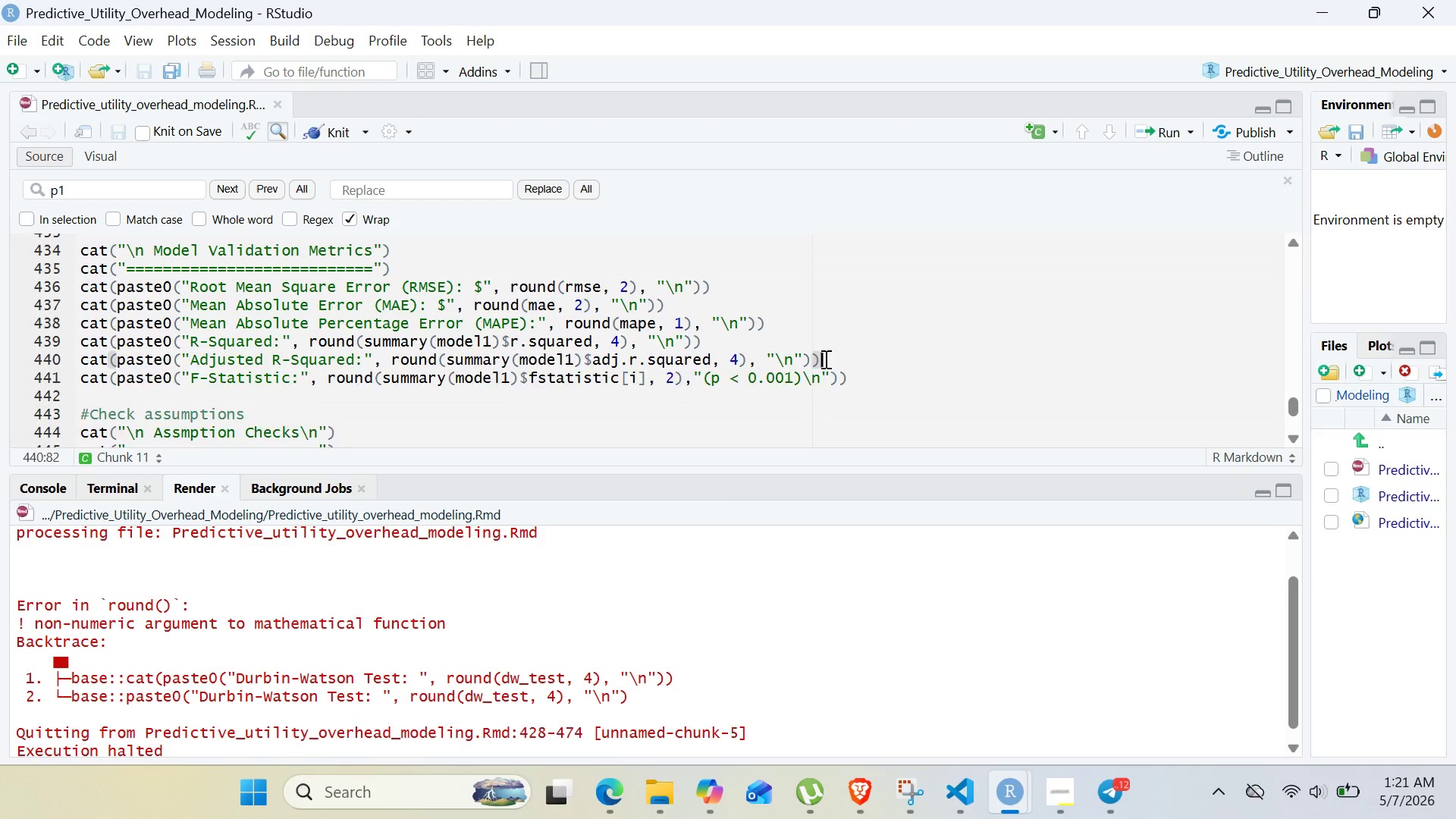 
key(Enter)
 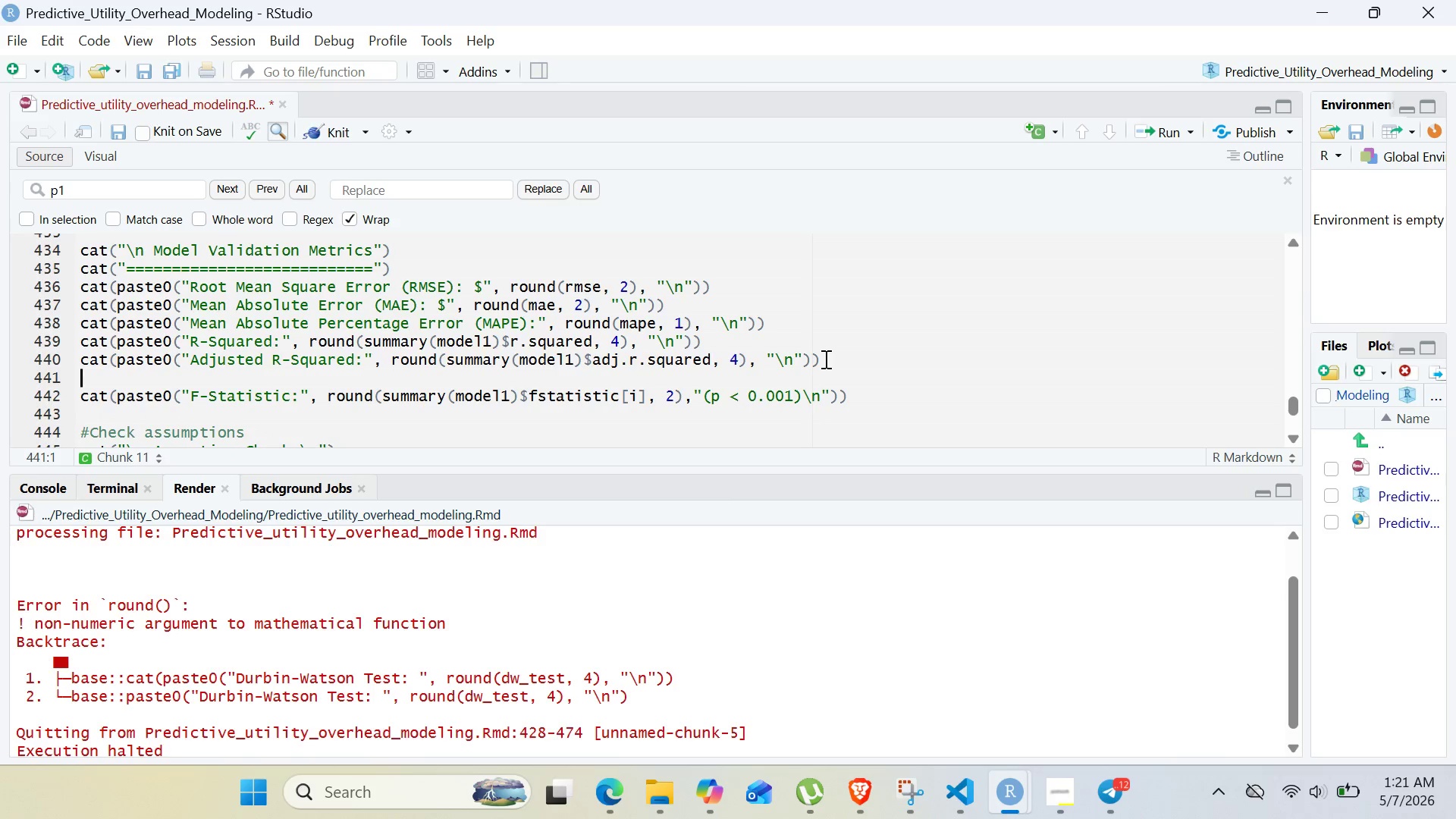 
key(Enter)
 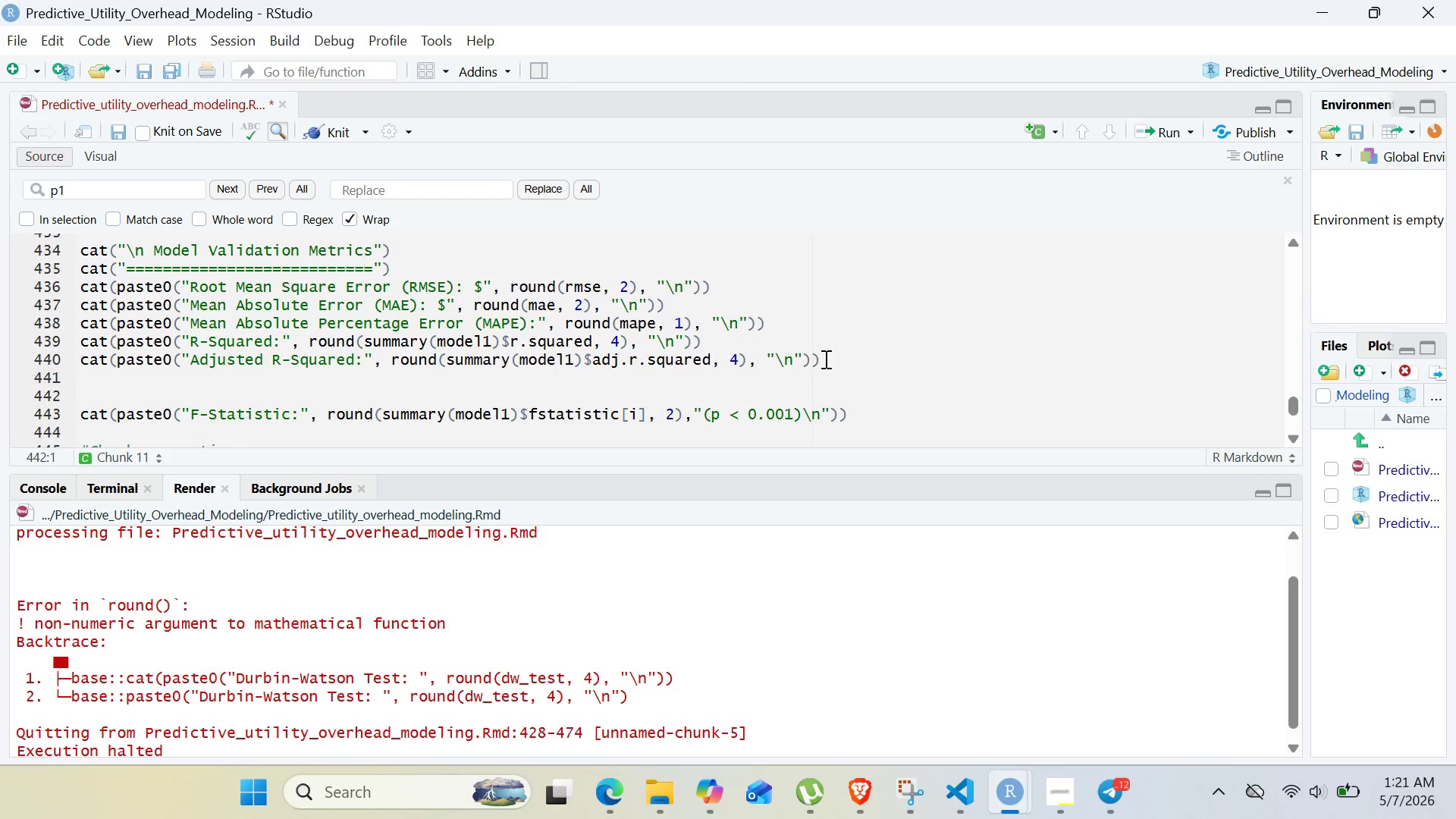 
type(f_stat <- summary(model1)
 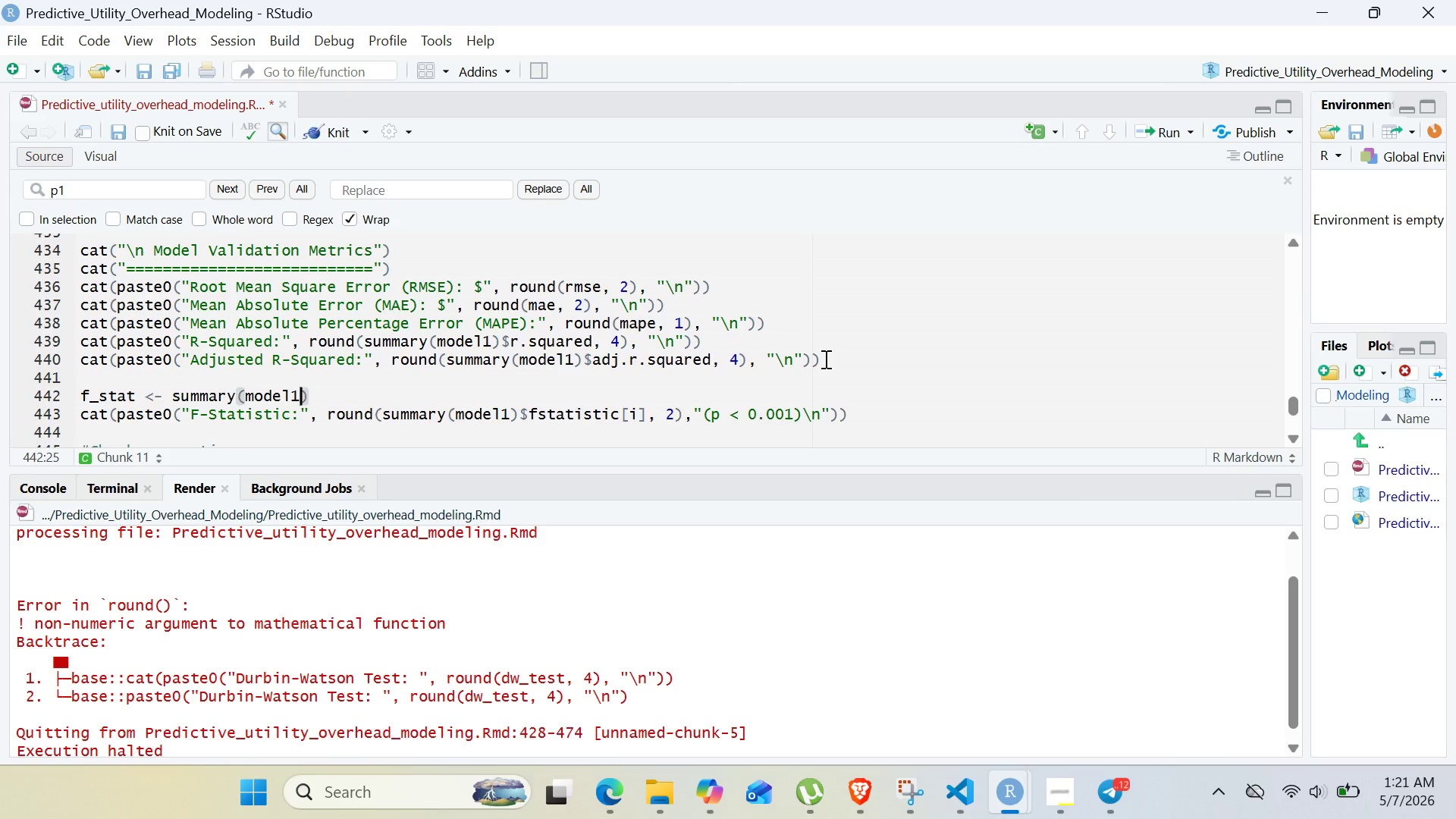 
key(ArrowRight)
 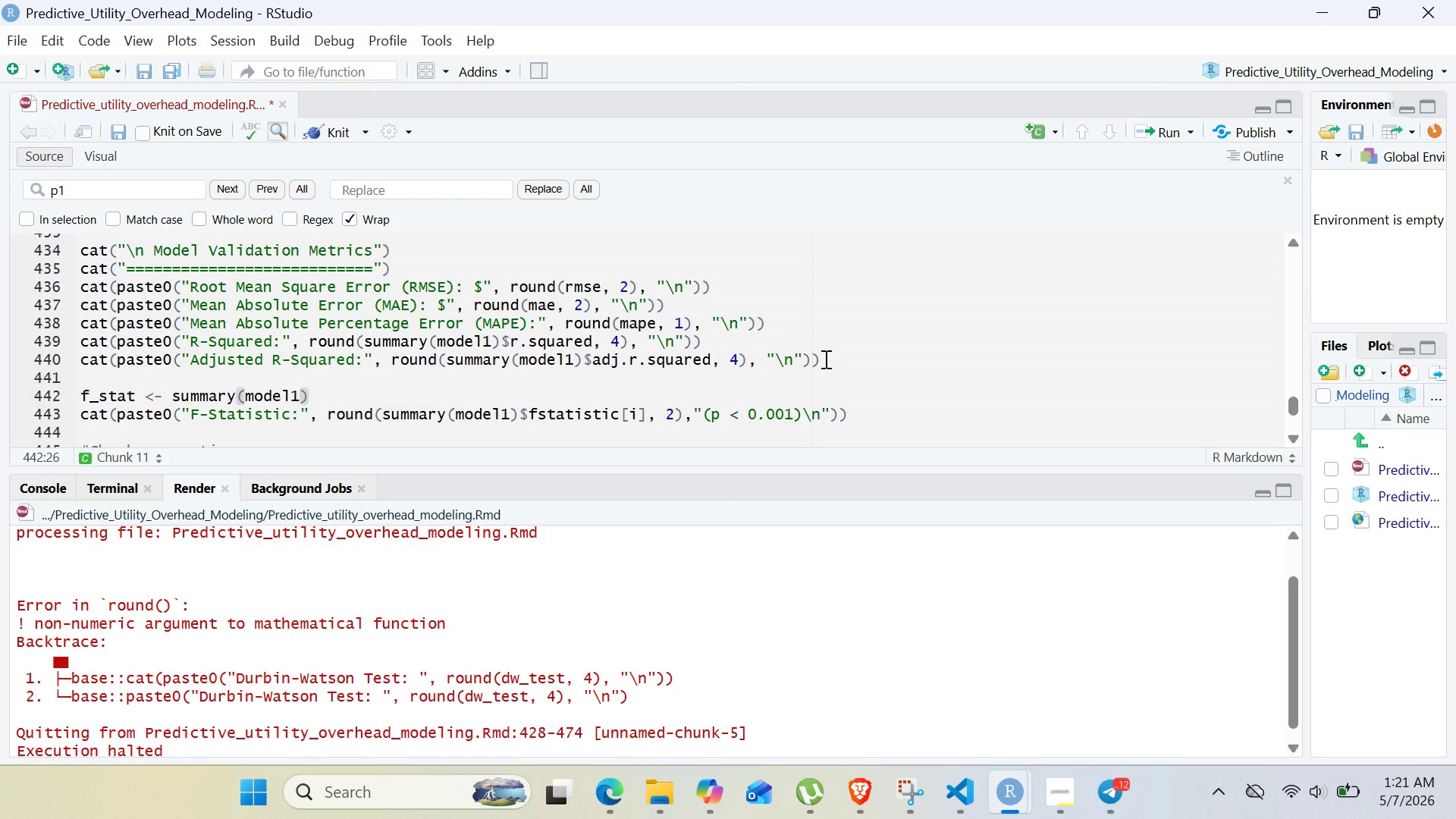 
hold_key(key=ShiftLeft, duration=0.95)
 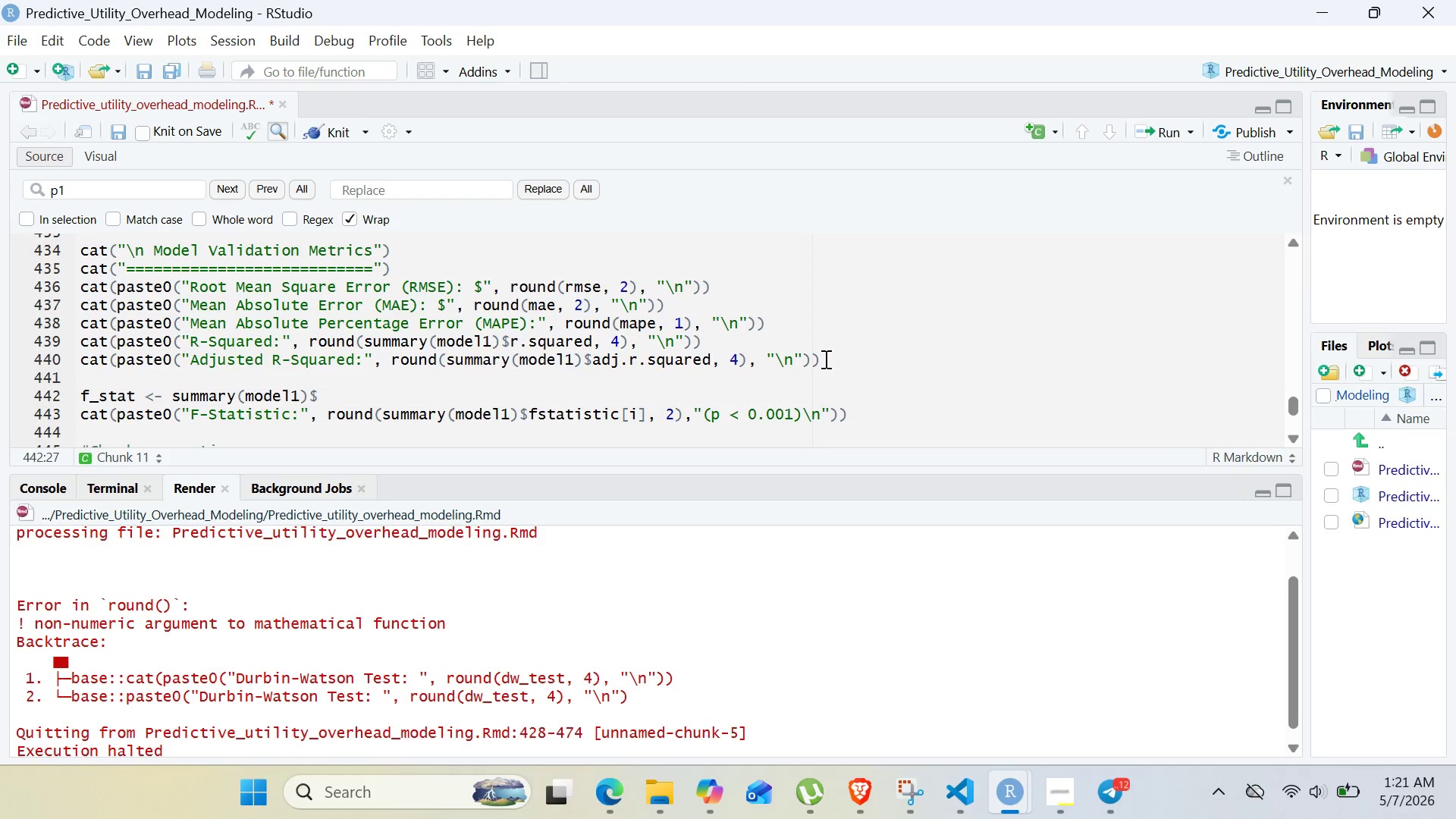 
key(4)
 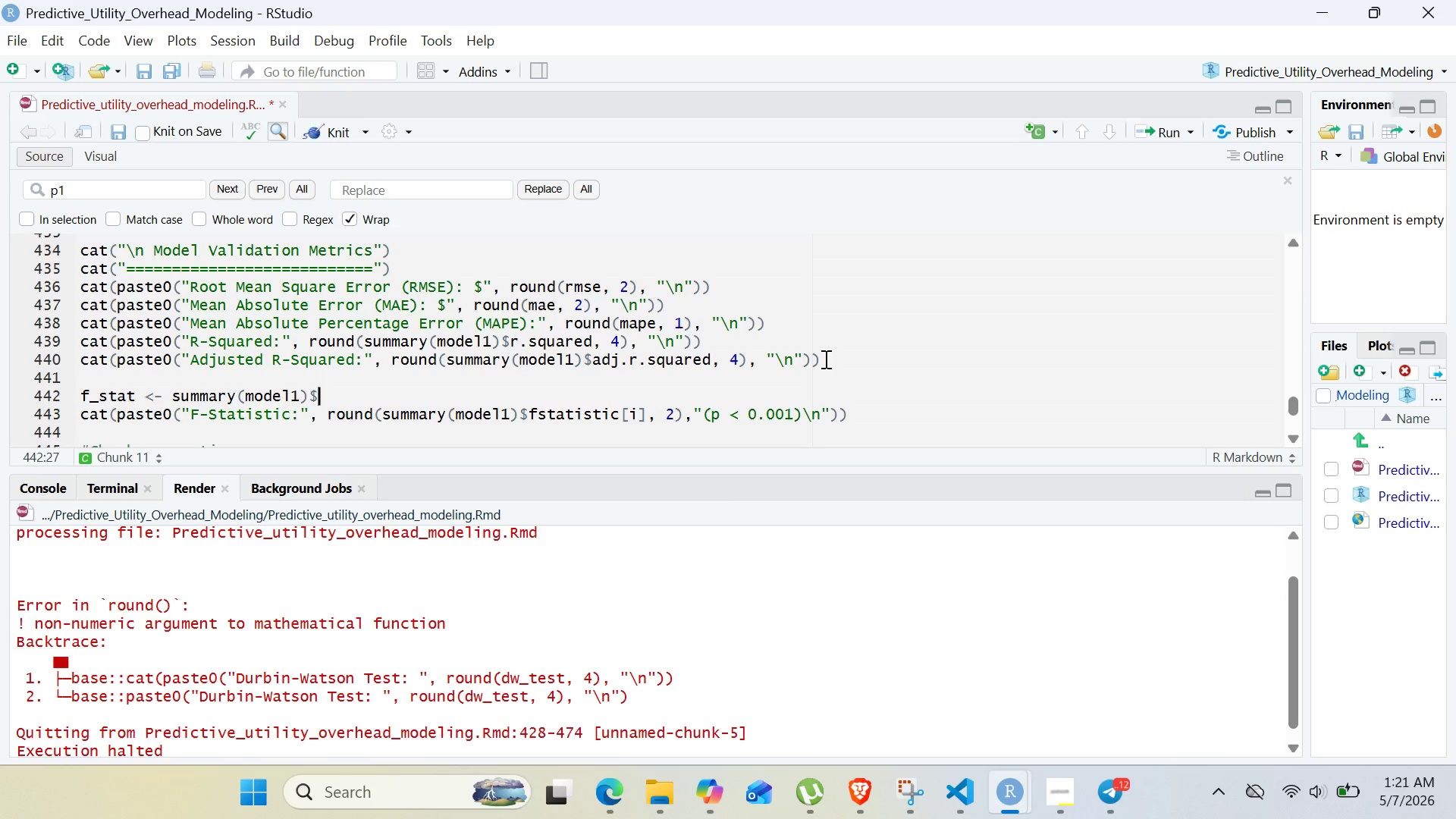 
wait(17.77)
 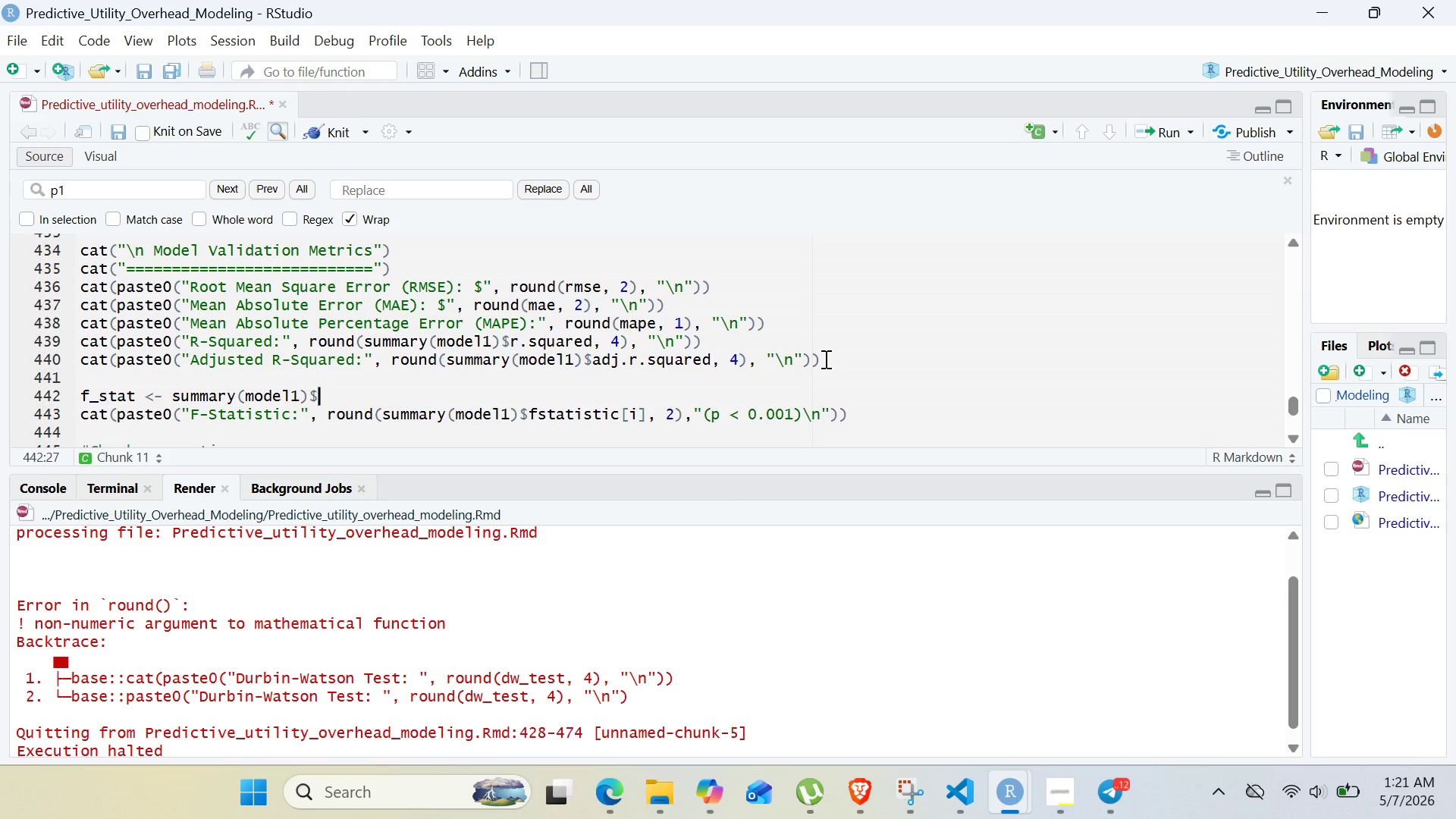 
type(fsta)
 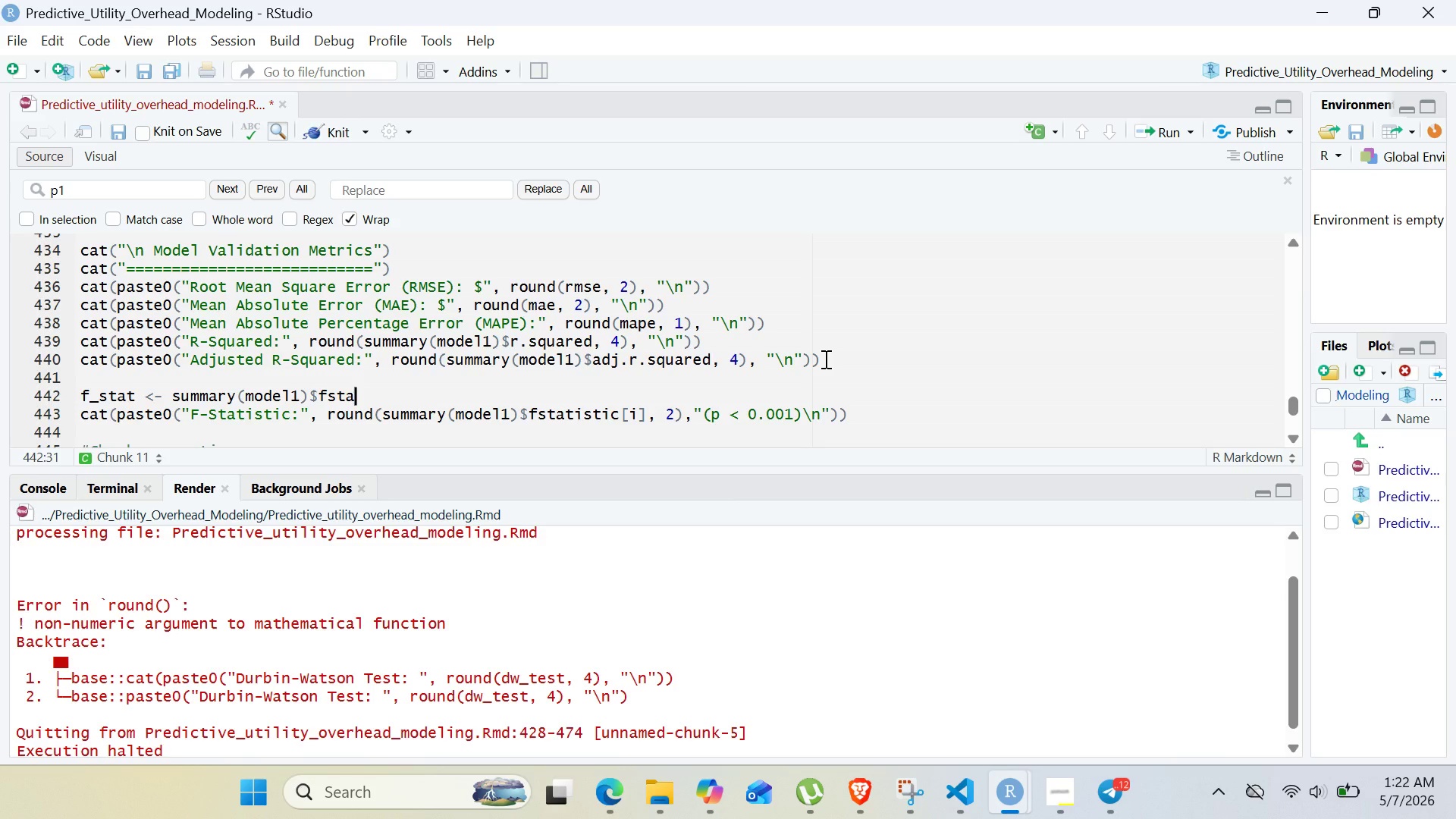 
type(tistic)
 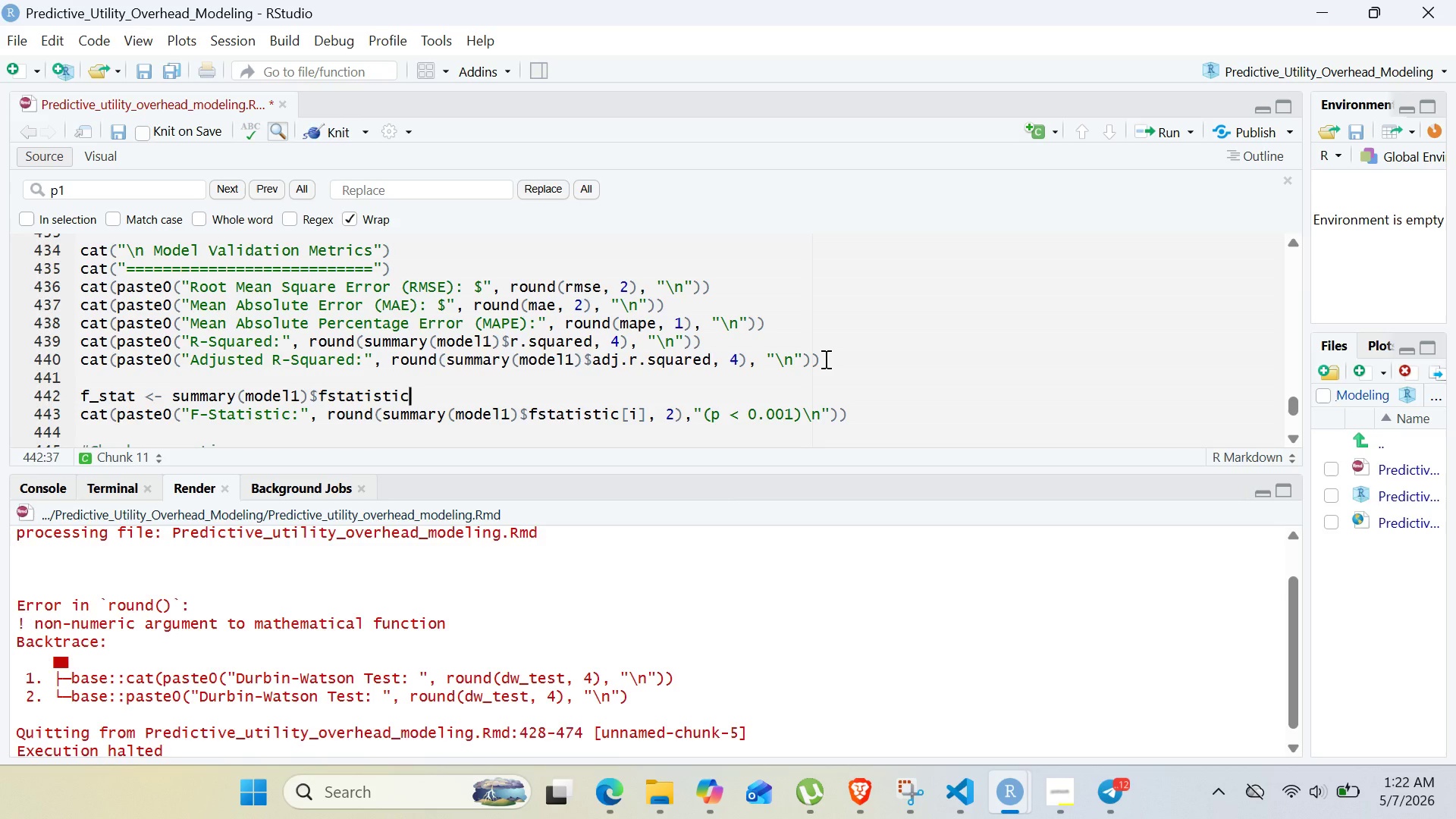 
wait(8.34)
 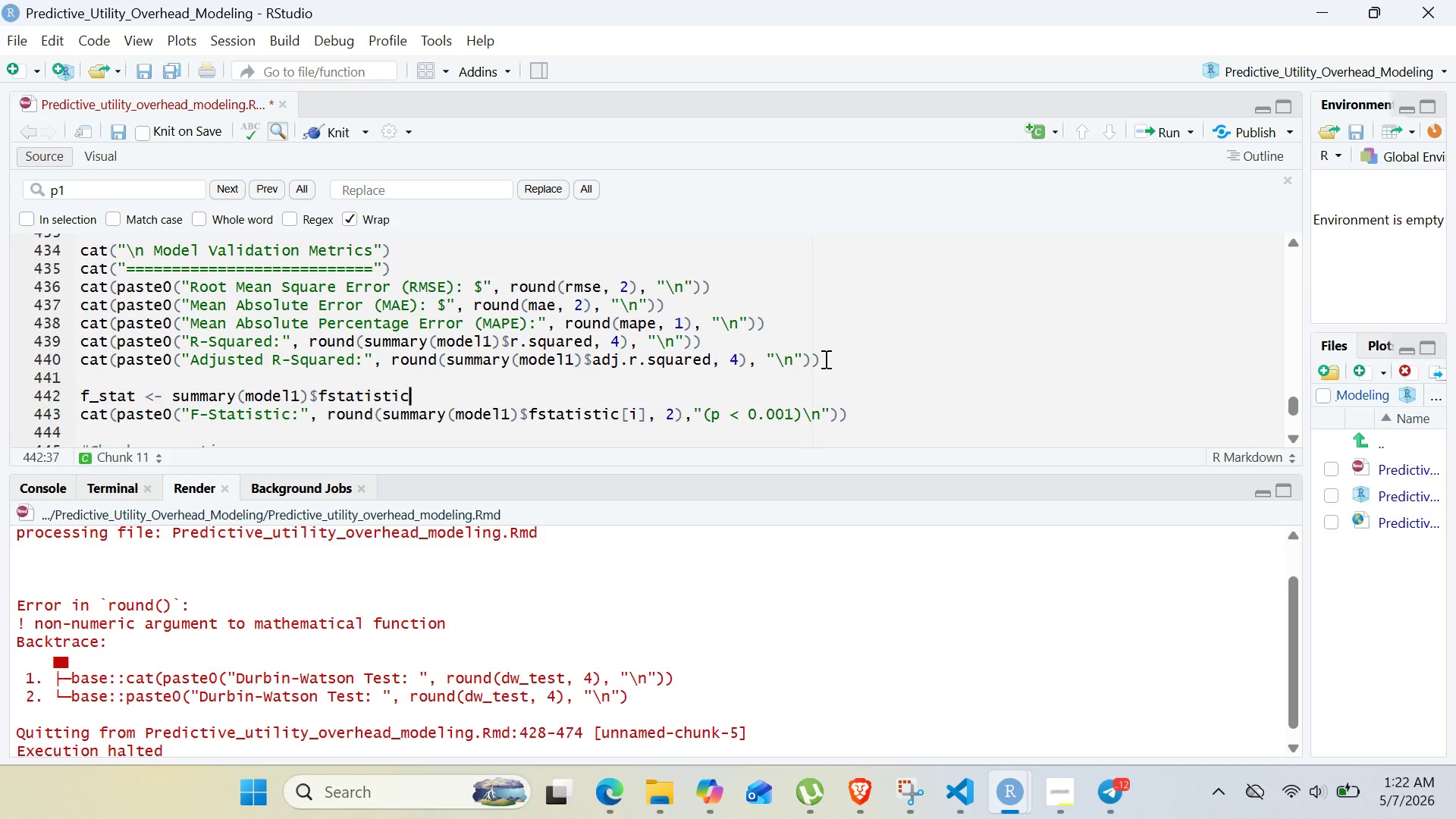 
left_click_drag(start_coordinate=[78, 410], to_coordinate=[157, 435])
 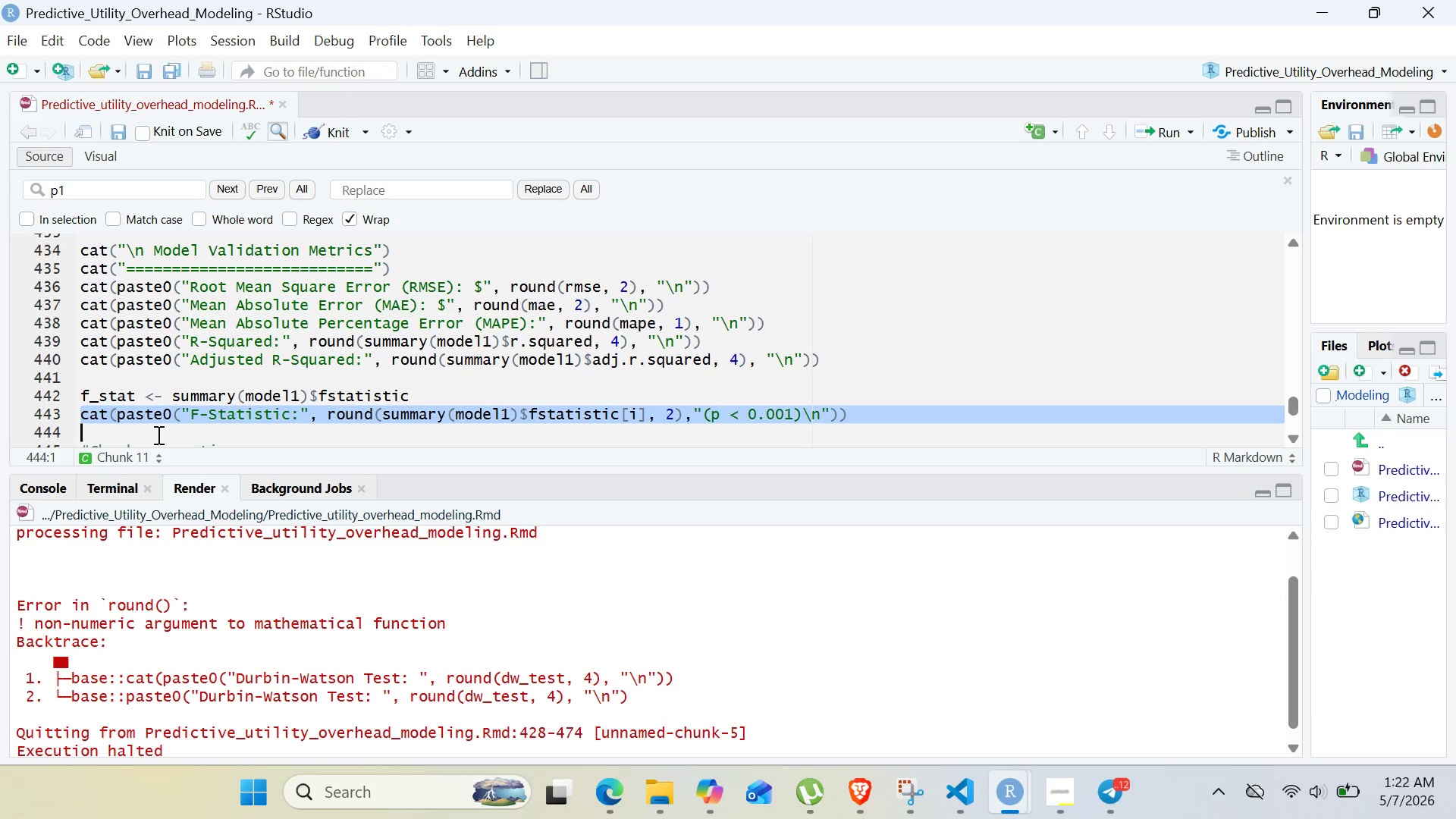 
key(Control+C)
 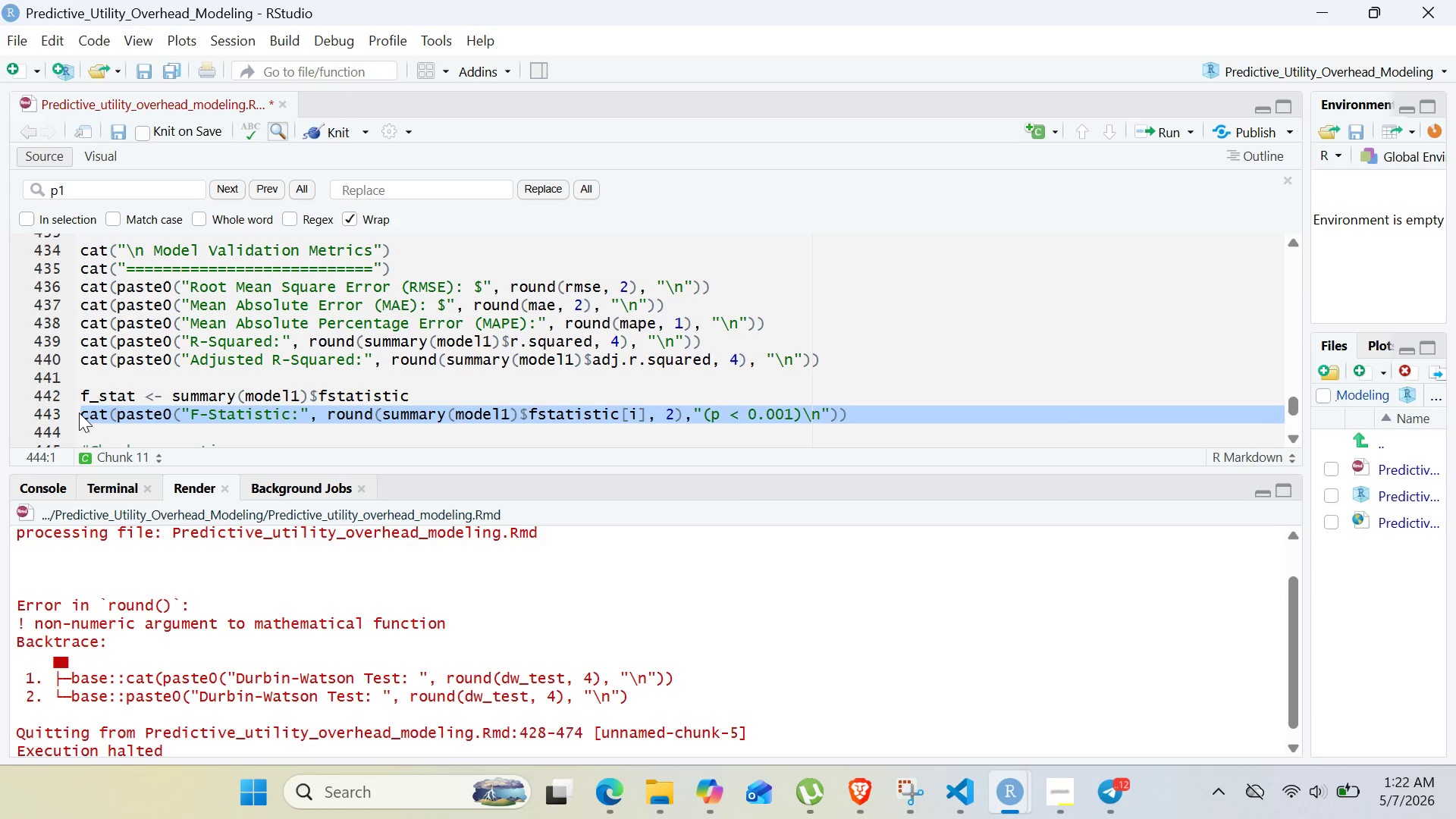 
left_click([81, 413])
 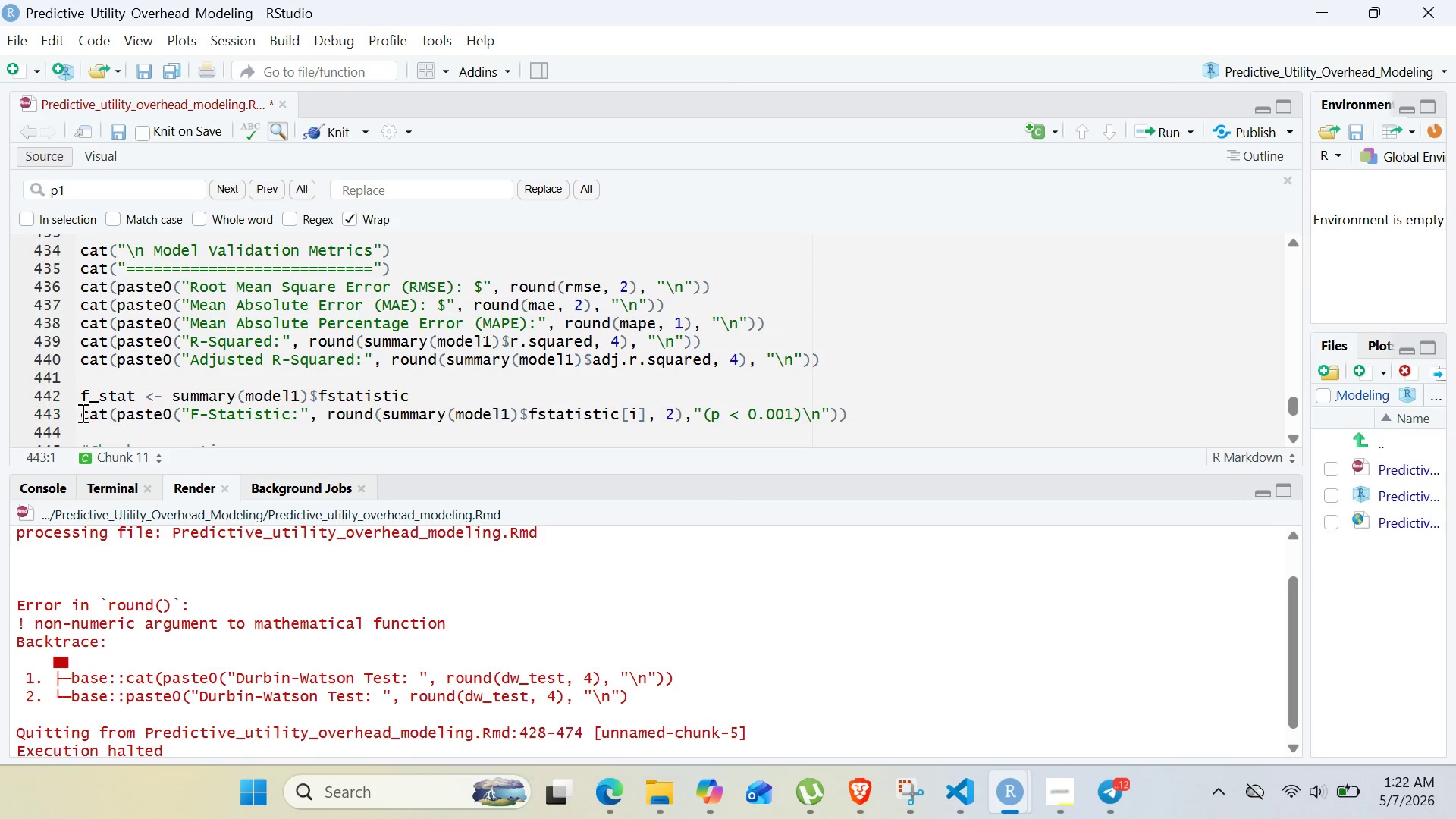 
key(Shift+3)
 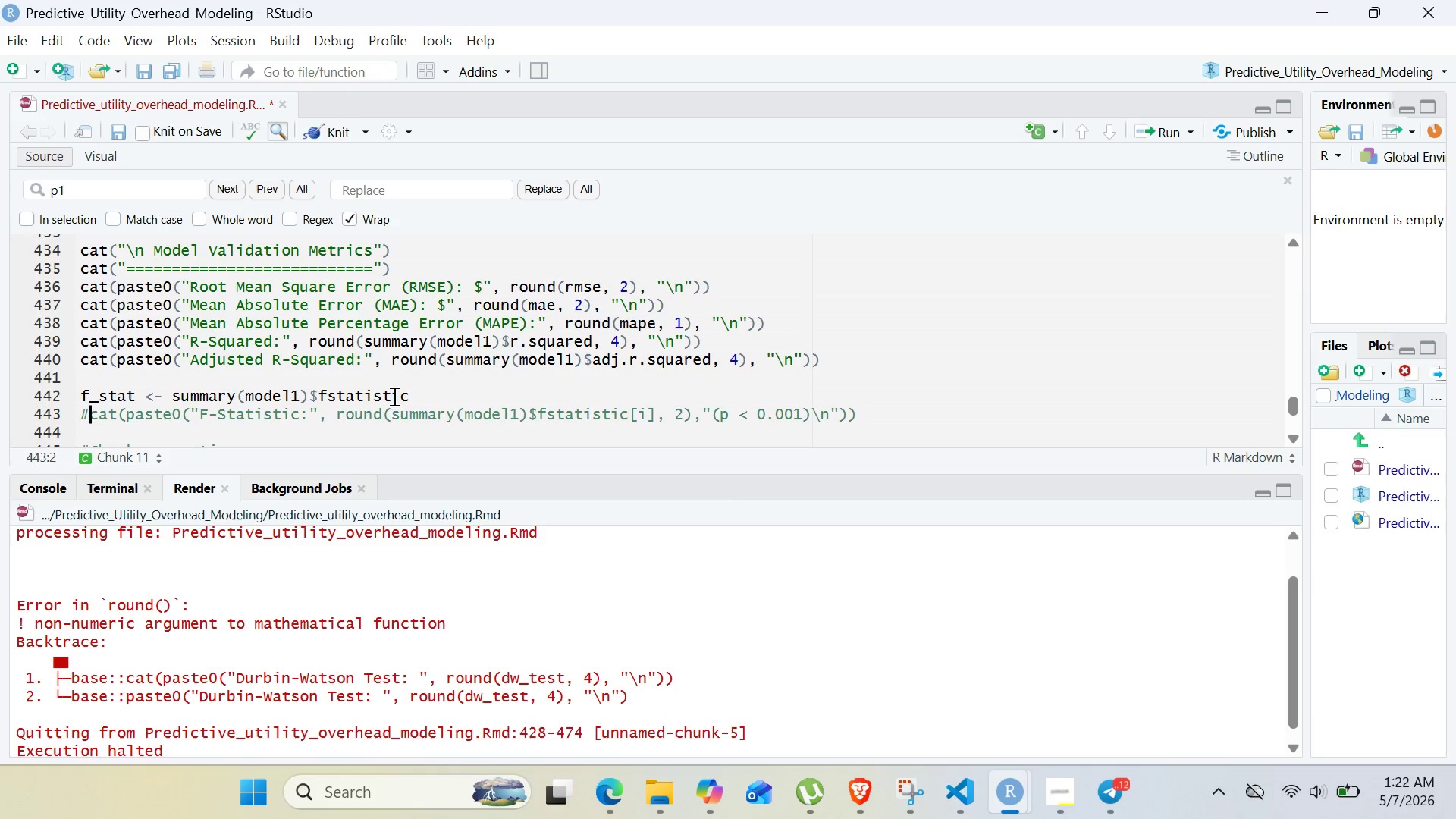 
left_click([410, 395])
 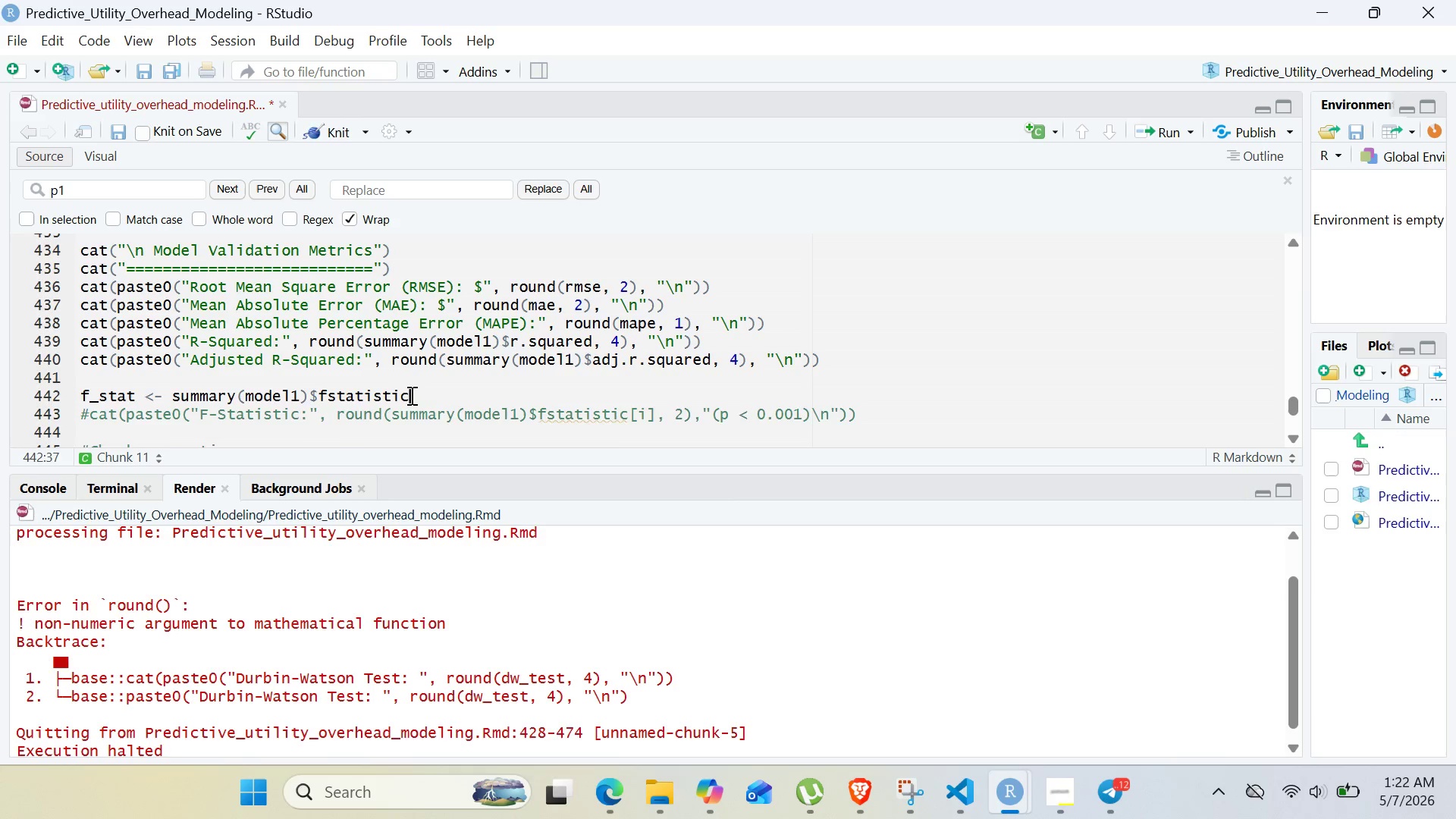 
key(Shift+Enter)
 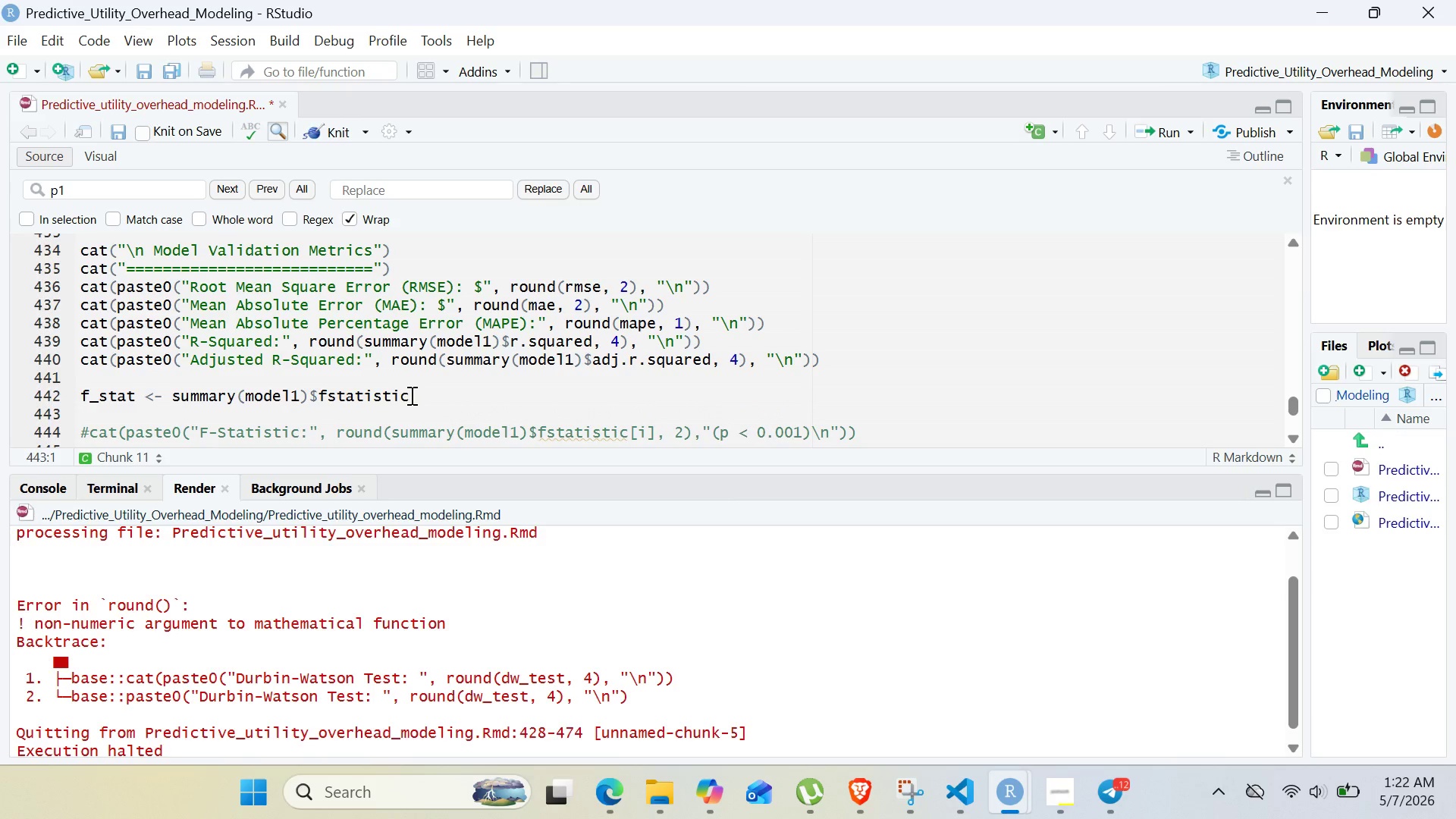 
hold_key(key=ControlLeft, duration=0.39)
 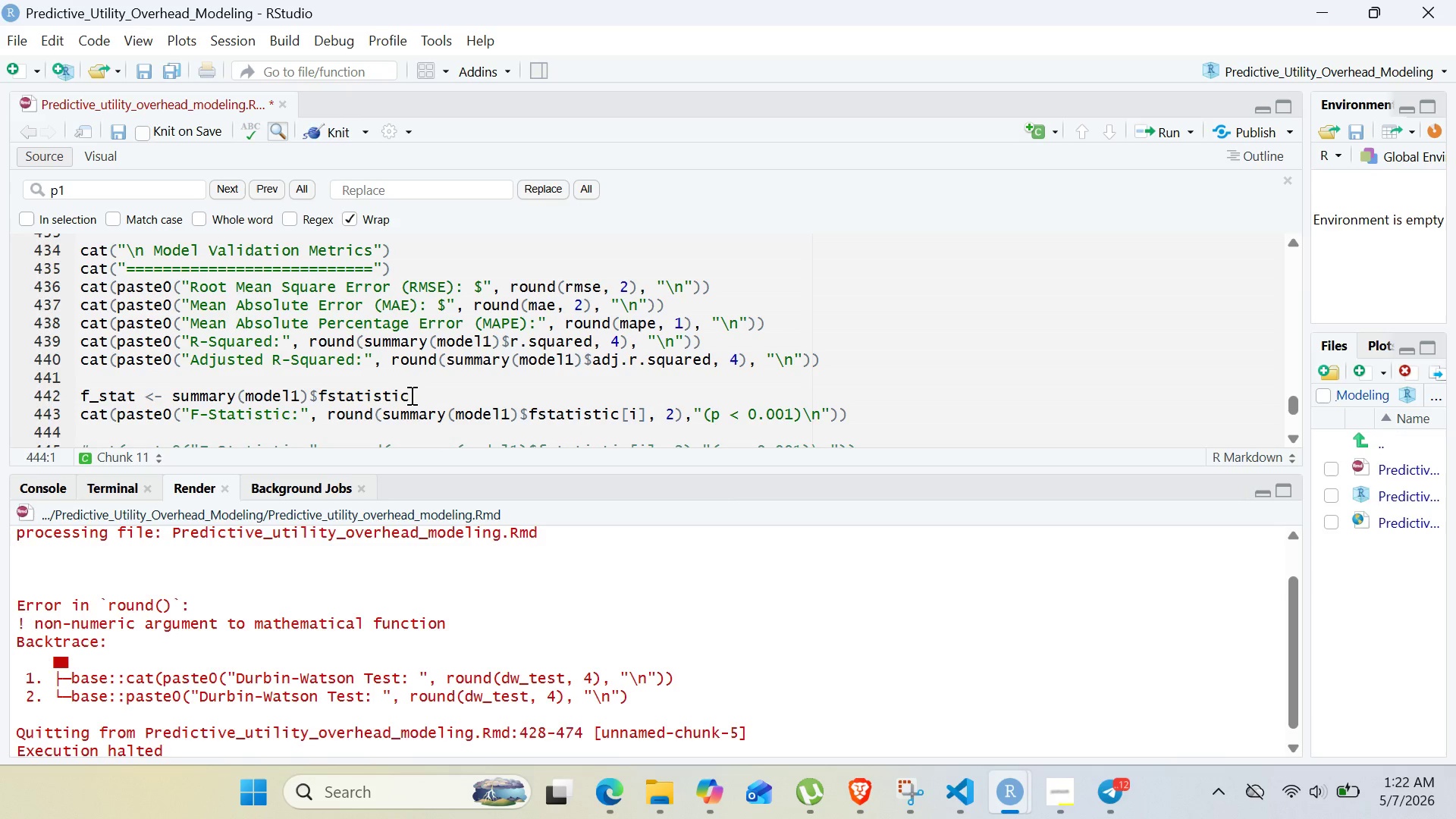 
key(V)
 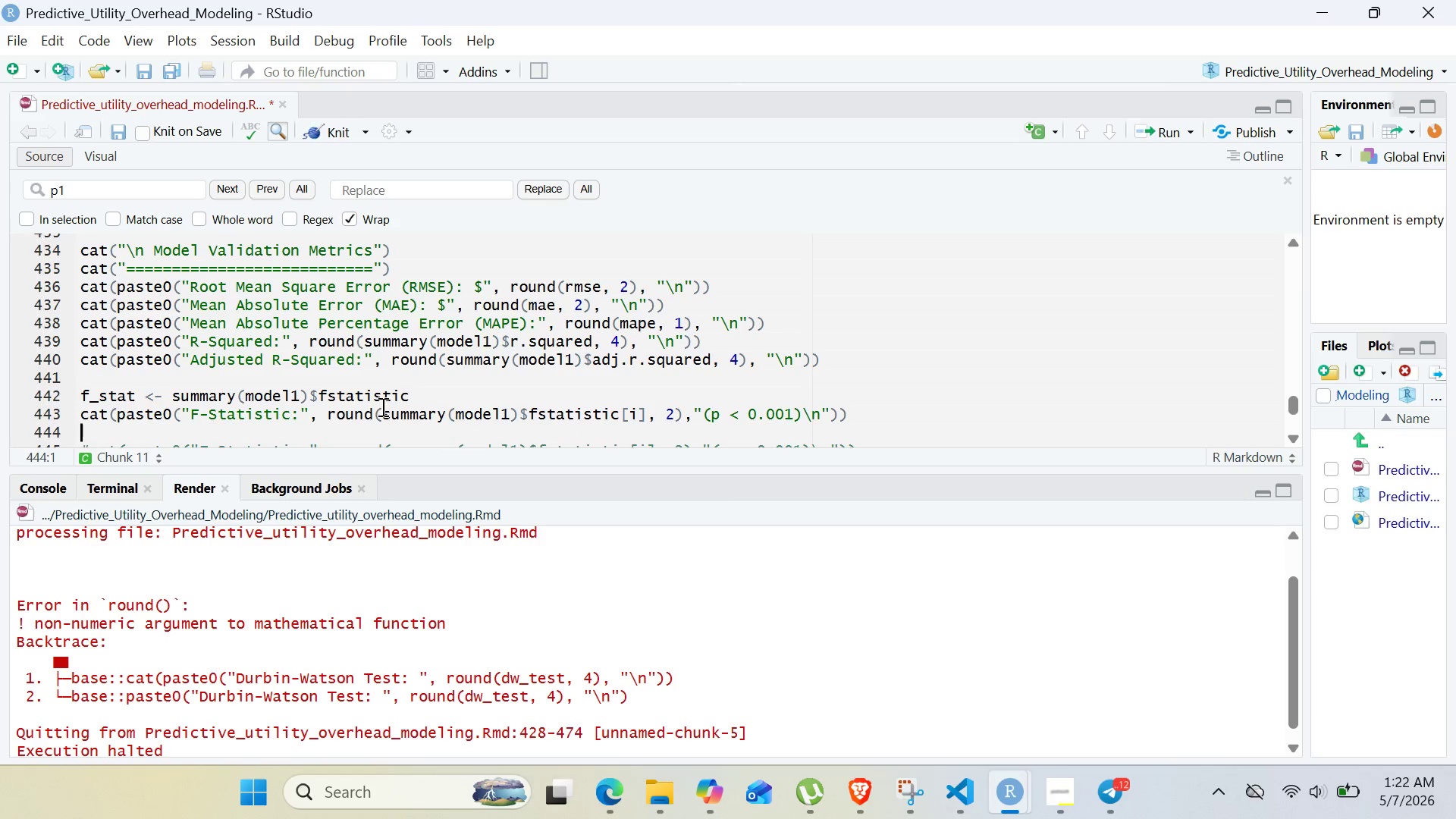 
left_click_drag(start_coordinate=[381, 407], to_coordinate=[653, 422])
 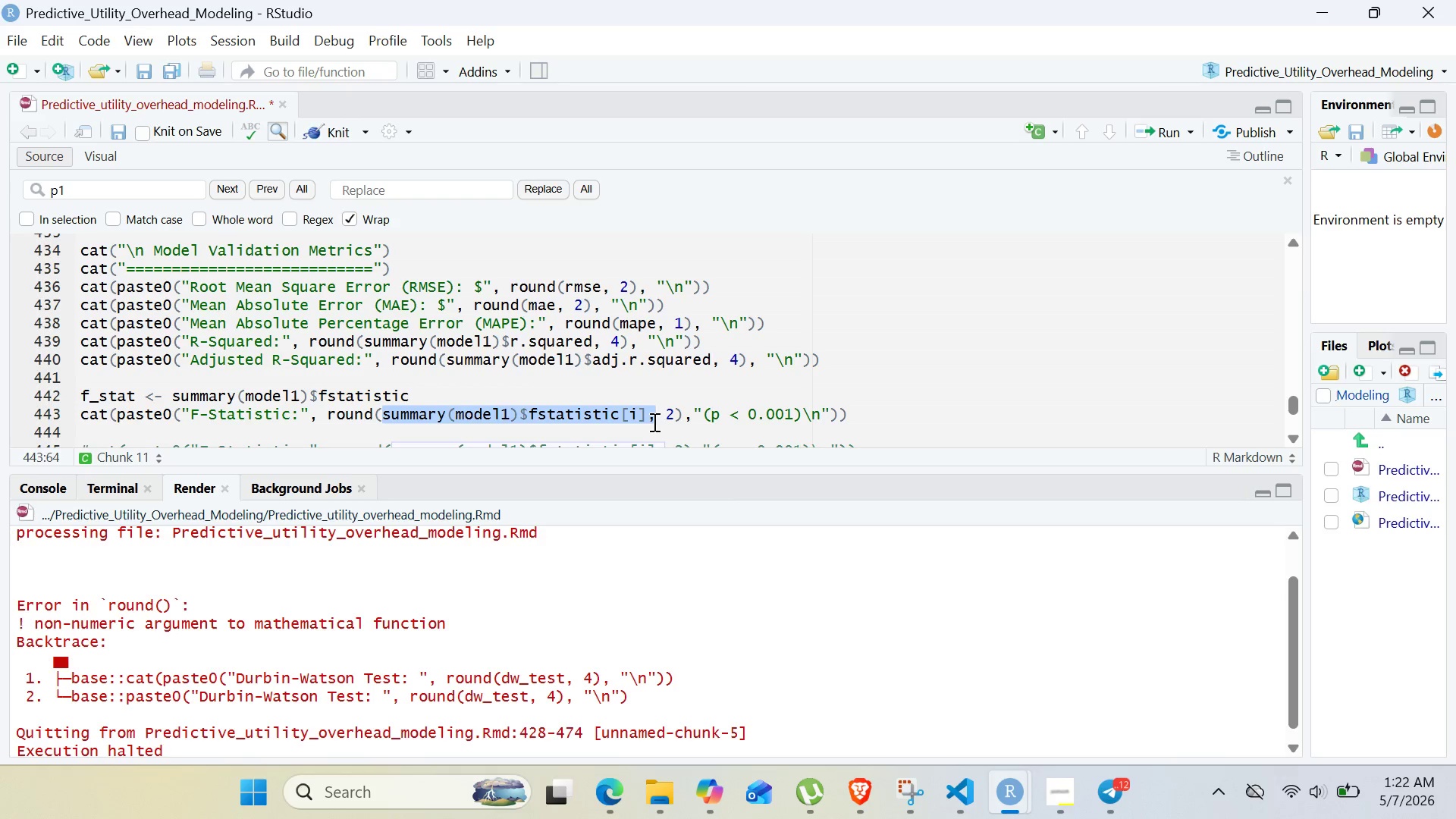 
key(Backspace)
type(fstat[)
 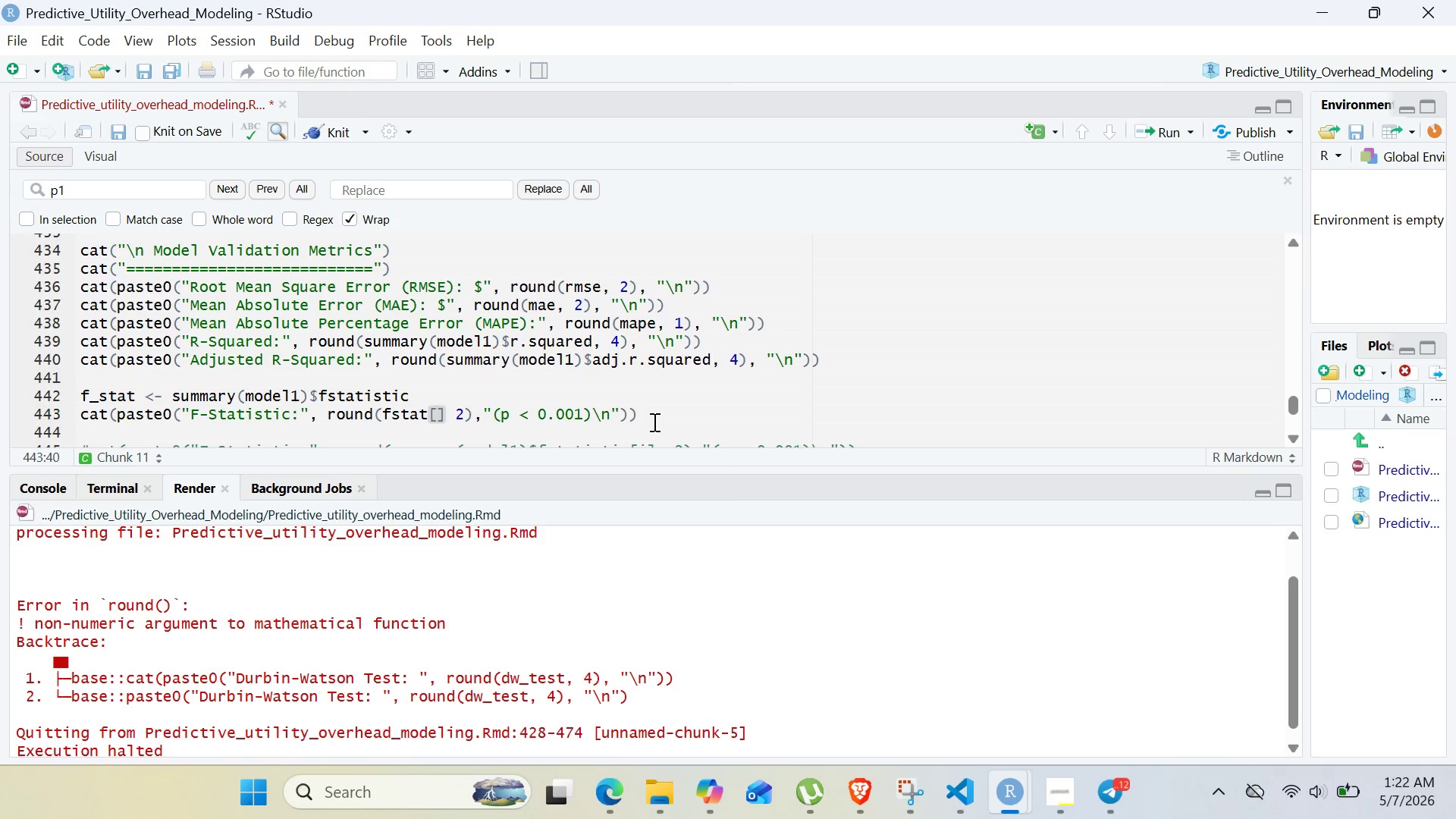 
key(1)
 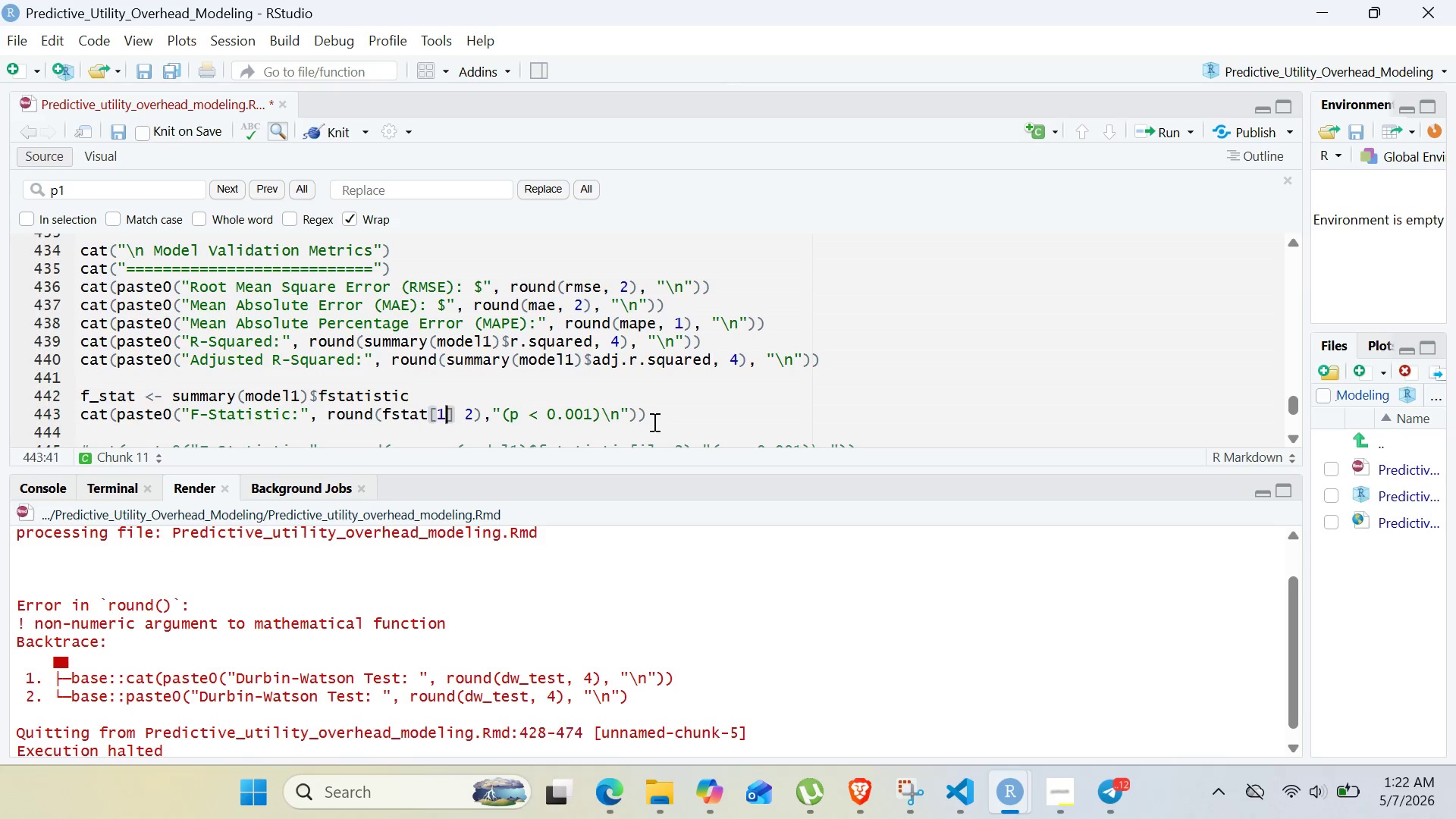 
key(ArrowRight)
 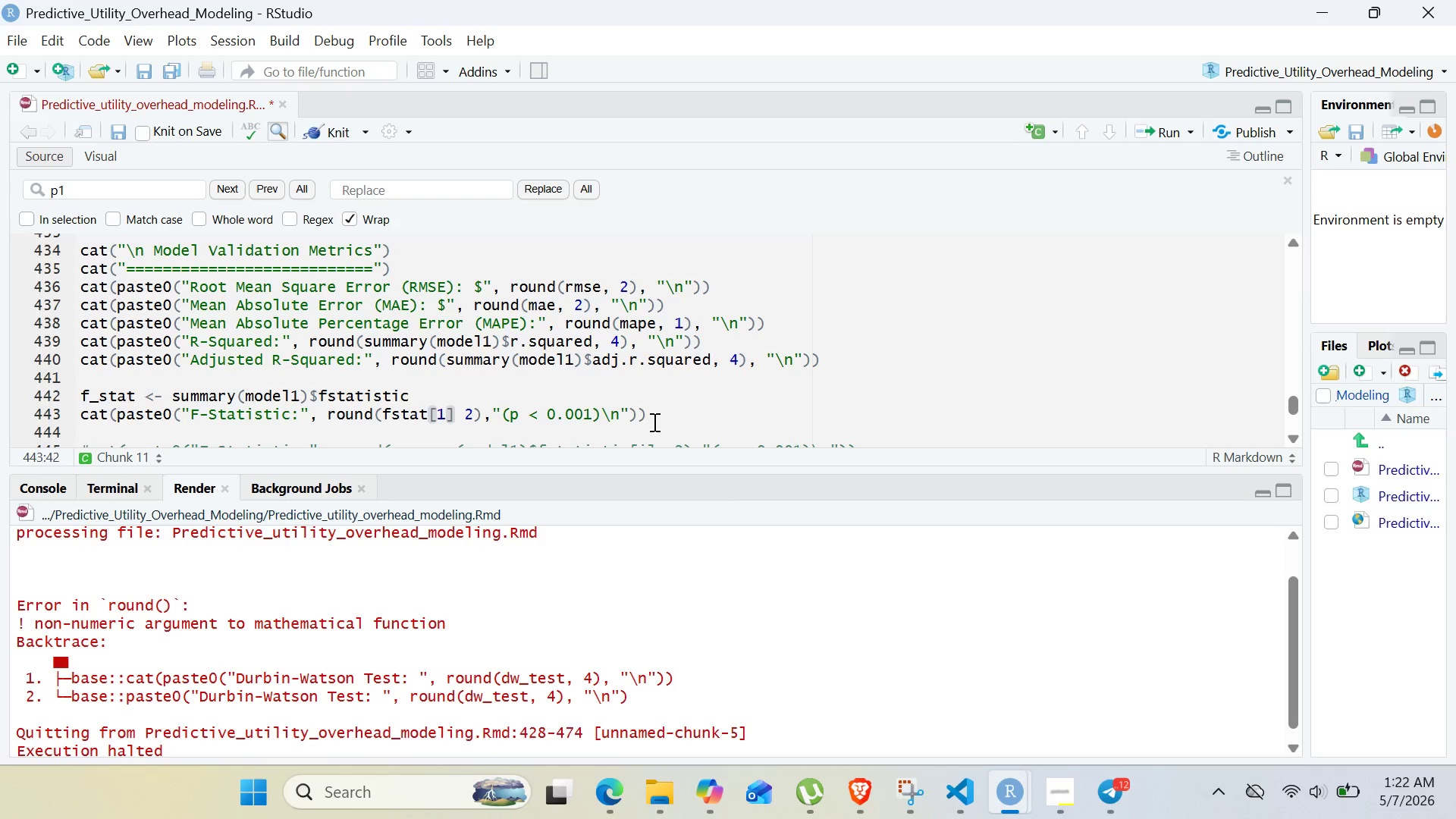 
key(Comma)
 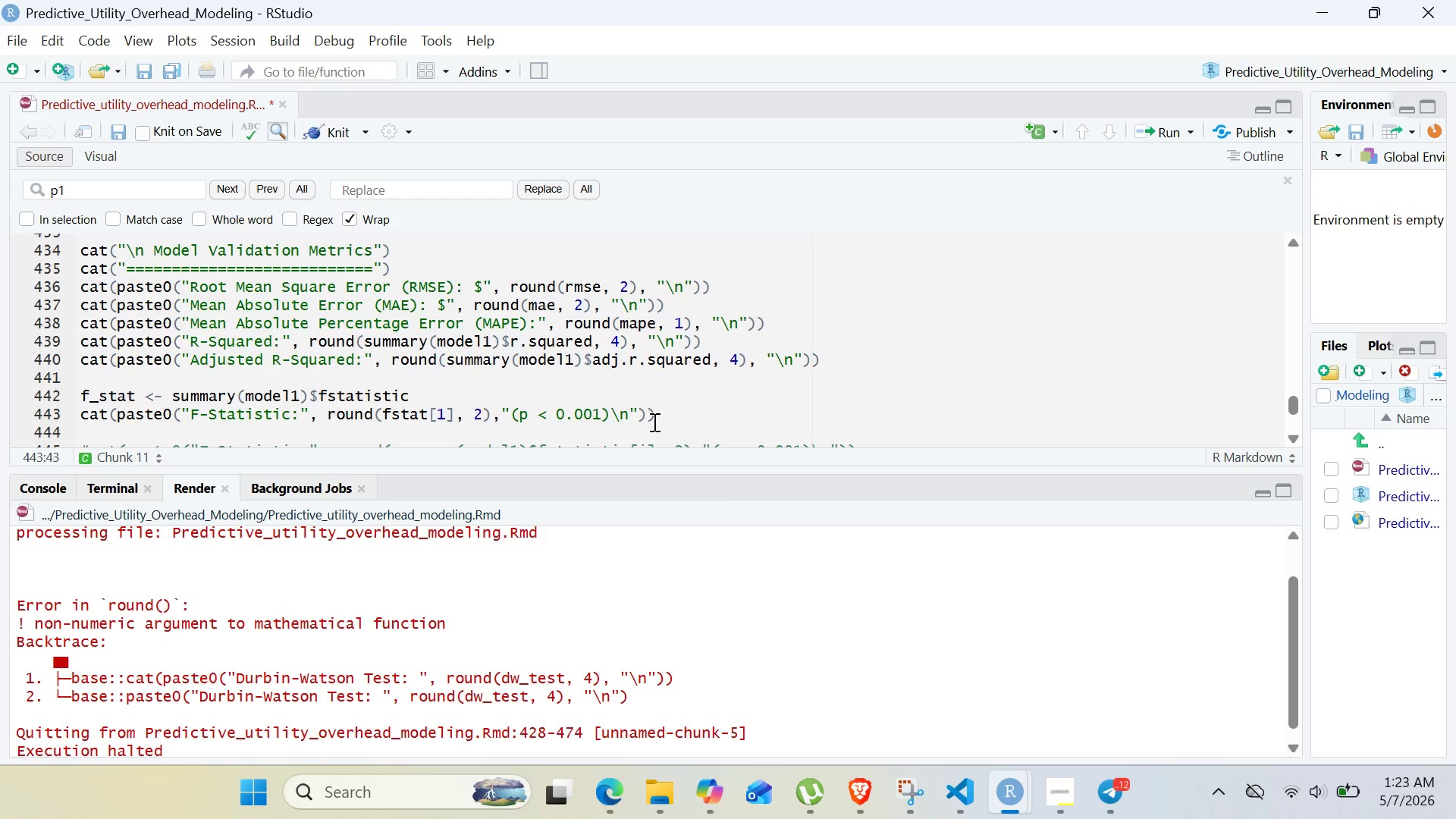 
wait(12.77)
 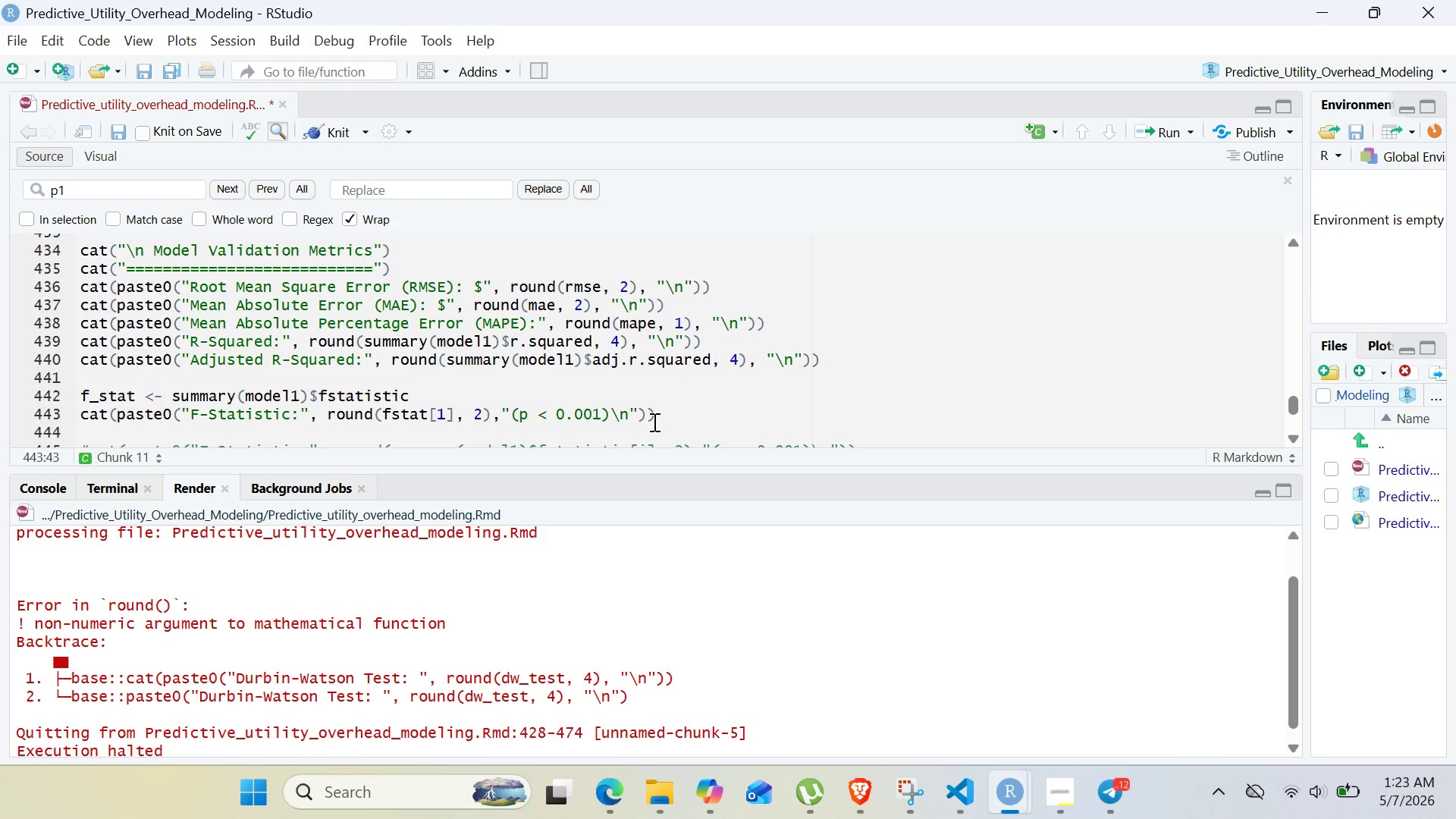 
left_click([336, 131])
 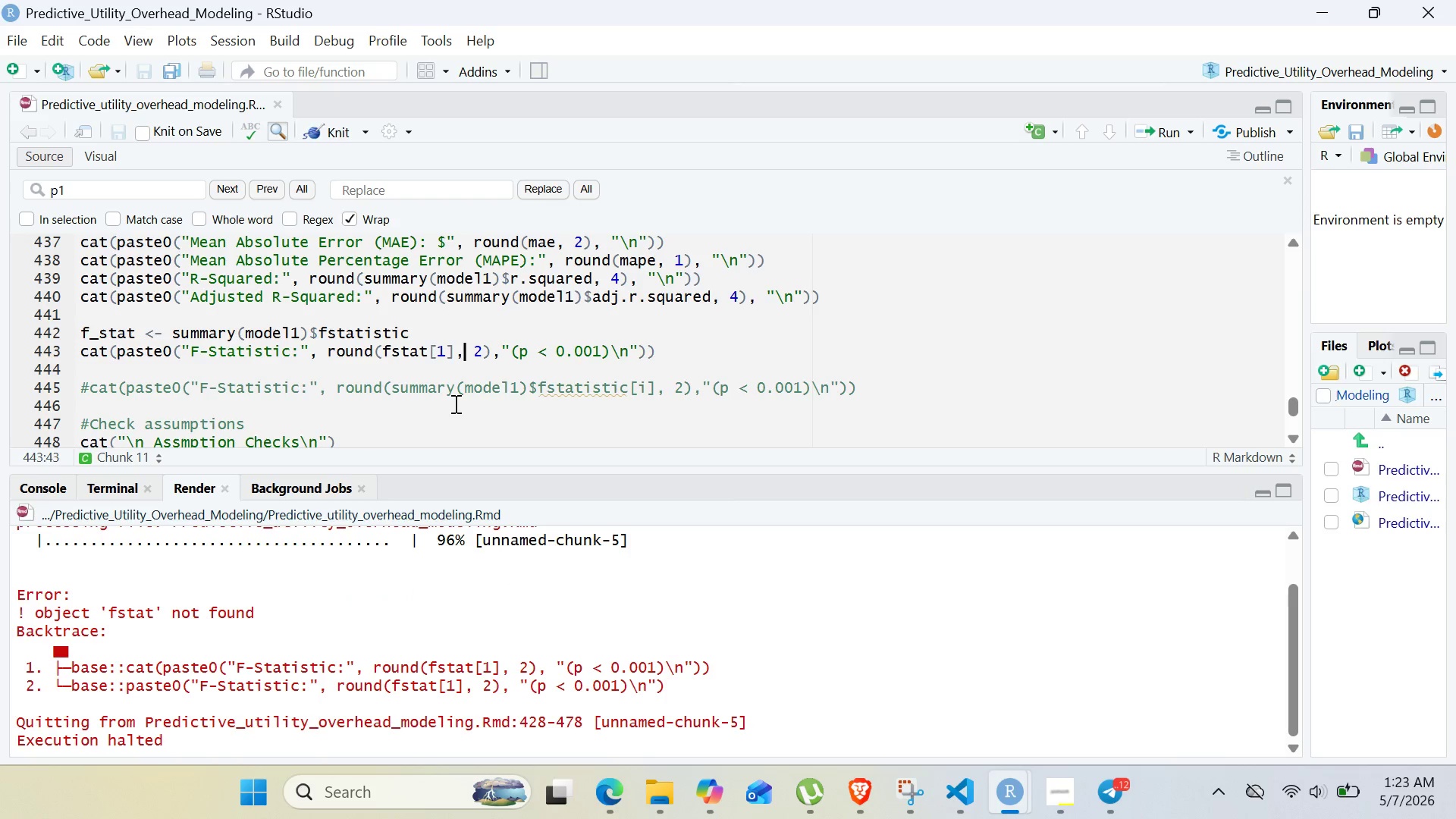 
wait(22.88)
 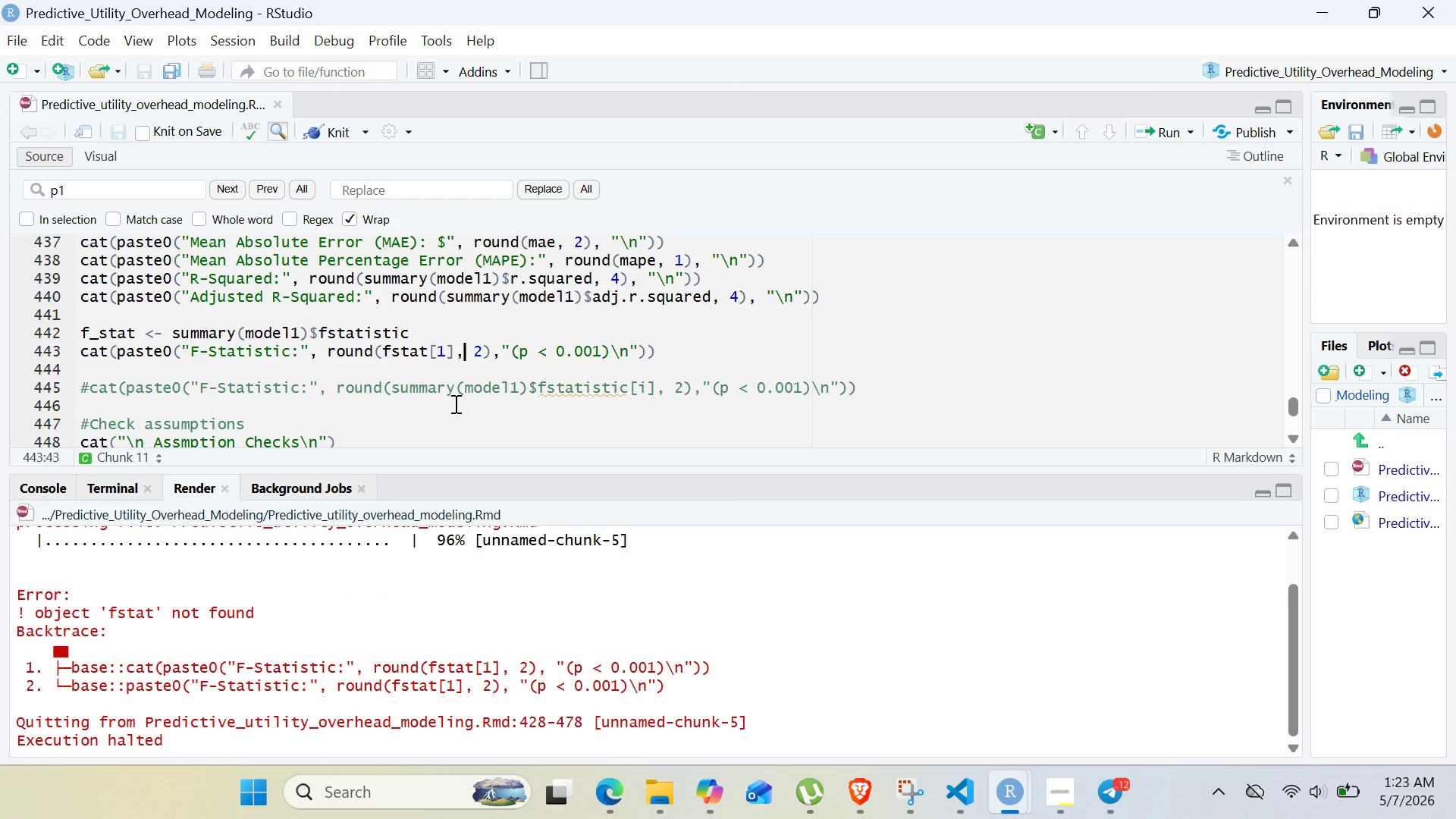 
left_click([391, 350])
 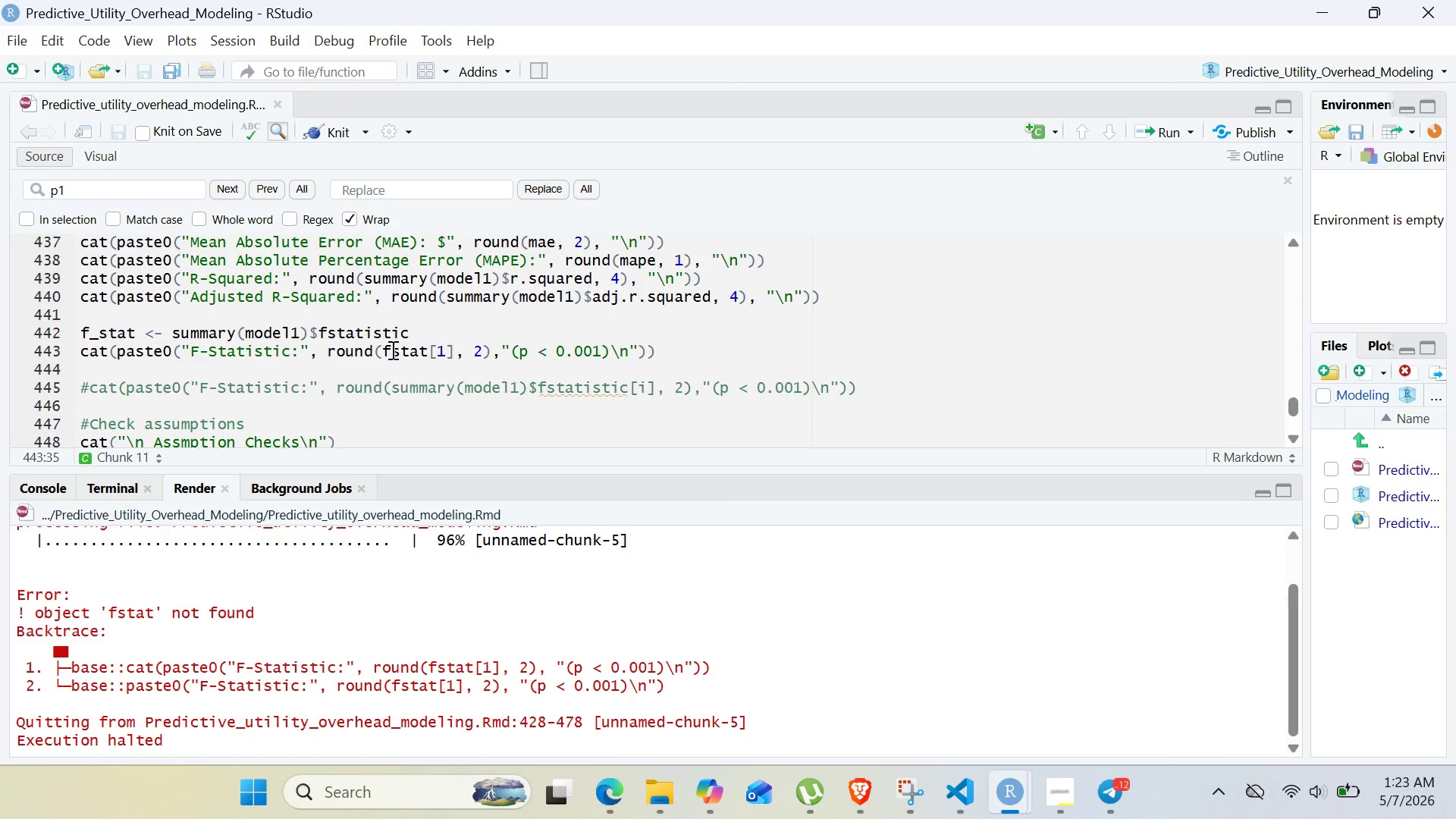 
key(Shift+Minus)
 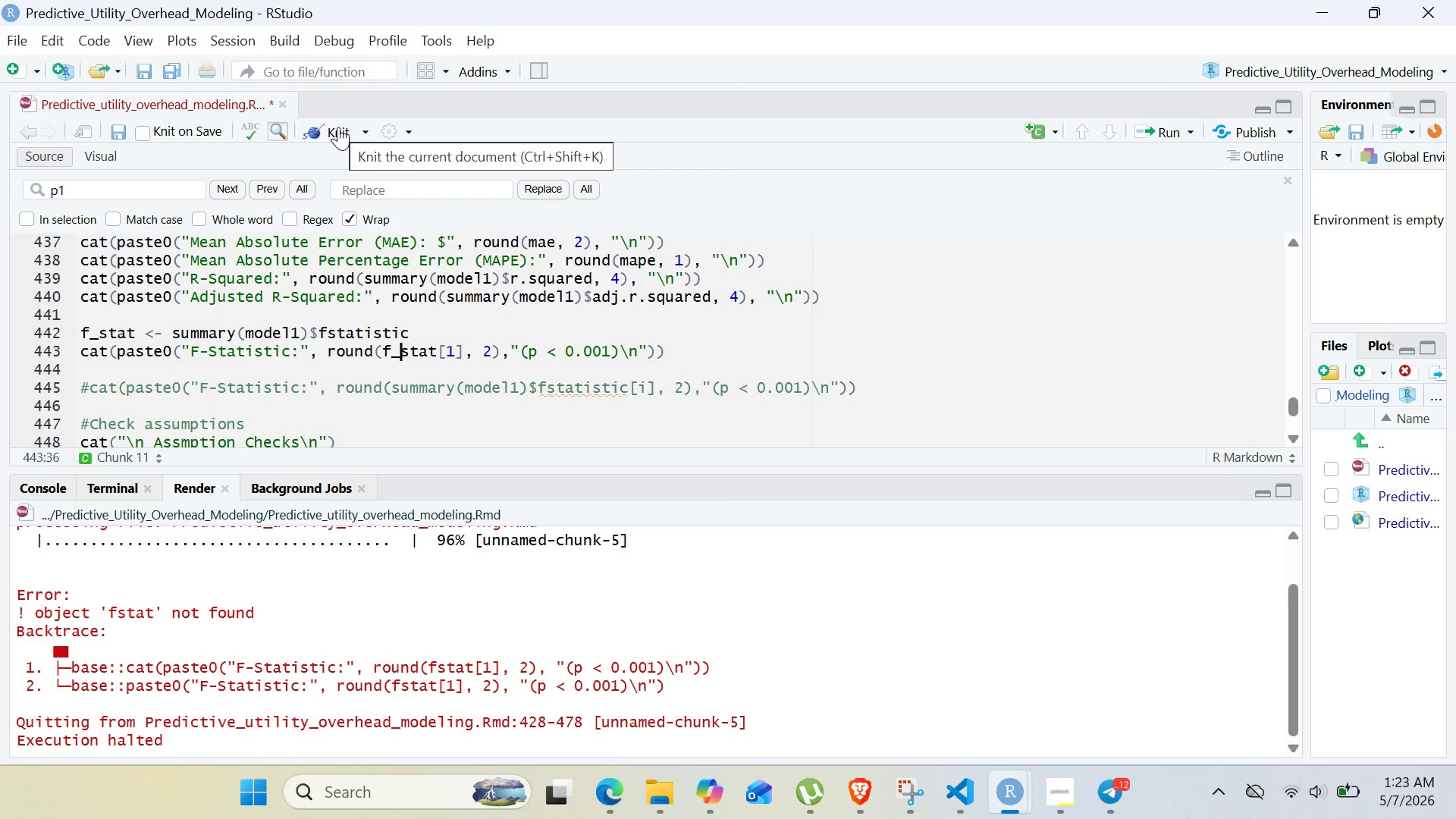 
wait(31.73)
 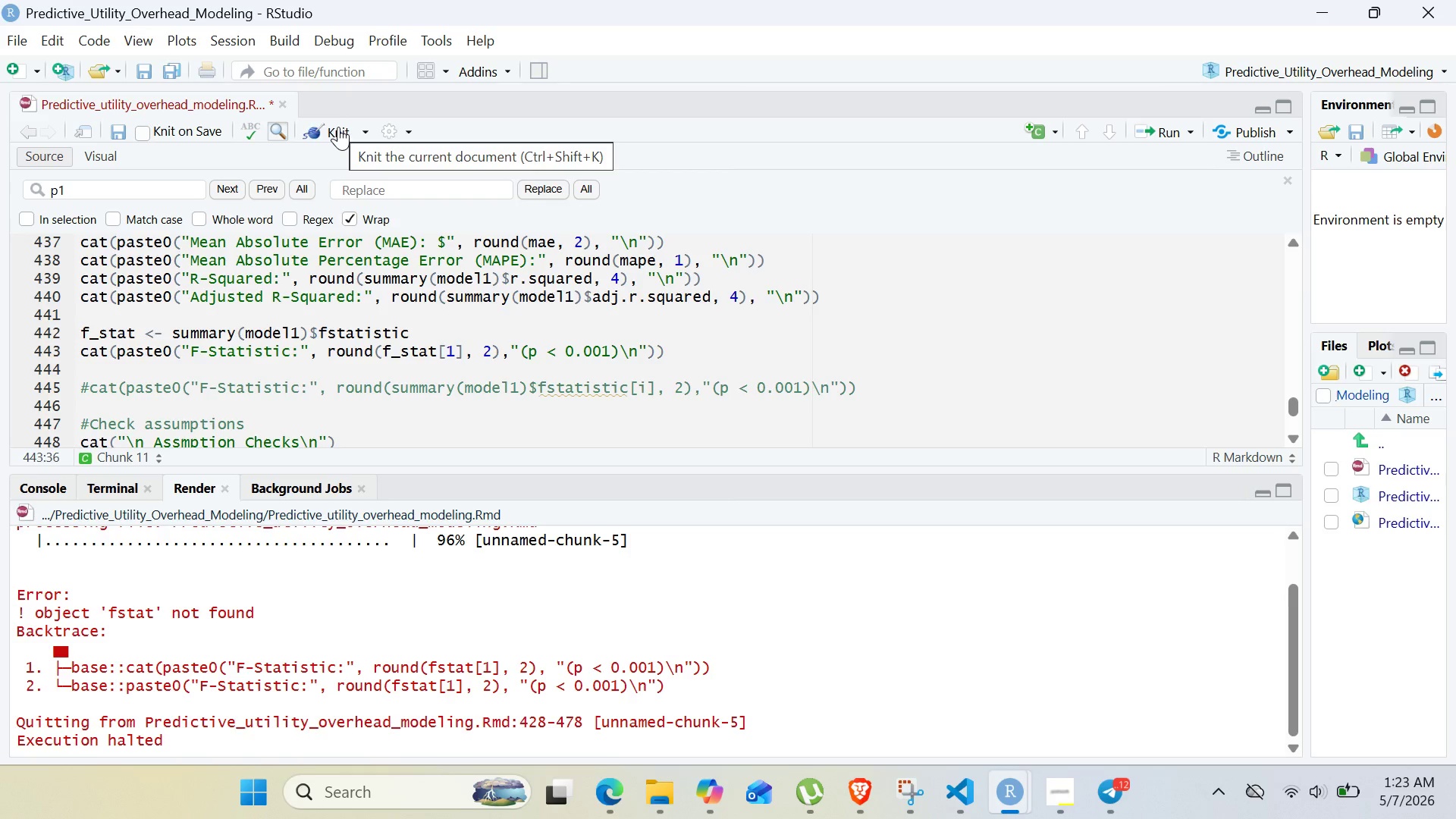 
key(Control+S)
 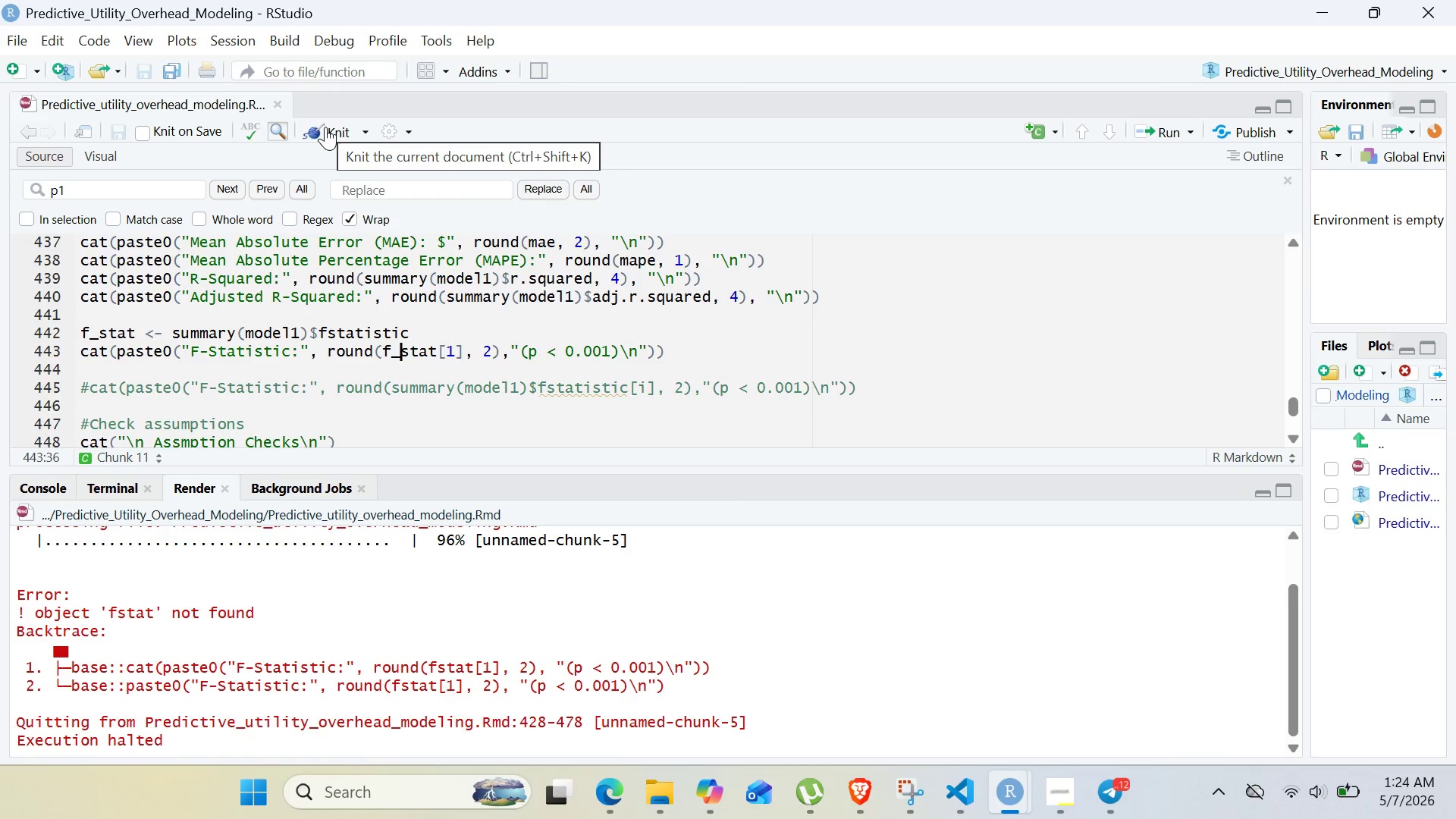 
left_click([336, 134])
 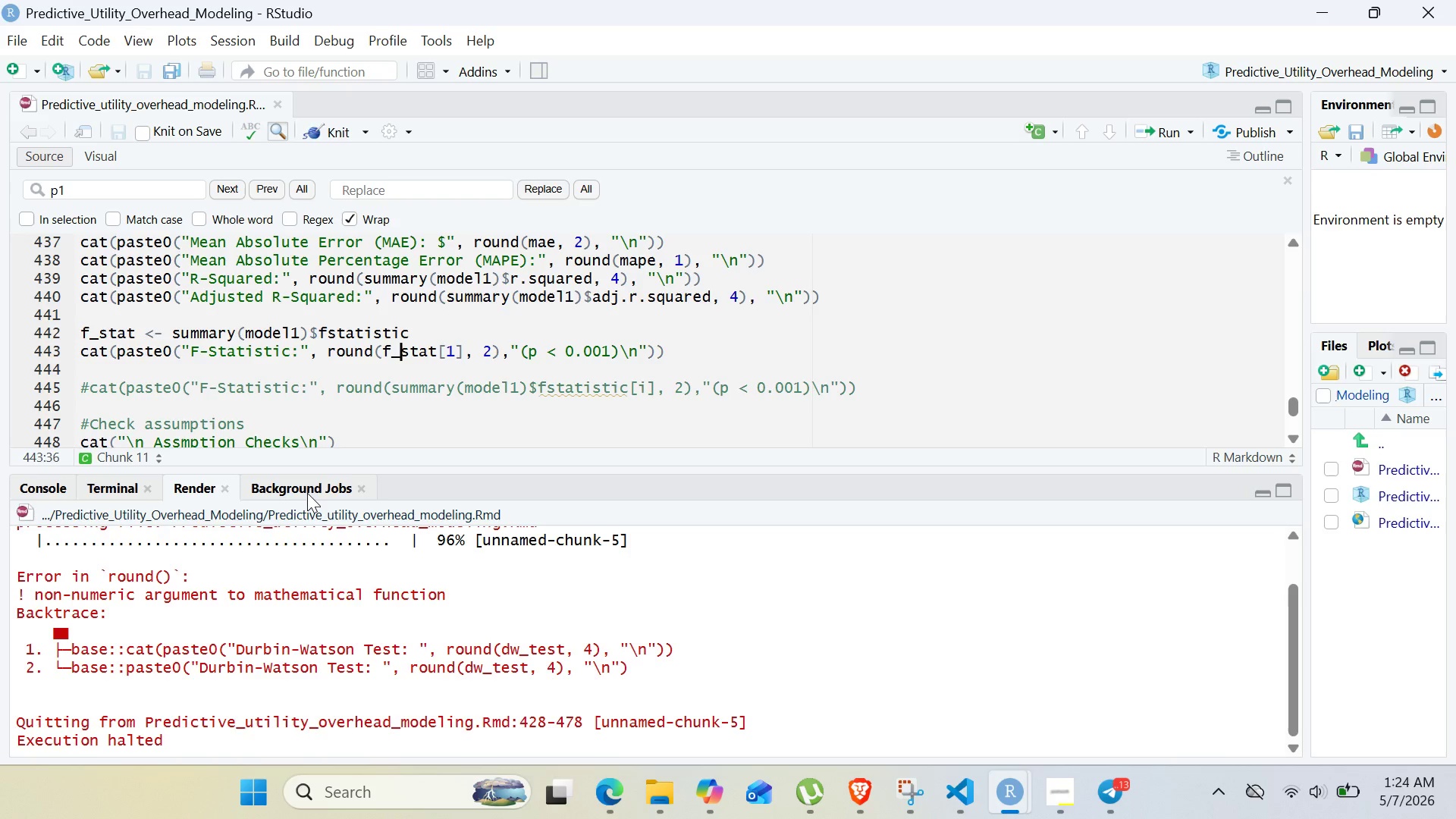 
wait(40.05)
 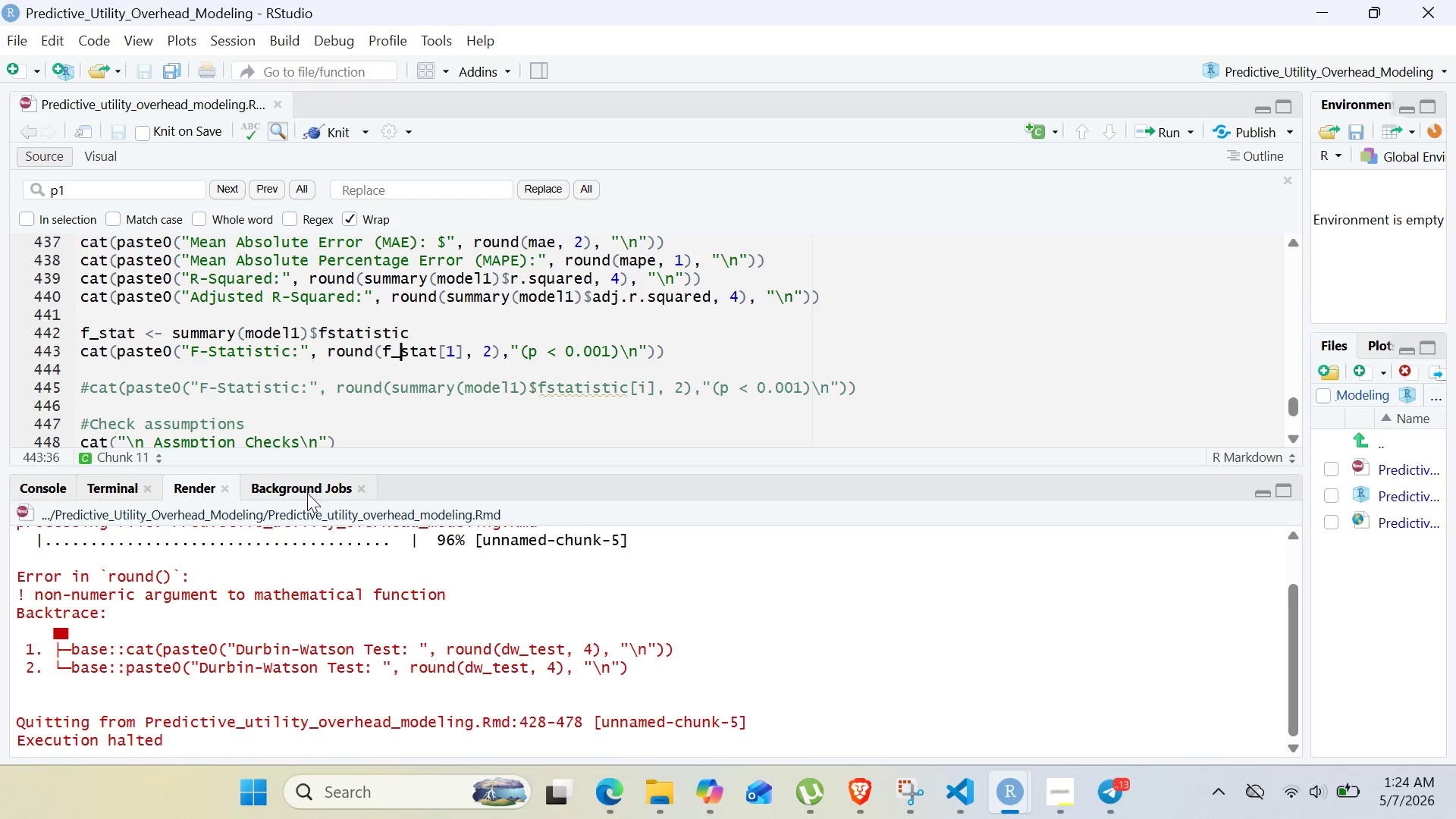 
double_click([519, 648])
 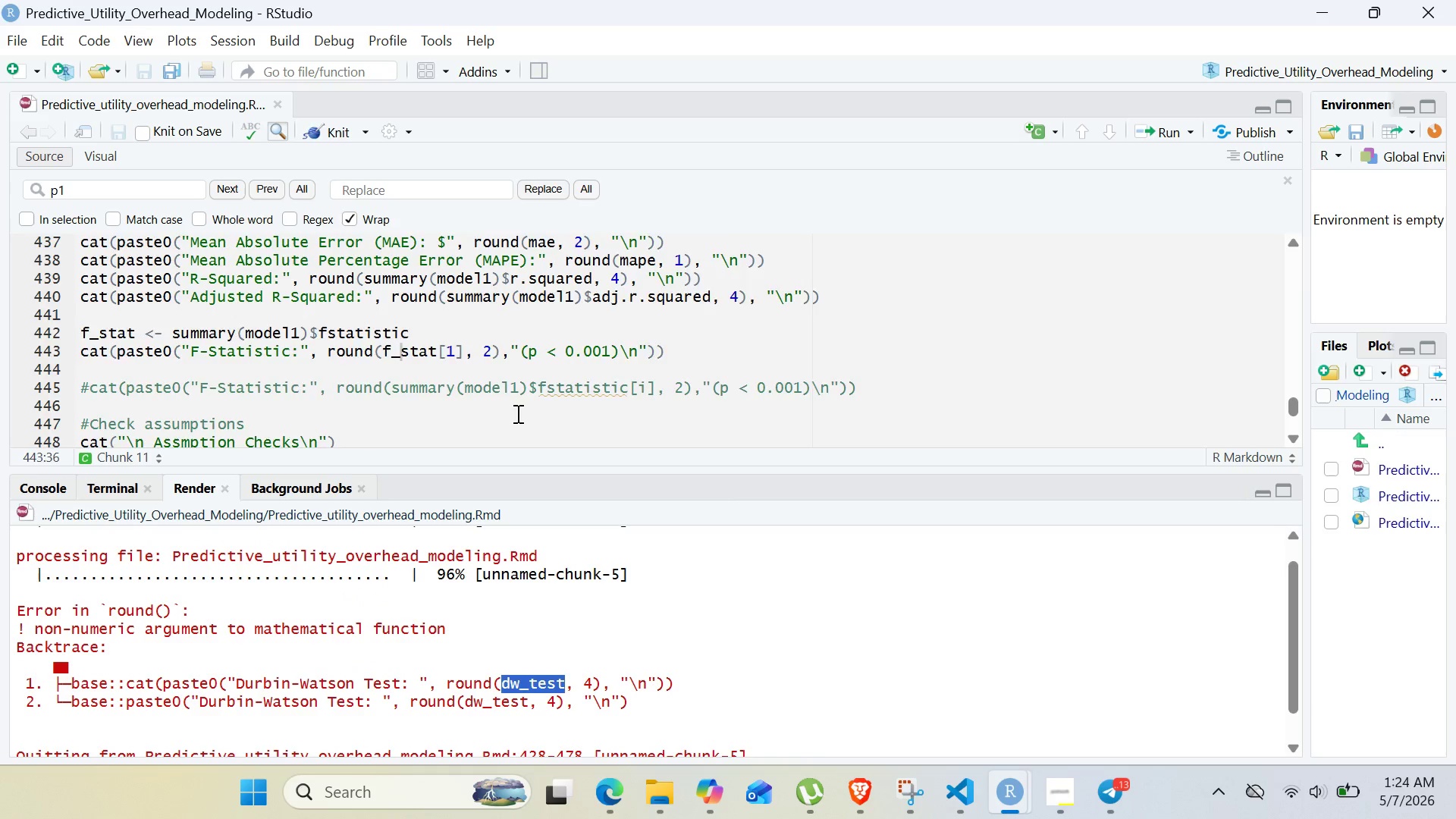 
wait(10.19)
 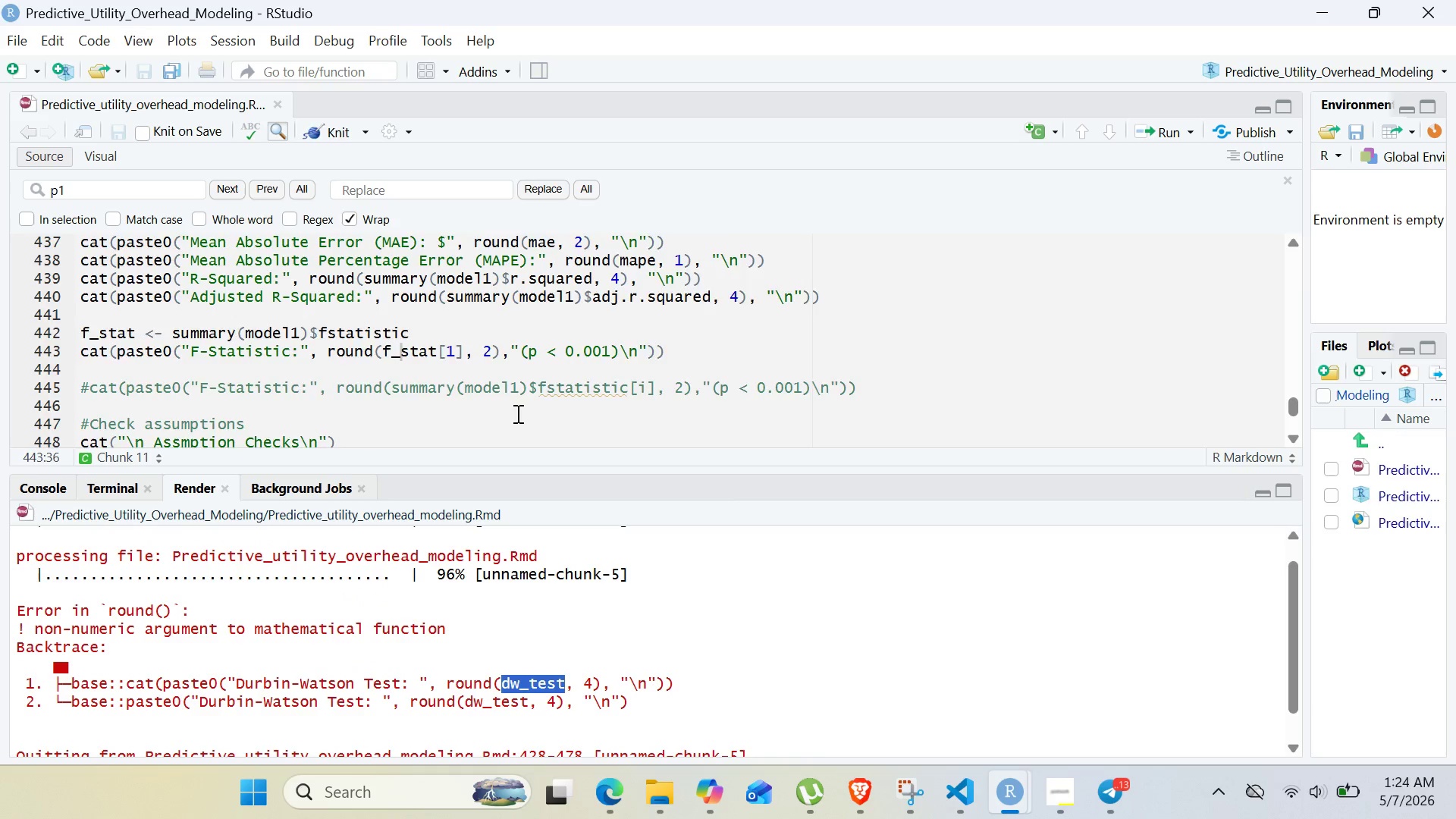 
scroll: coordinate [516, 413], scroll_direction: none, amount: 0.0
 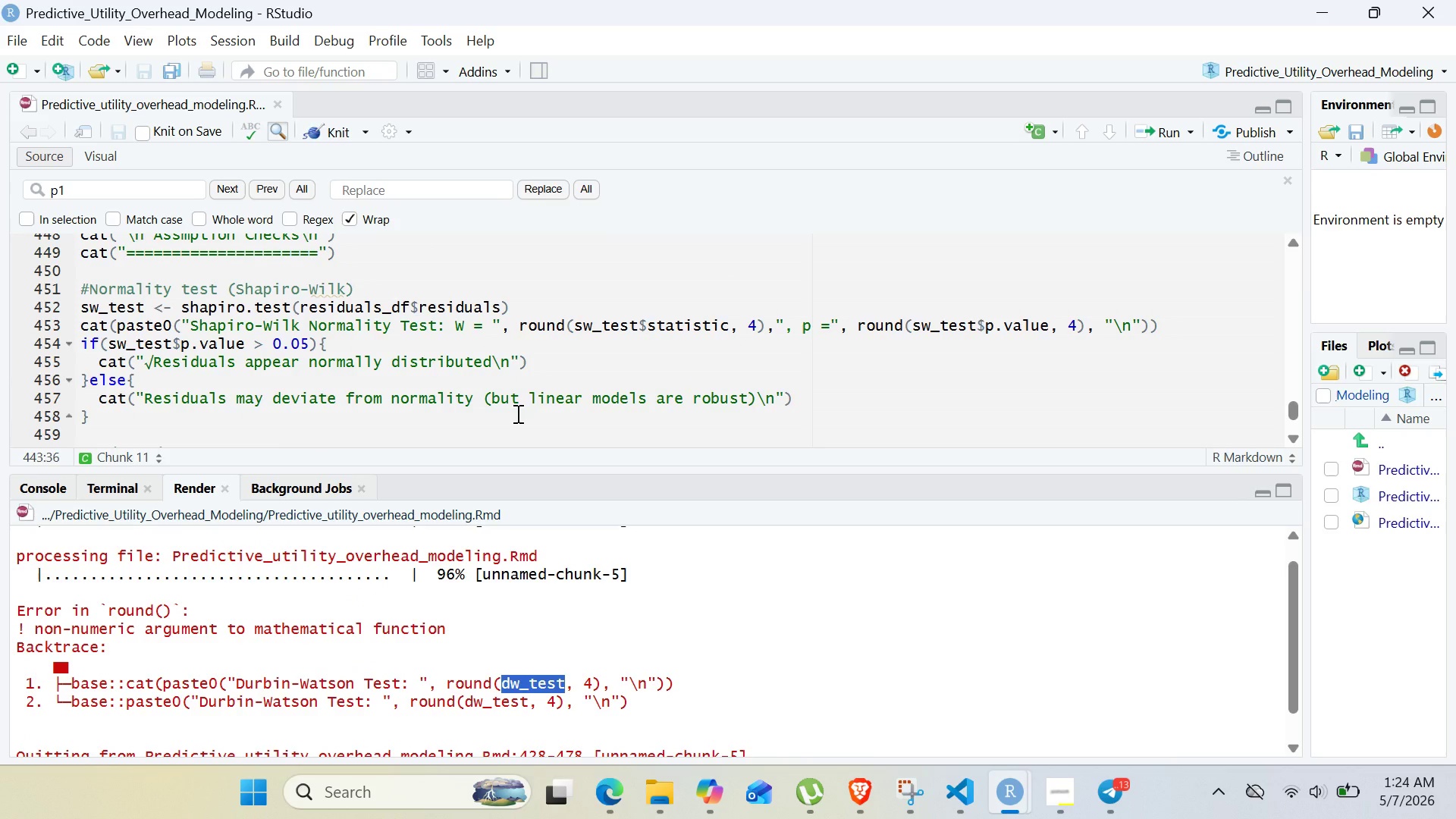 
key(Control+C)
 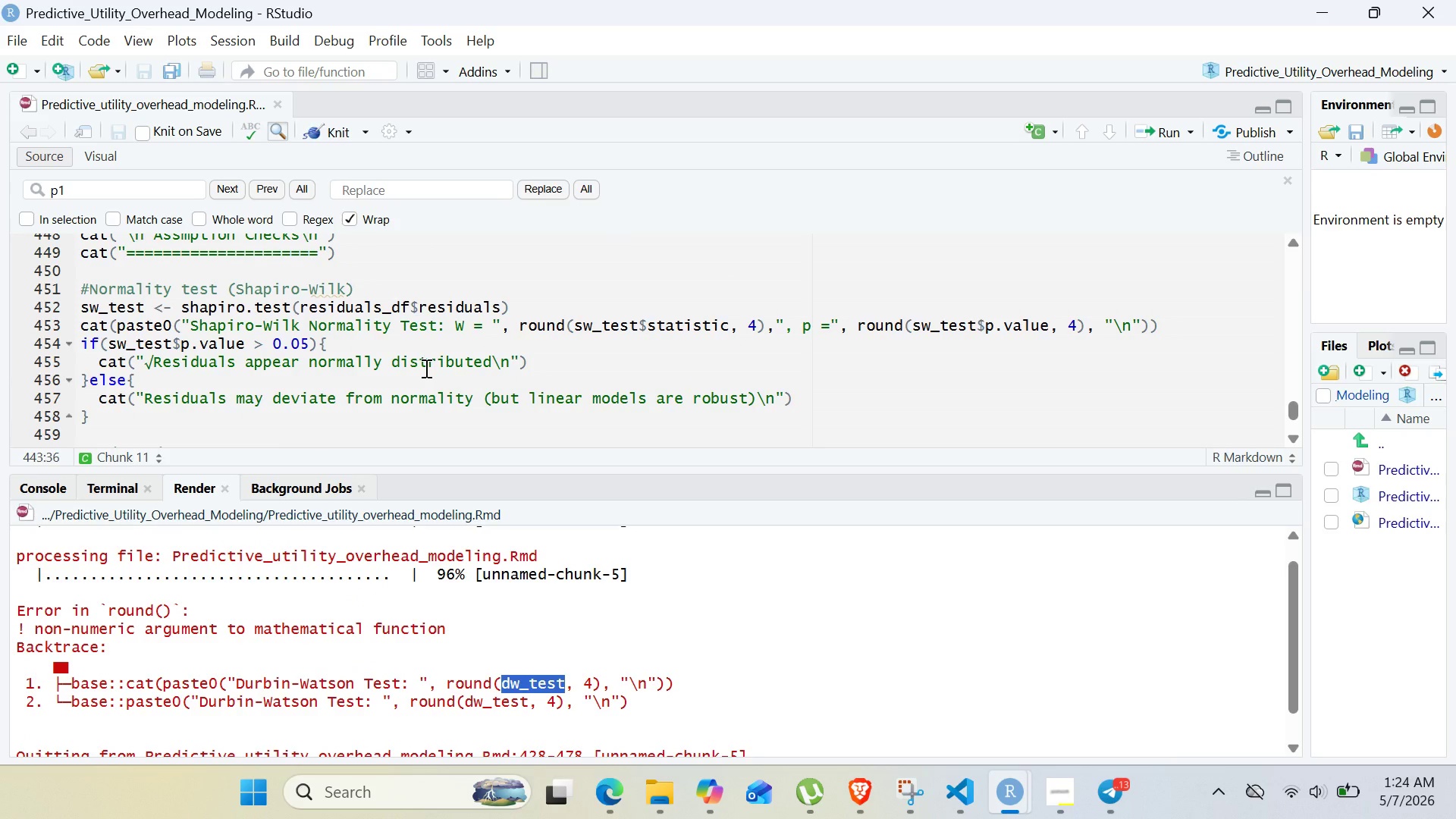 
left_click([425, 368])
 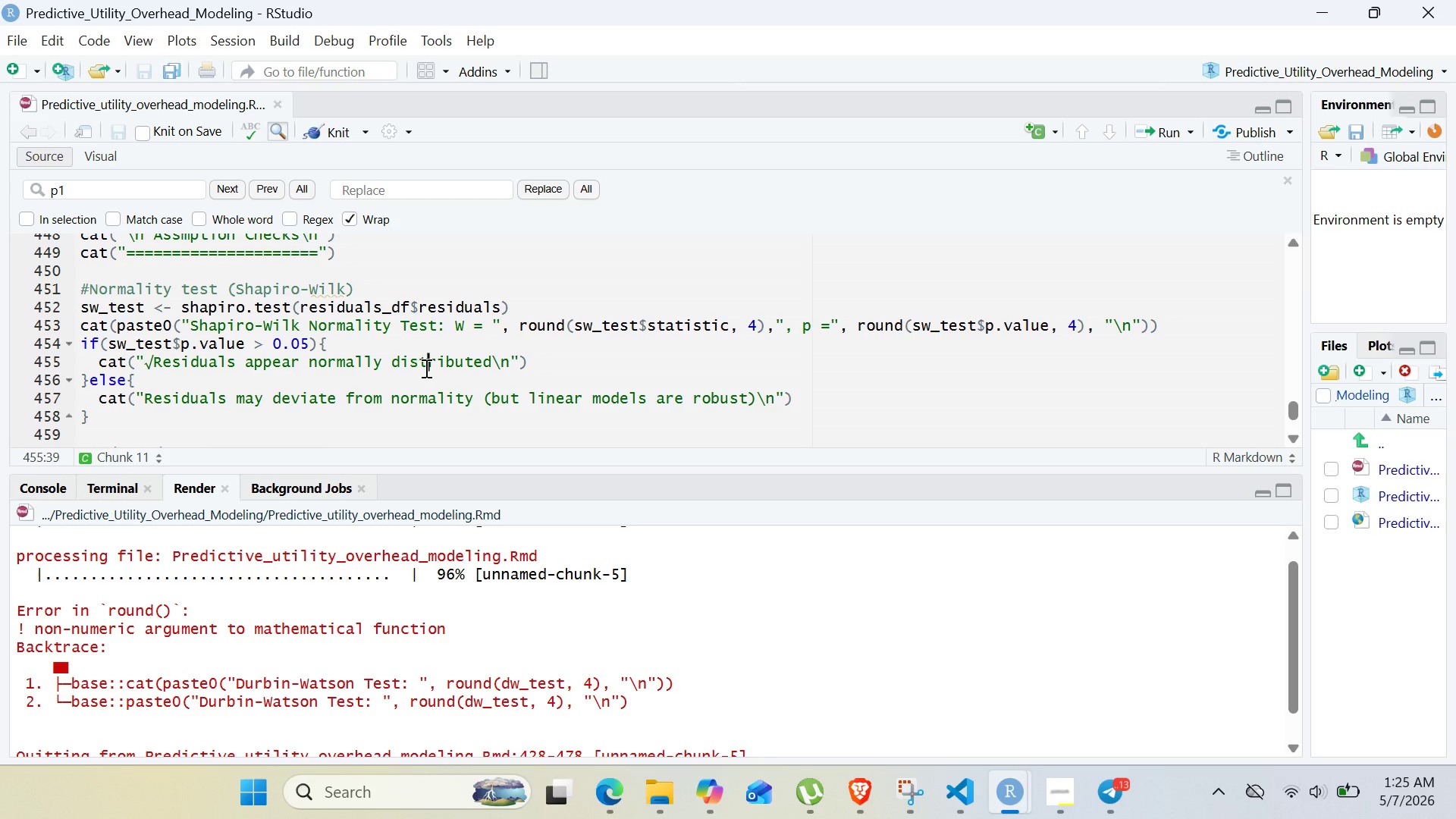 
key(Control+F)
 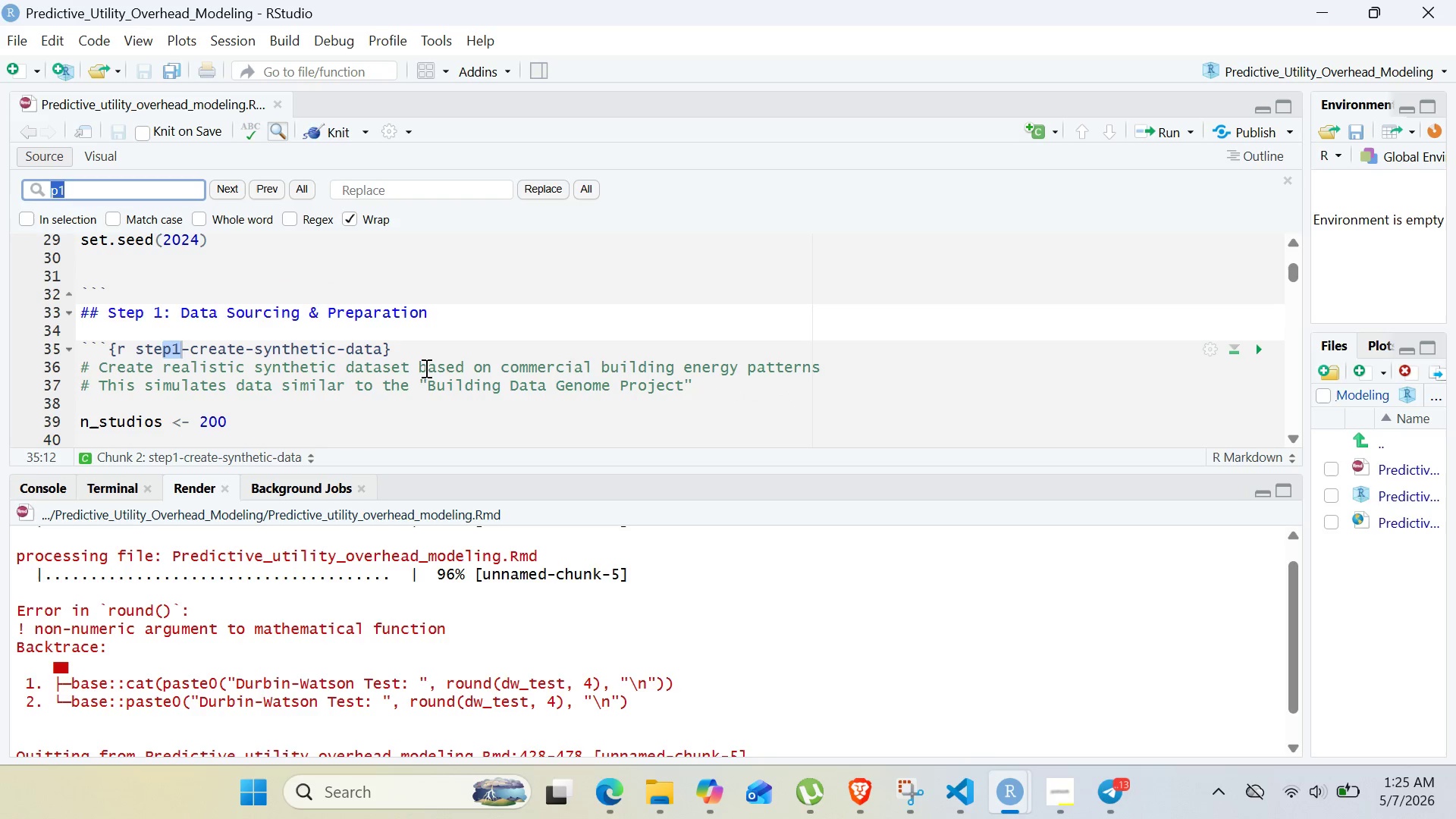 
key(Control+V)
 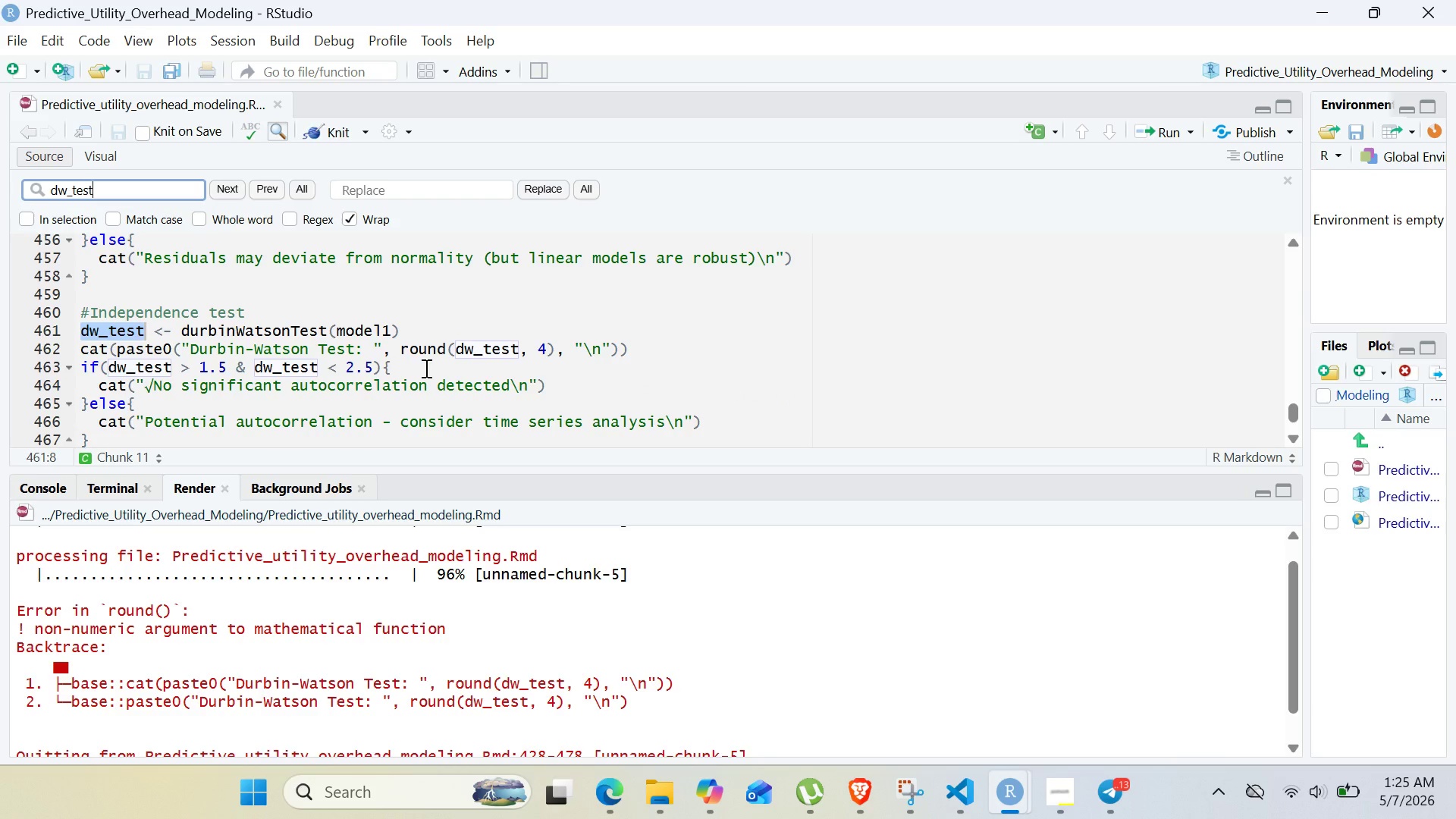 
key(Enter)
 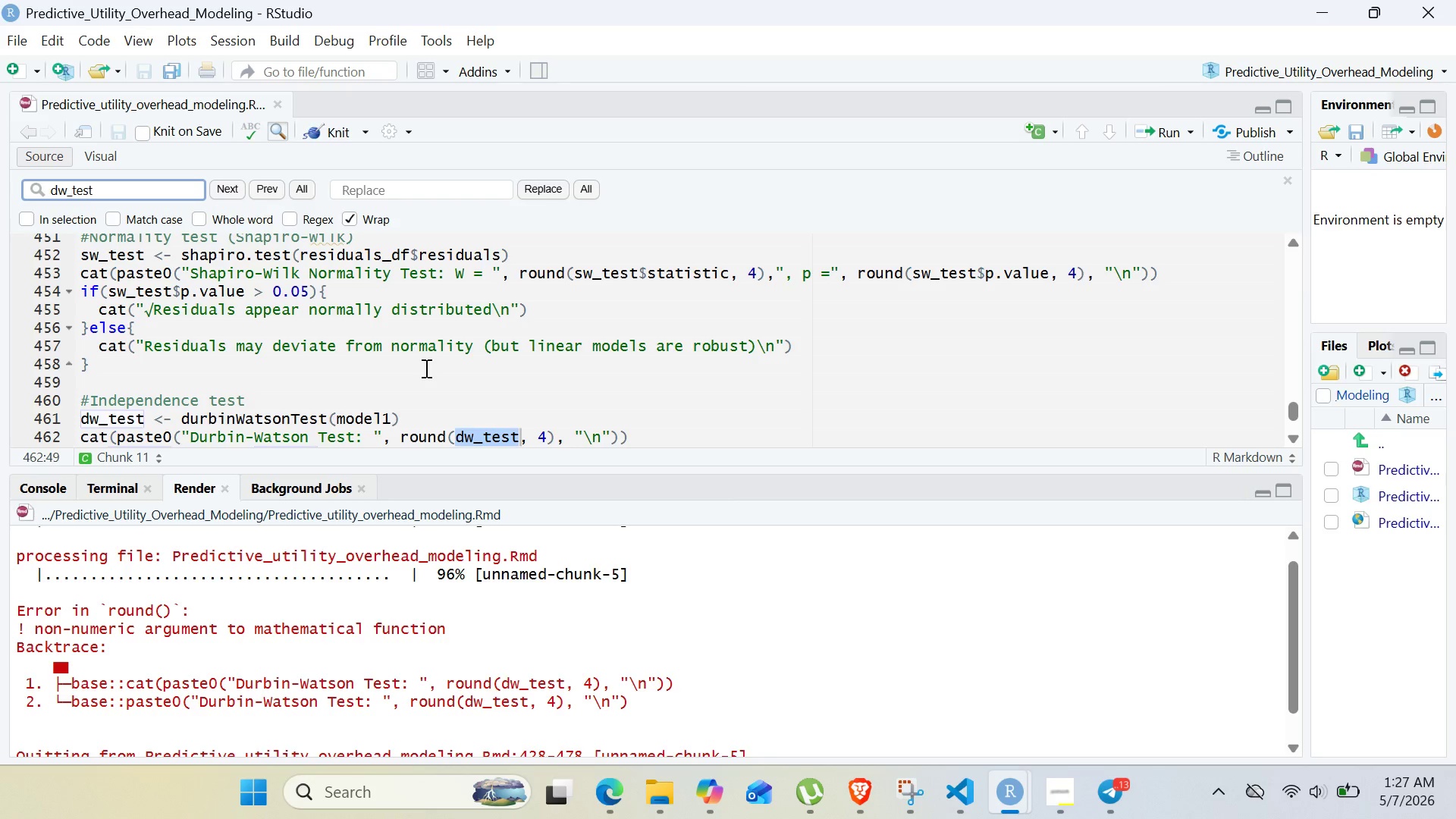 
wait(120.41)
 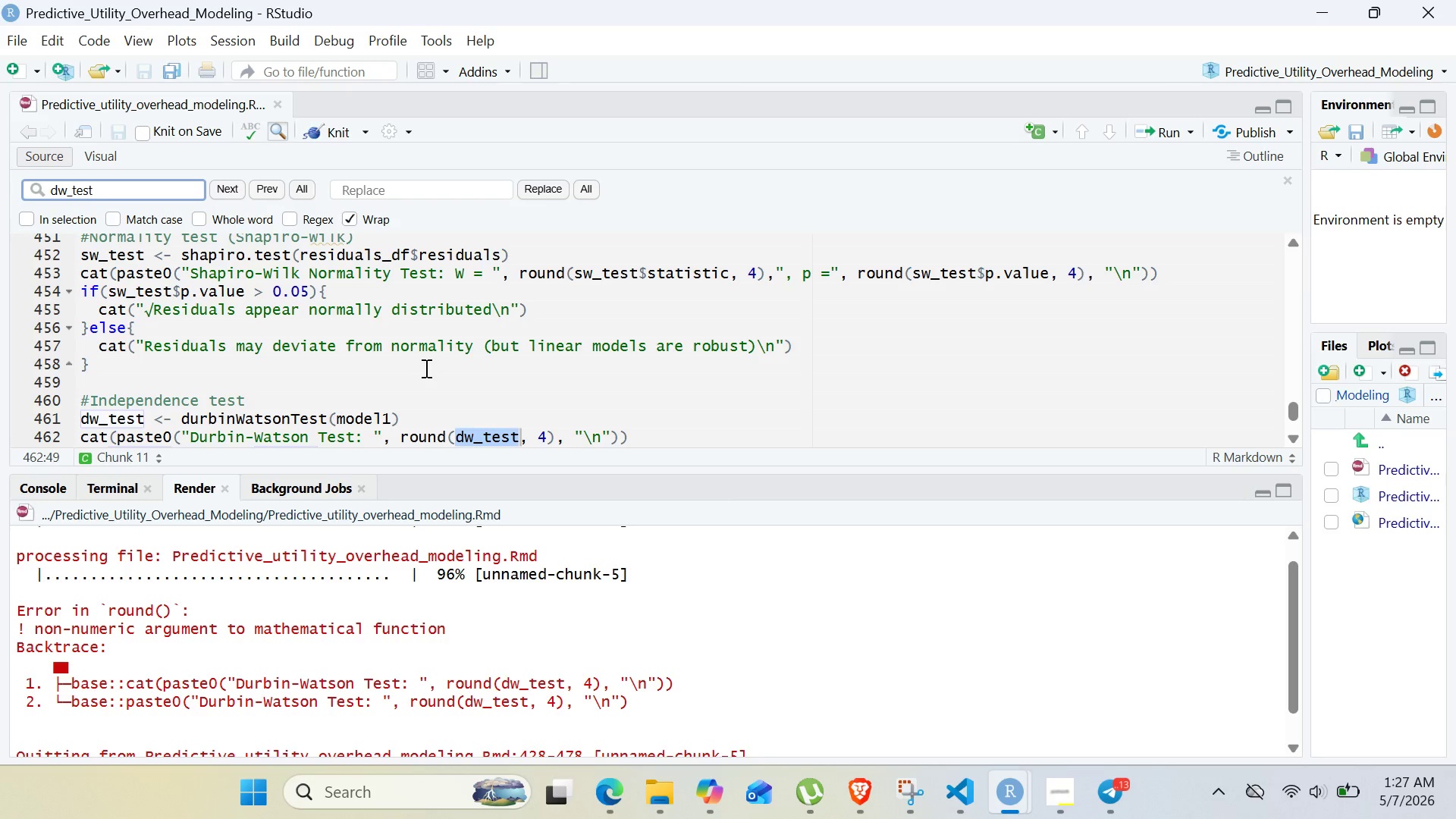 
scroll: coordinate [425, 368], scroll_direction: none, amount: 0.0
 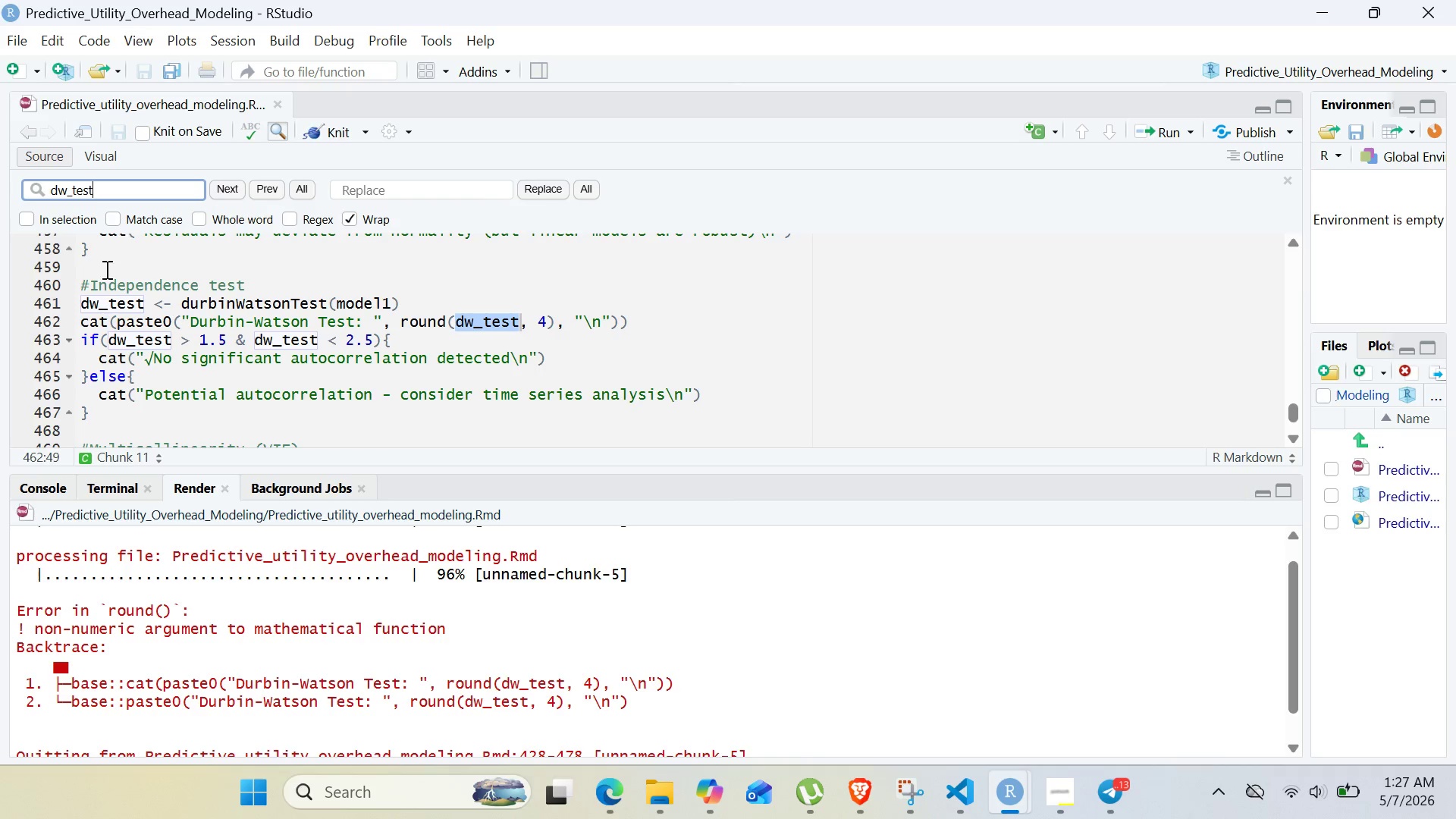 
wait(15.42)
 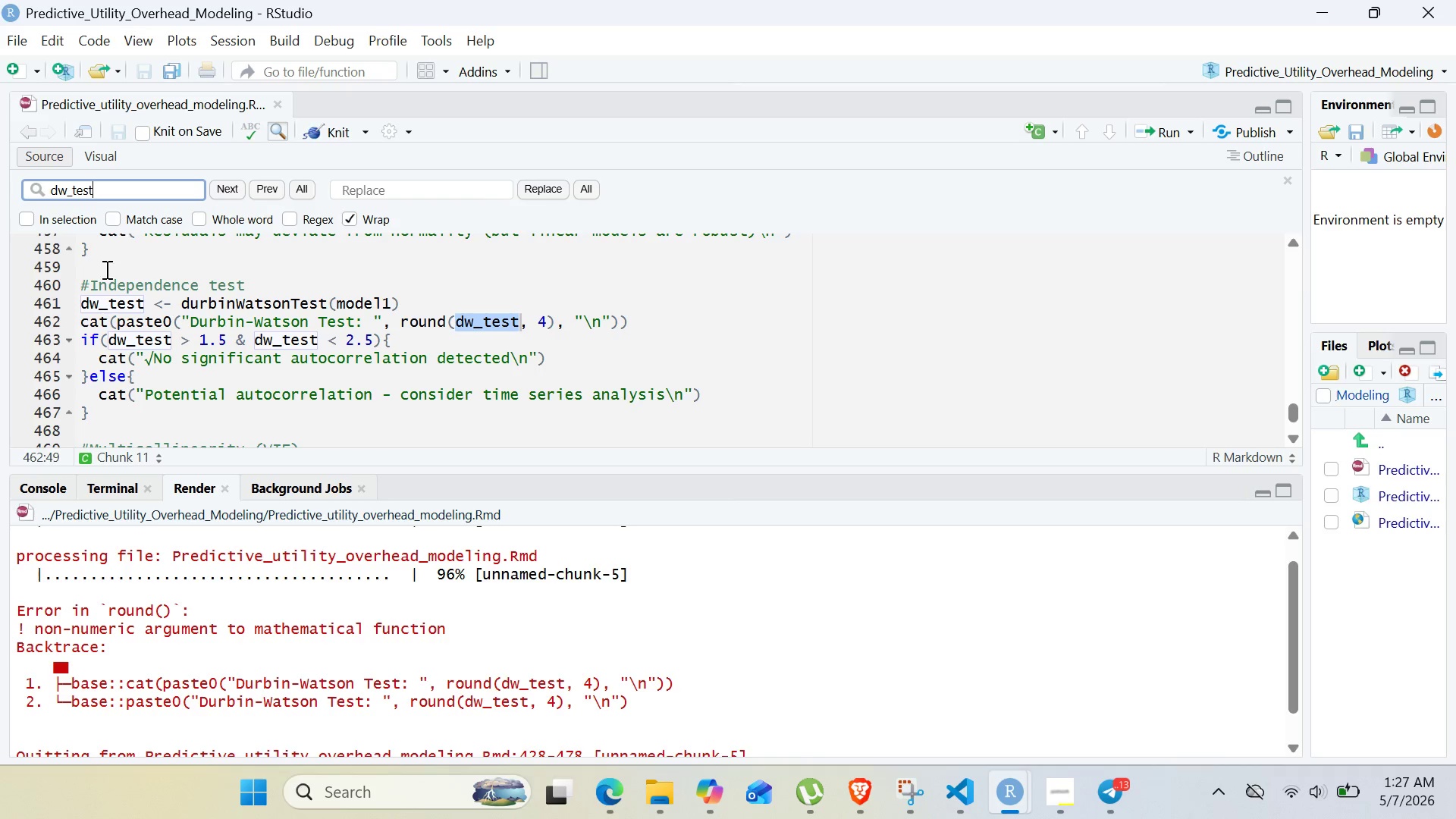 
left_click_drag(start_coordinate=[82, 322], to_coordinate=[96, 338])
 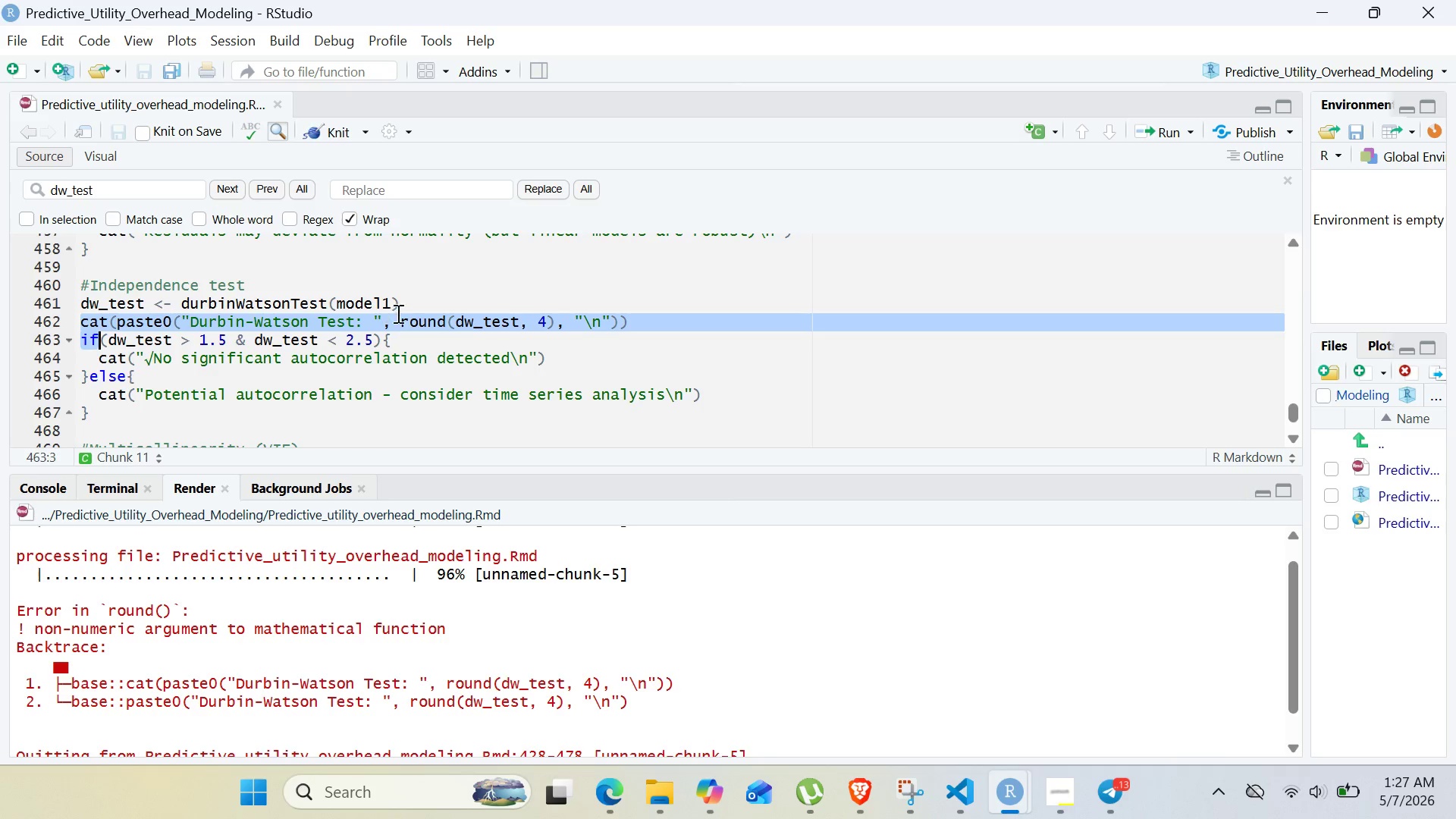 
left_click([406, 304])
 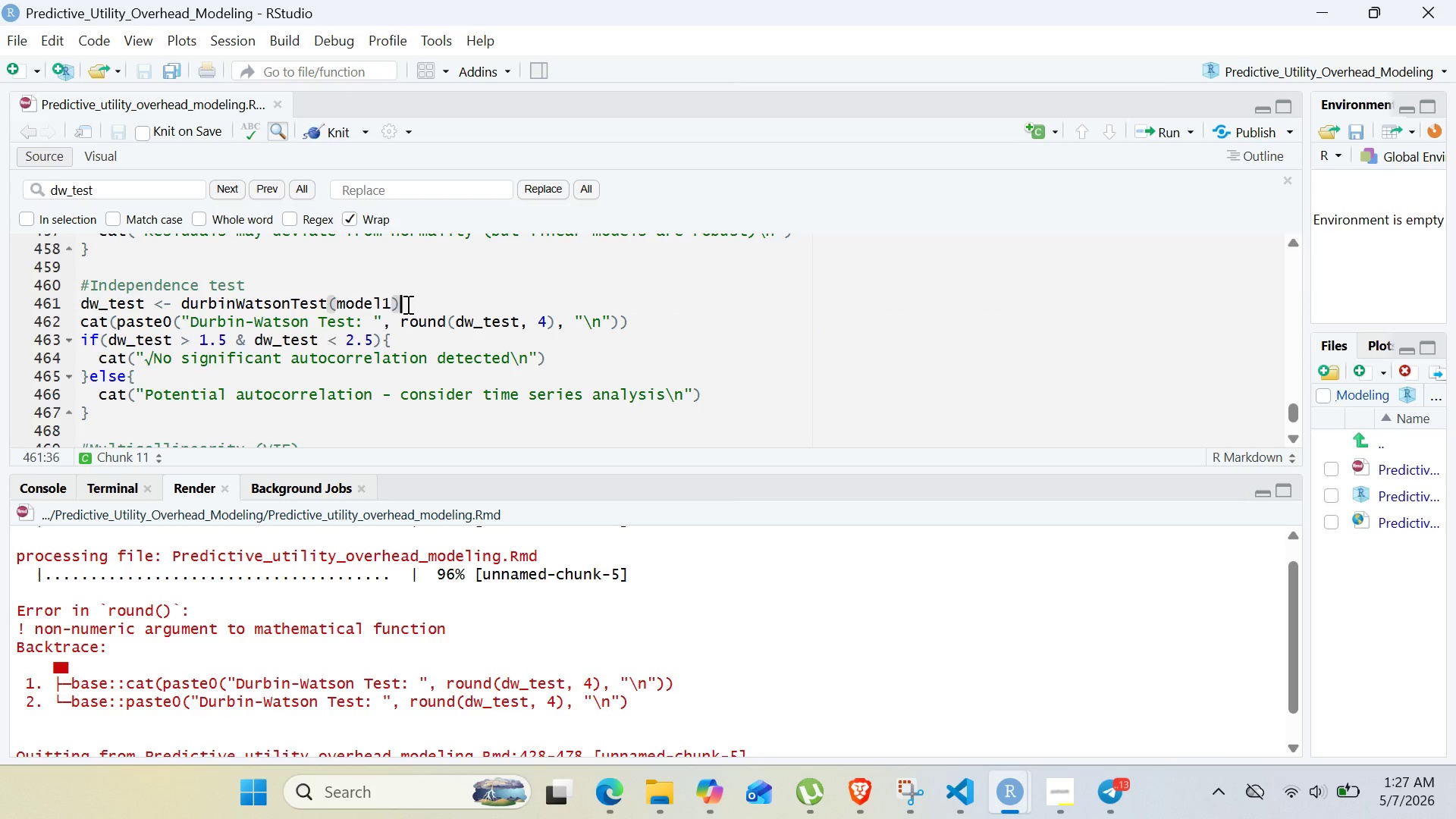 
key(Enter)
 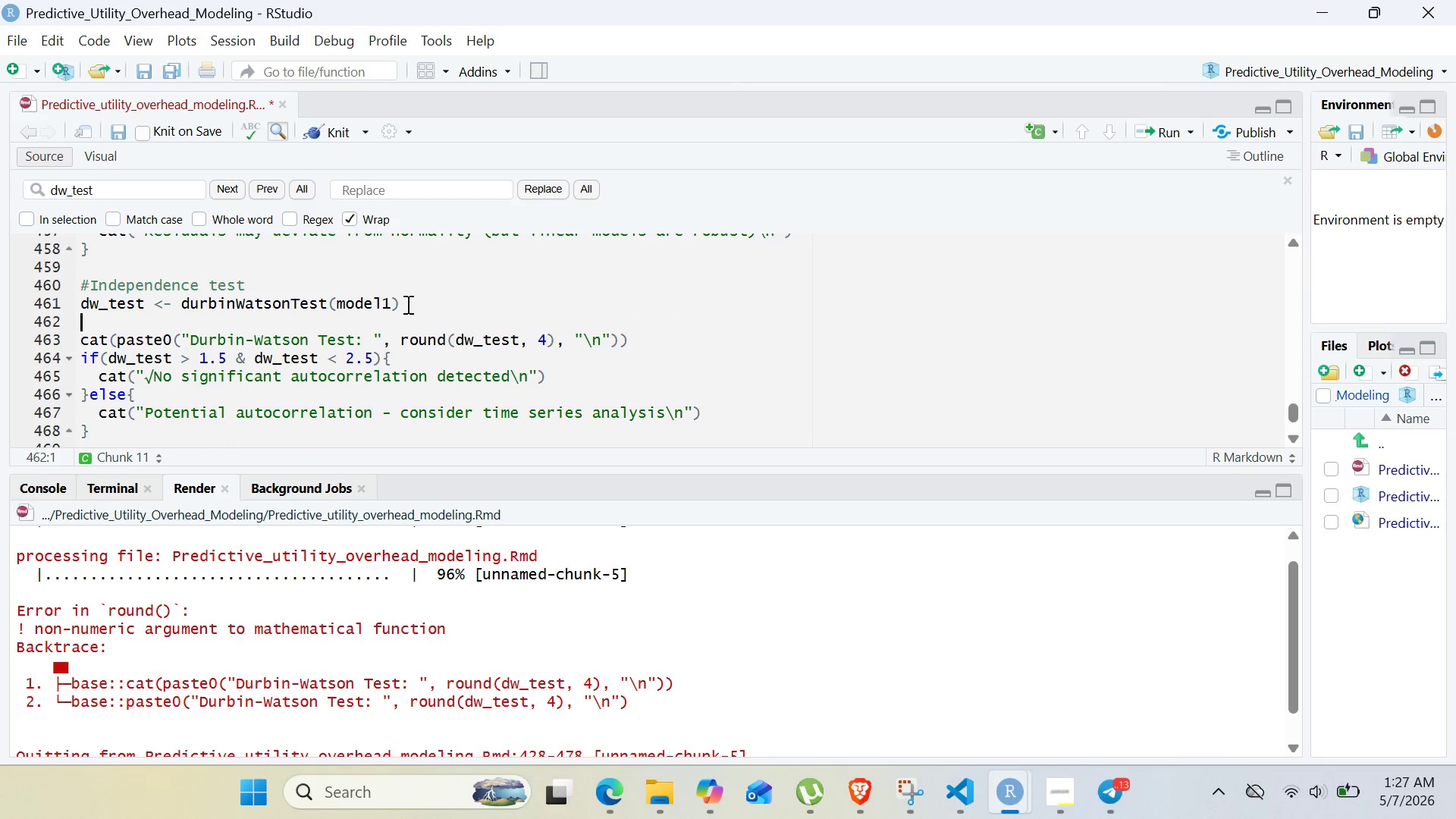 
key(Enter)
 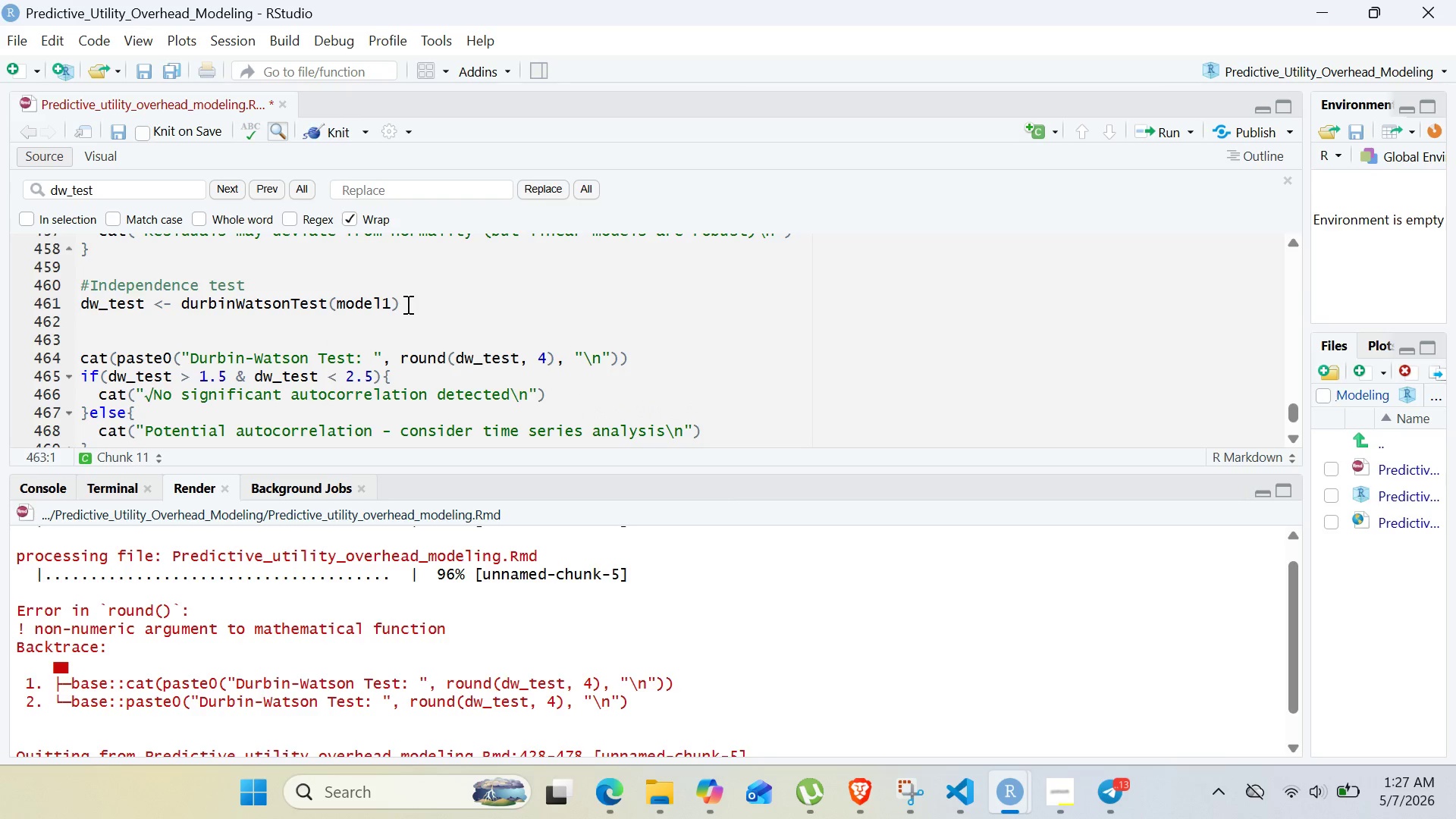 
wait(6.38)
 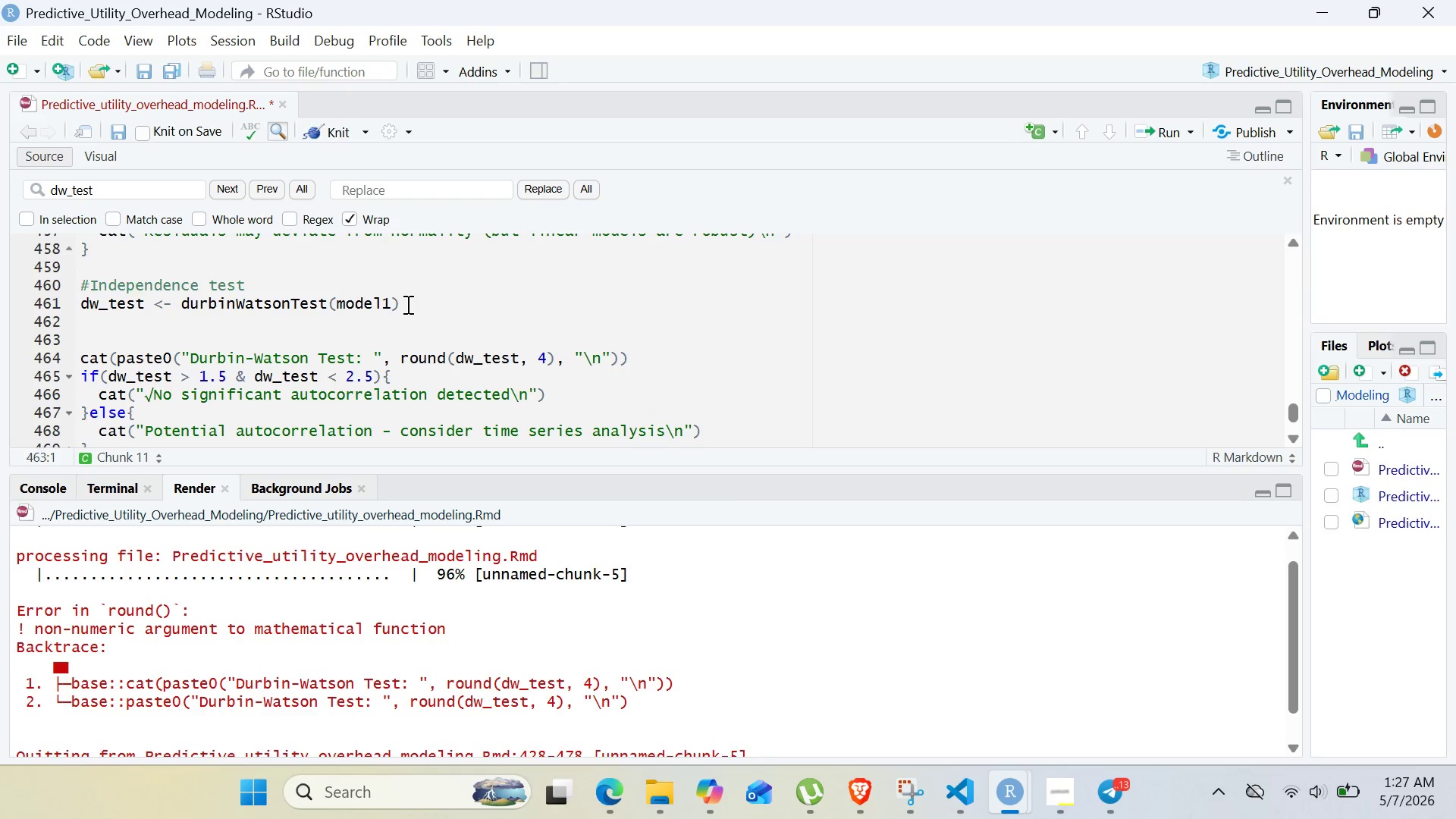 
type(#Extract numeric value correctlu)
key(Backspace)
type(y)
 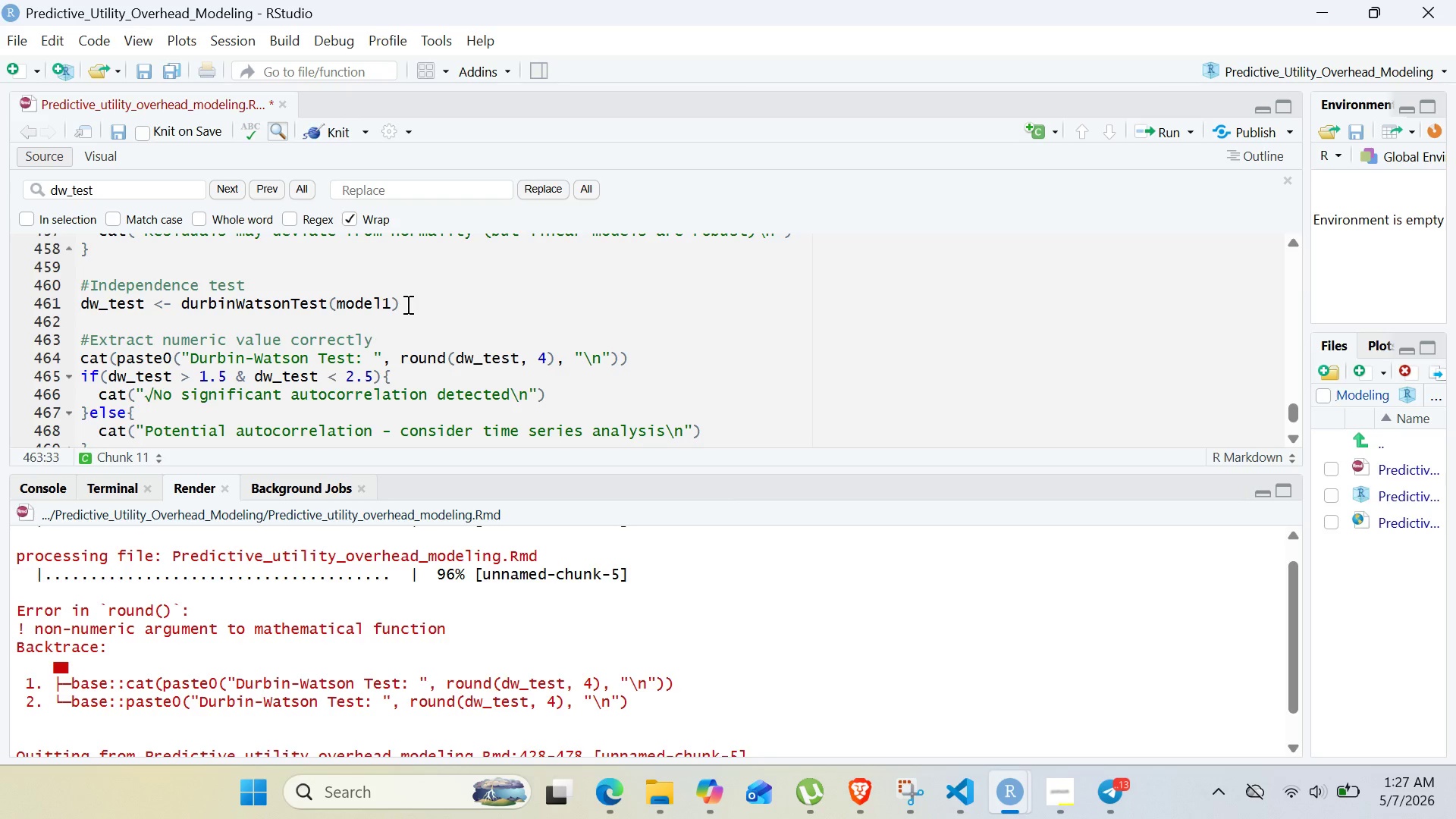 
key(Enter)
 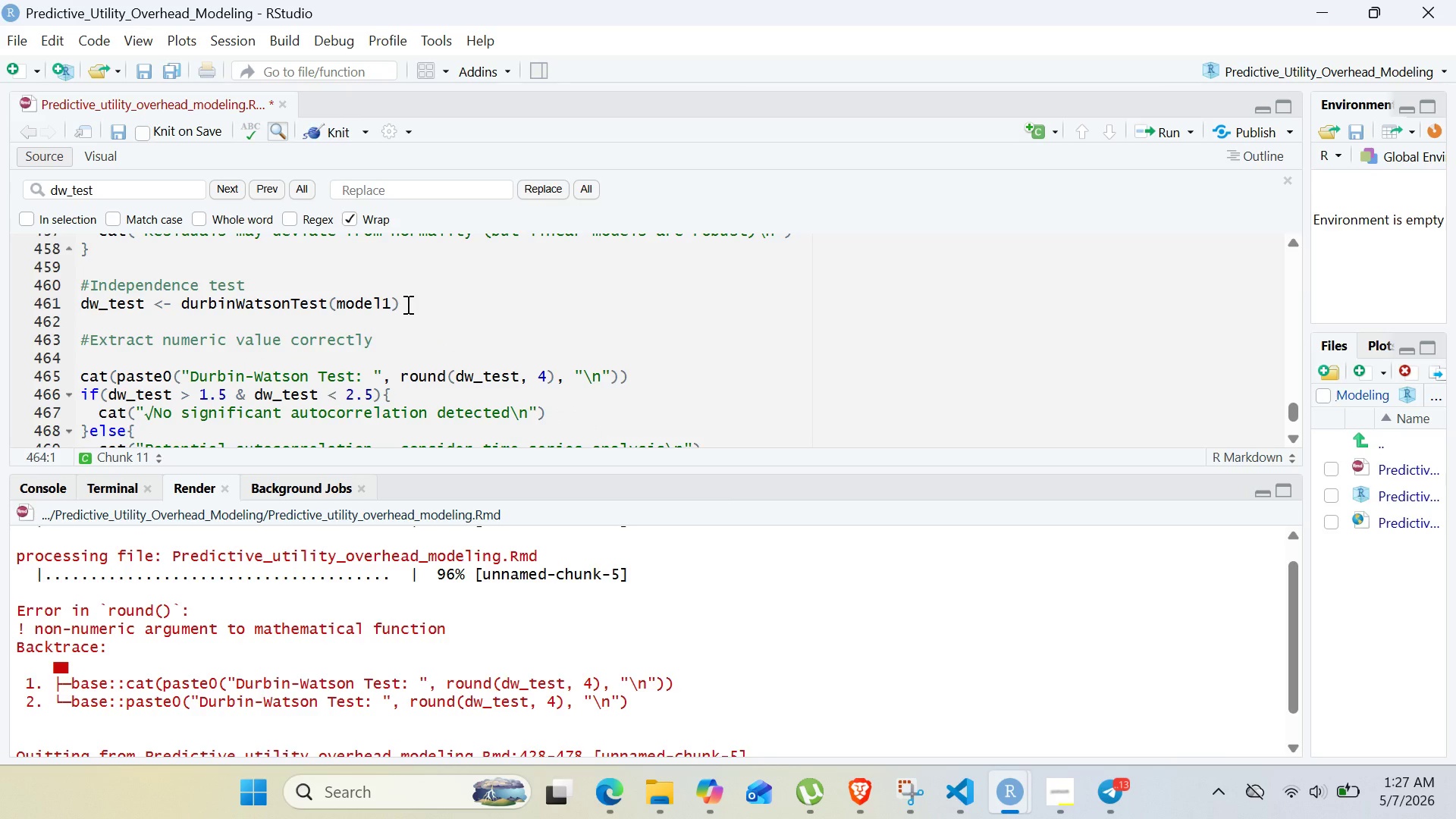 
type(if(is.list(DW_test)
 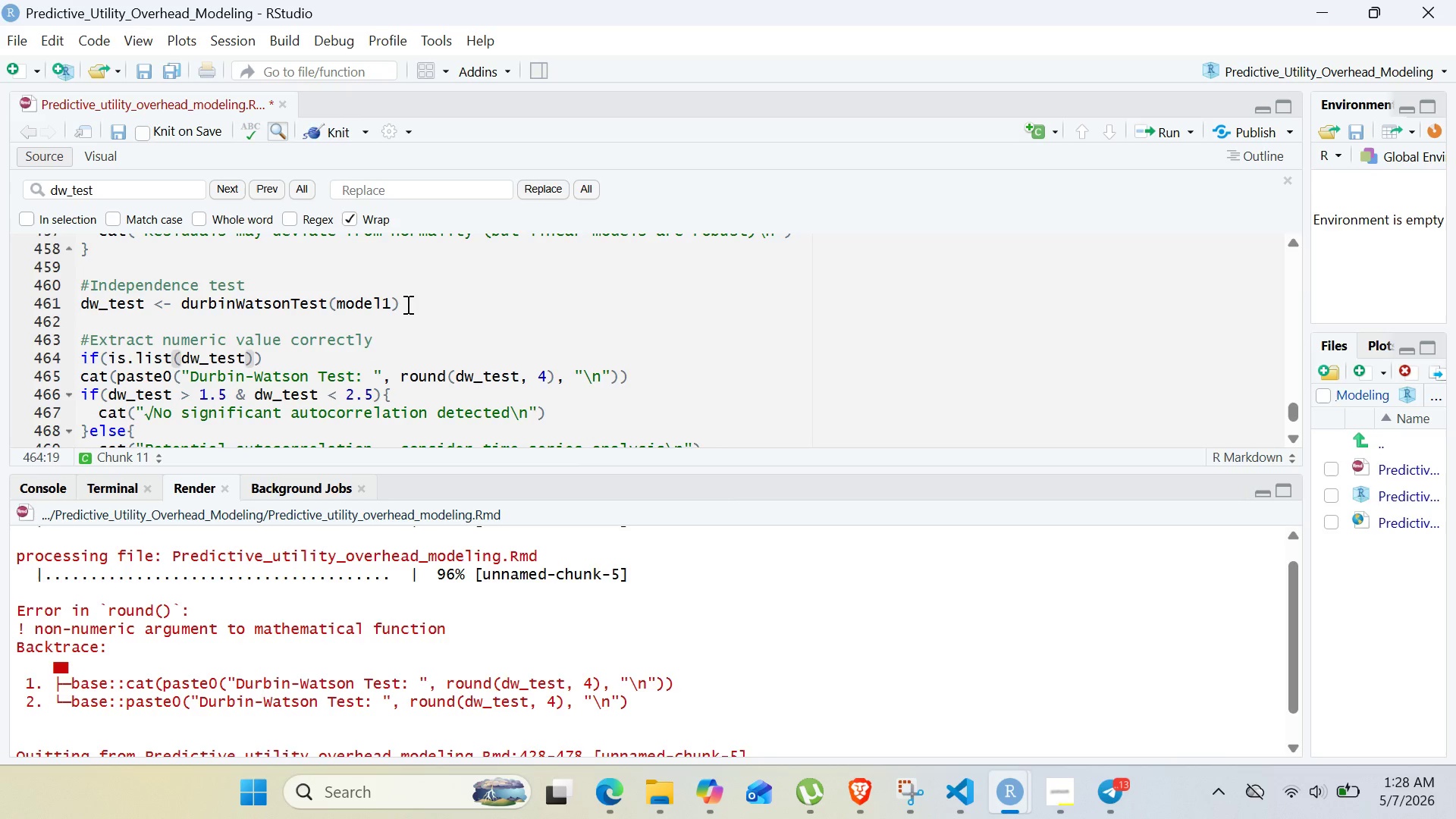 
key(ArrowRight)
 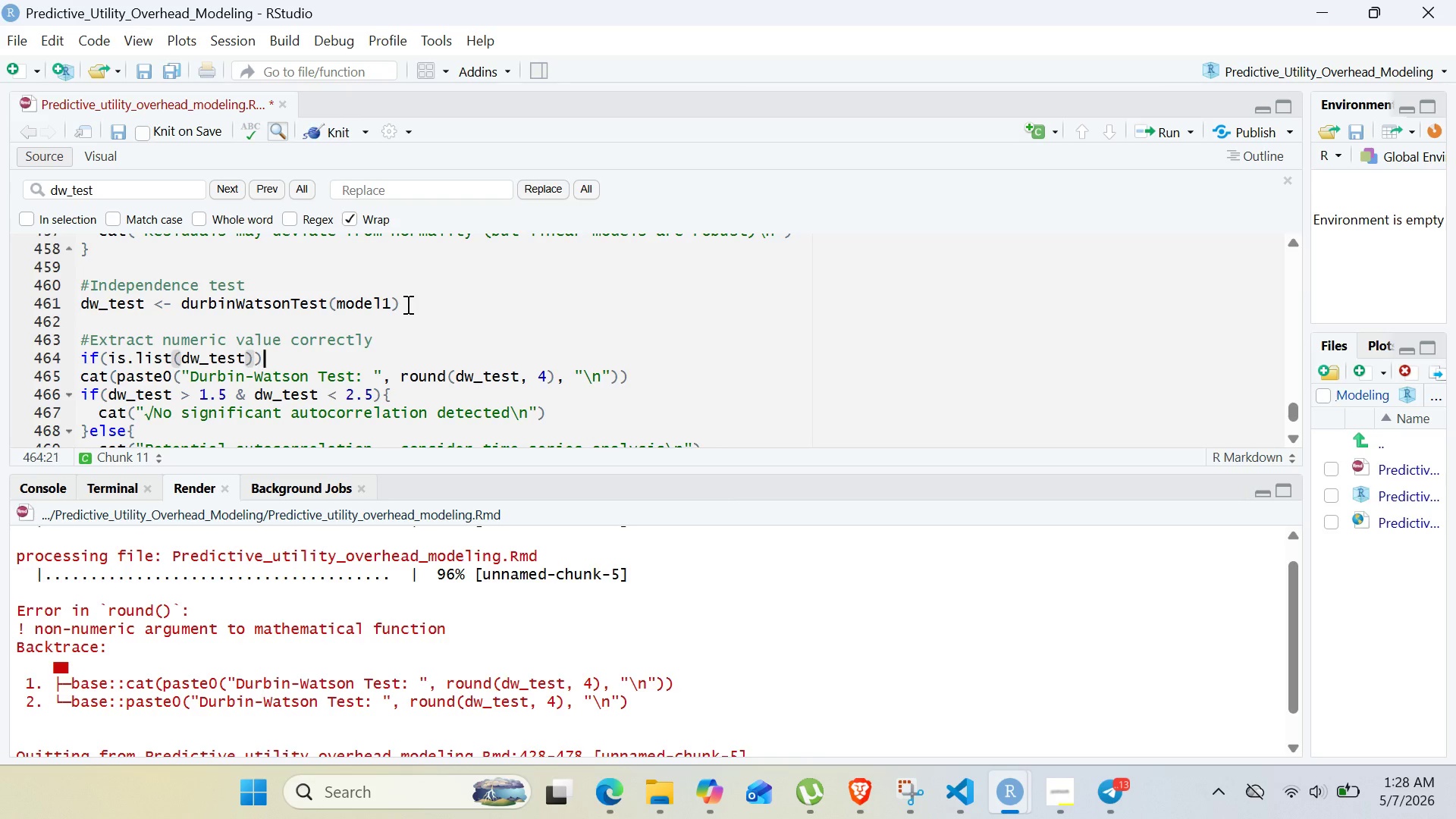 
key(ArrowRight)
 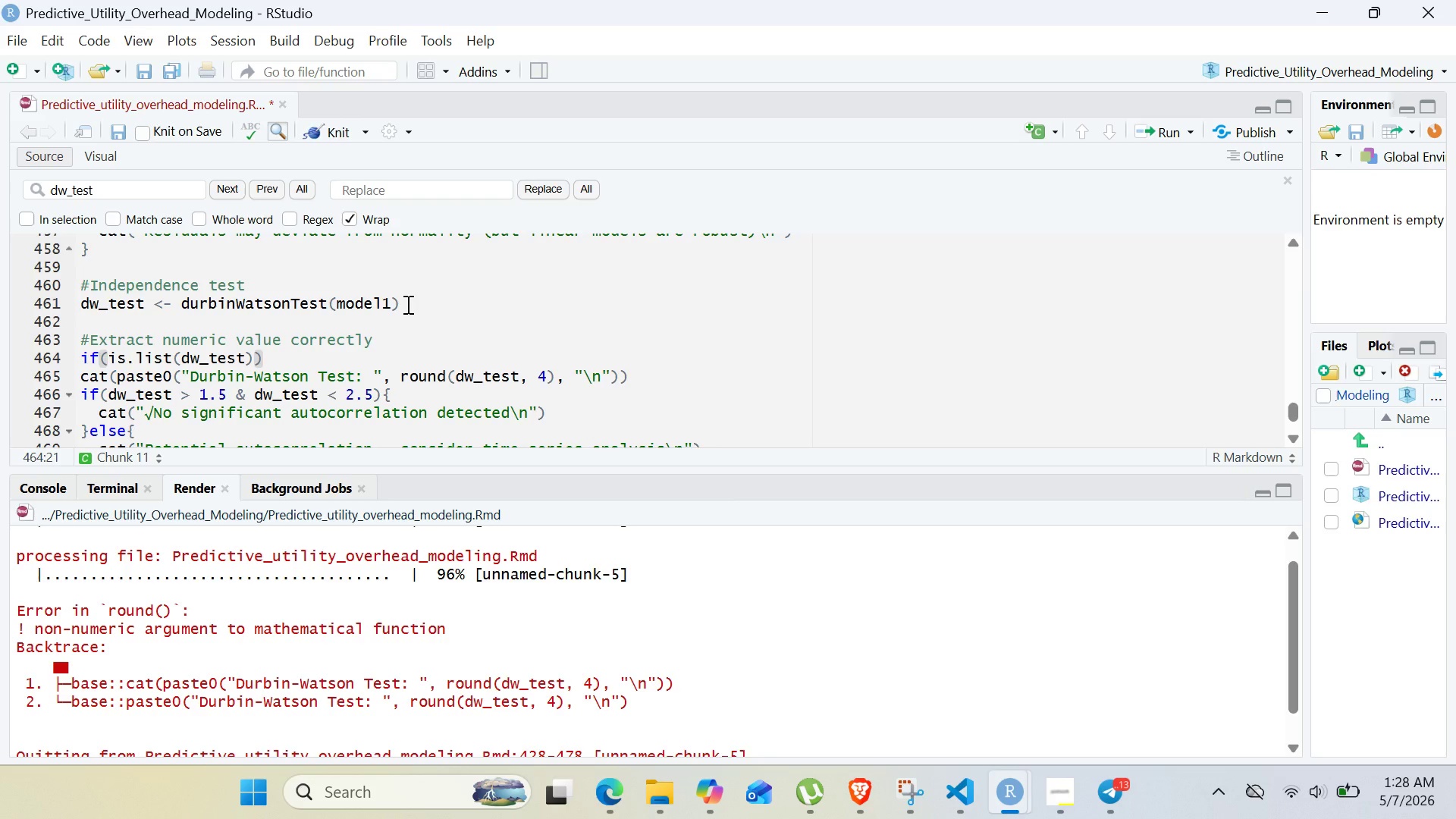 
key(Shift+BracketLeft)
 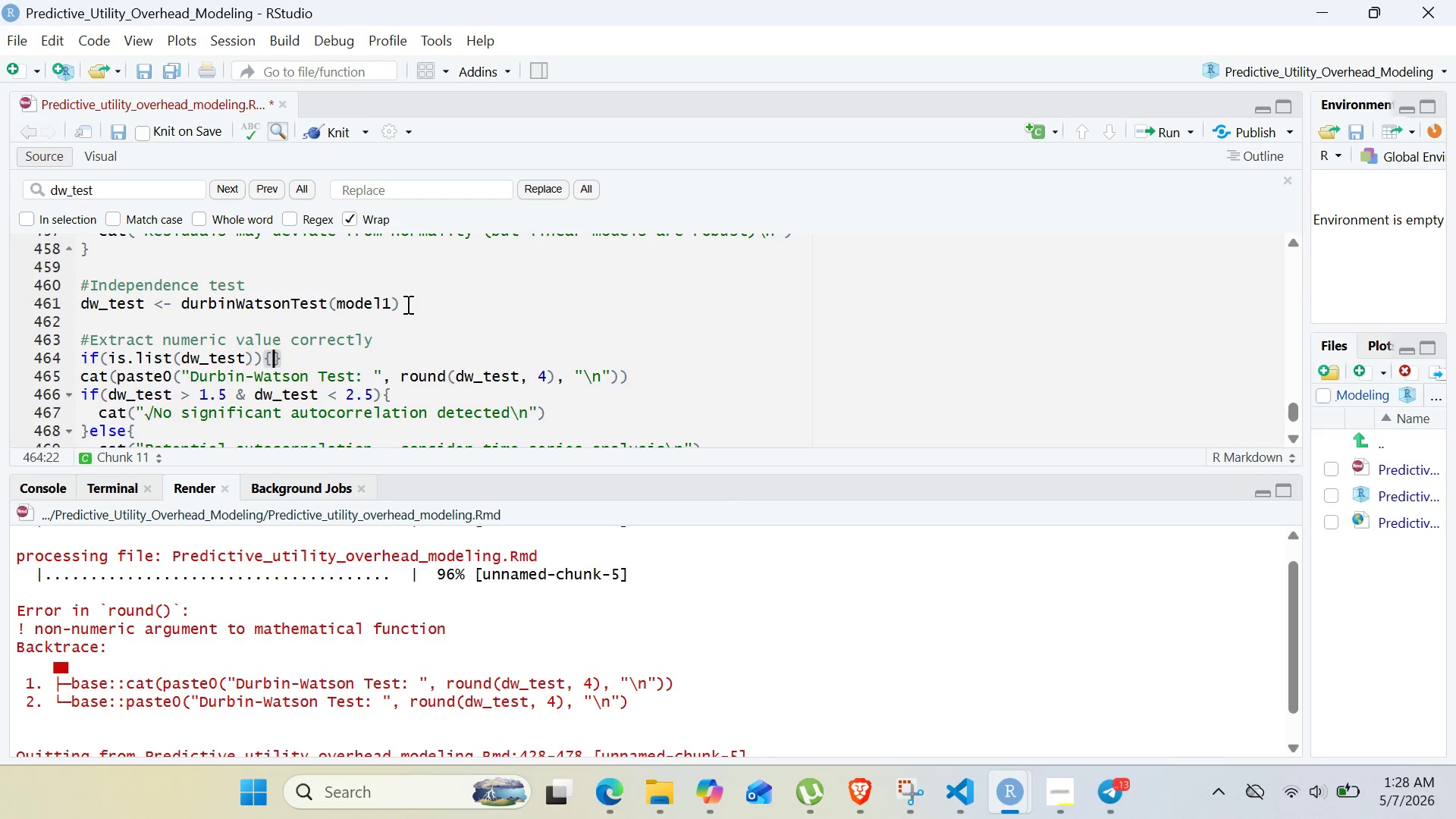 
key(Enter)
 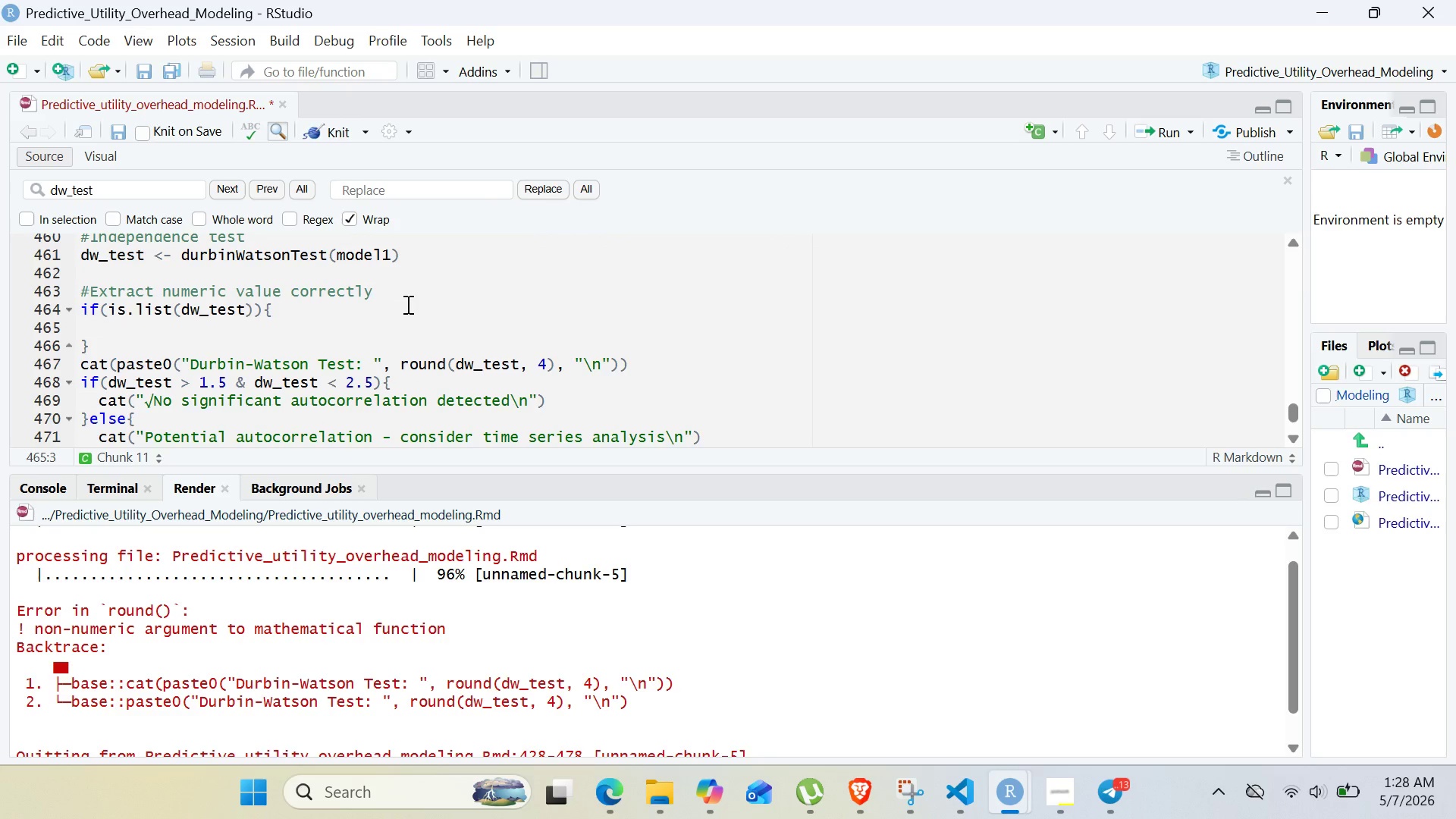 
type(dw_value <- as.numer)
 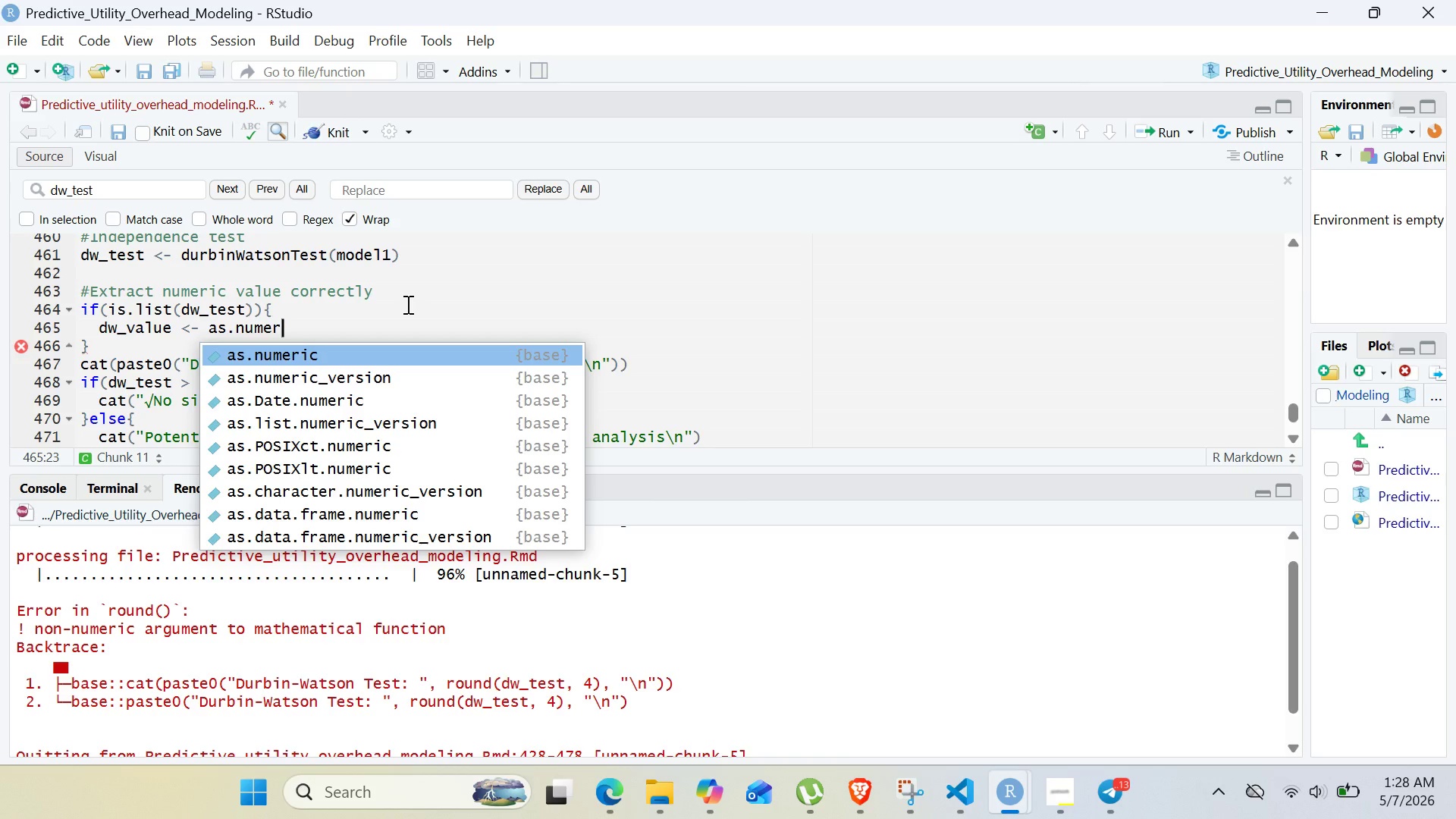 
key(Enter)
 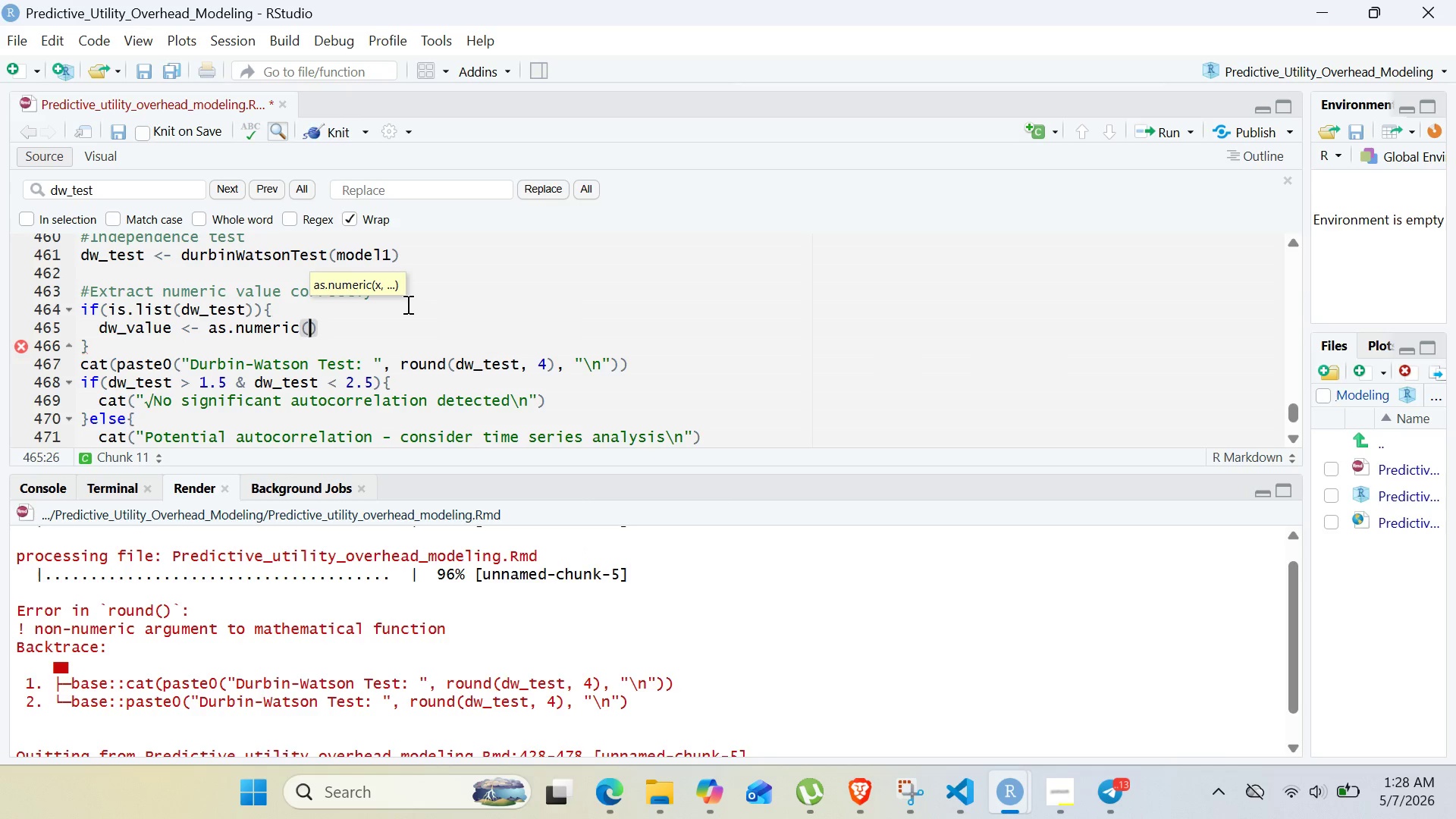 
type(dw)
 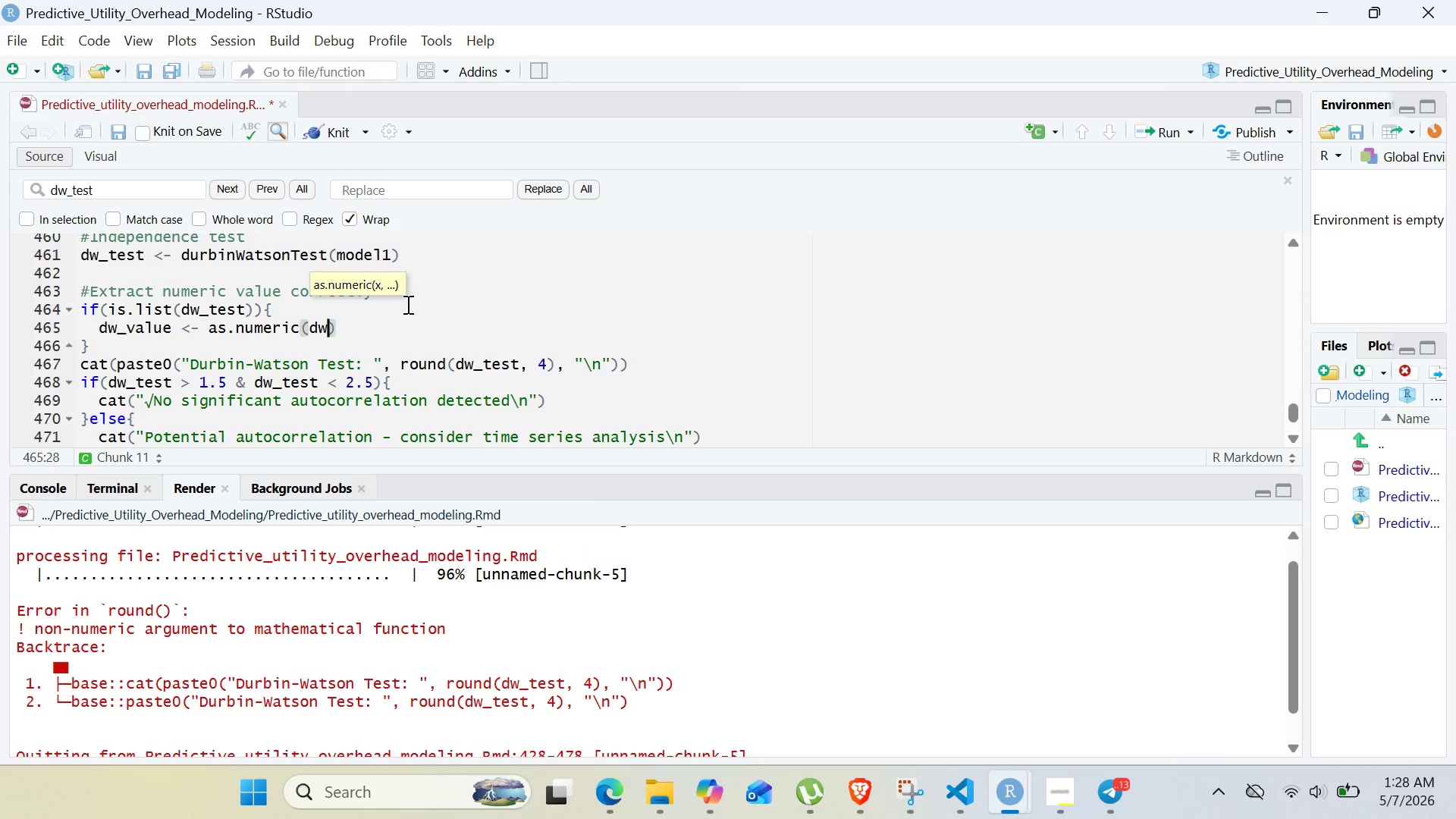 
type(_test$)
 